 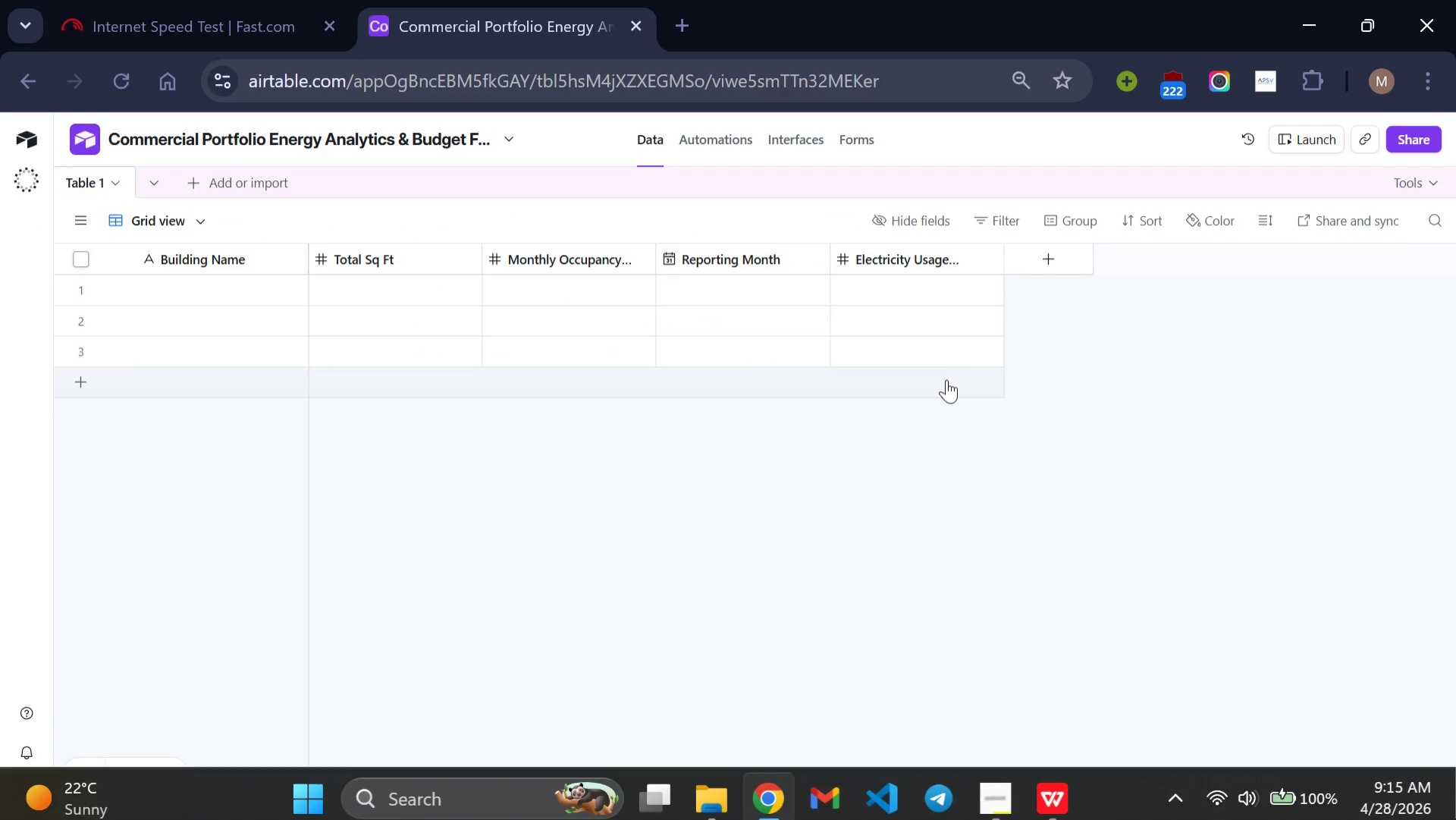 
left_click([1054, 267])
 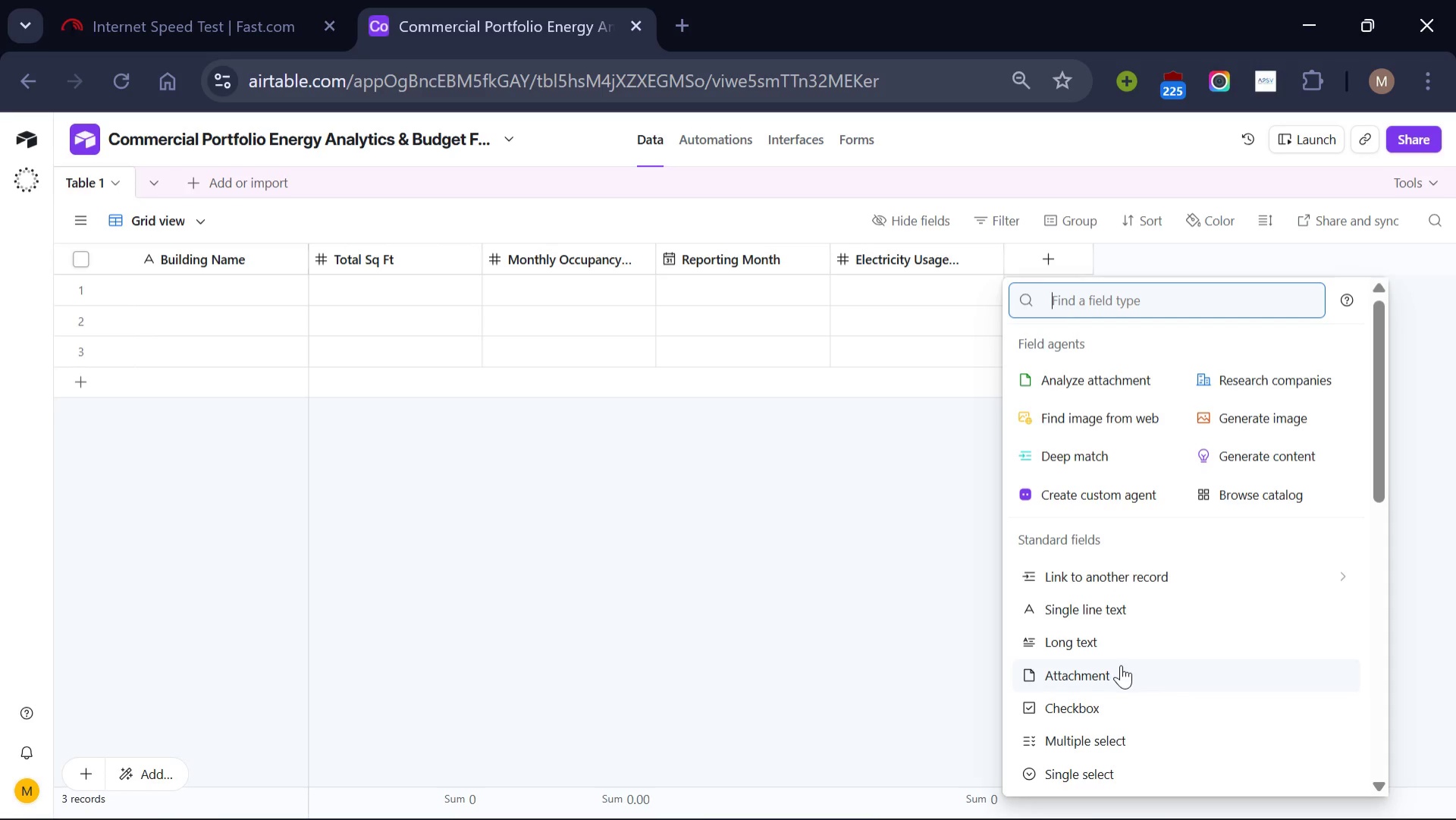 
scroll: coordinate [1121, 665], scroll_direction: down, amount: 1.0
 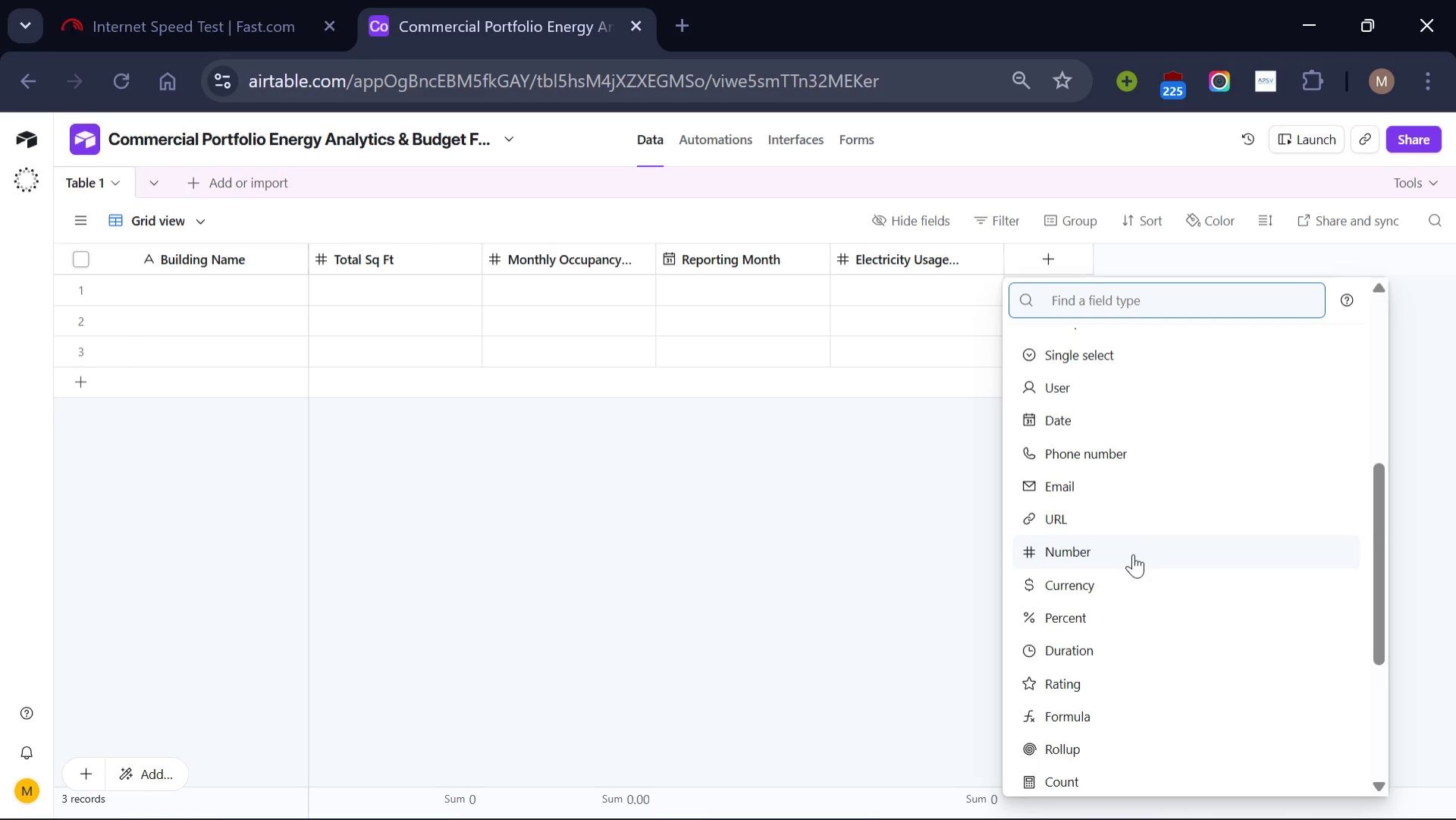 
left_click([1133, 554])
 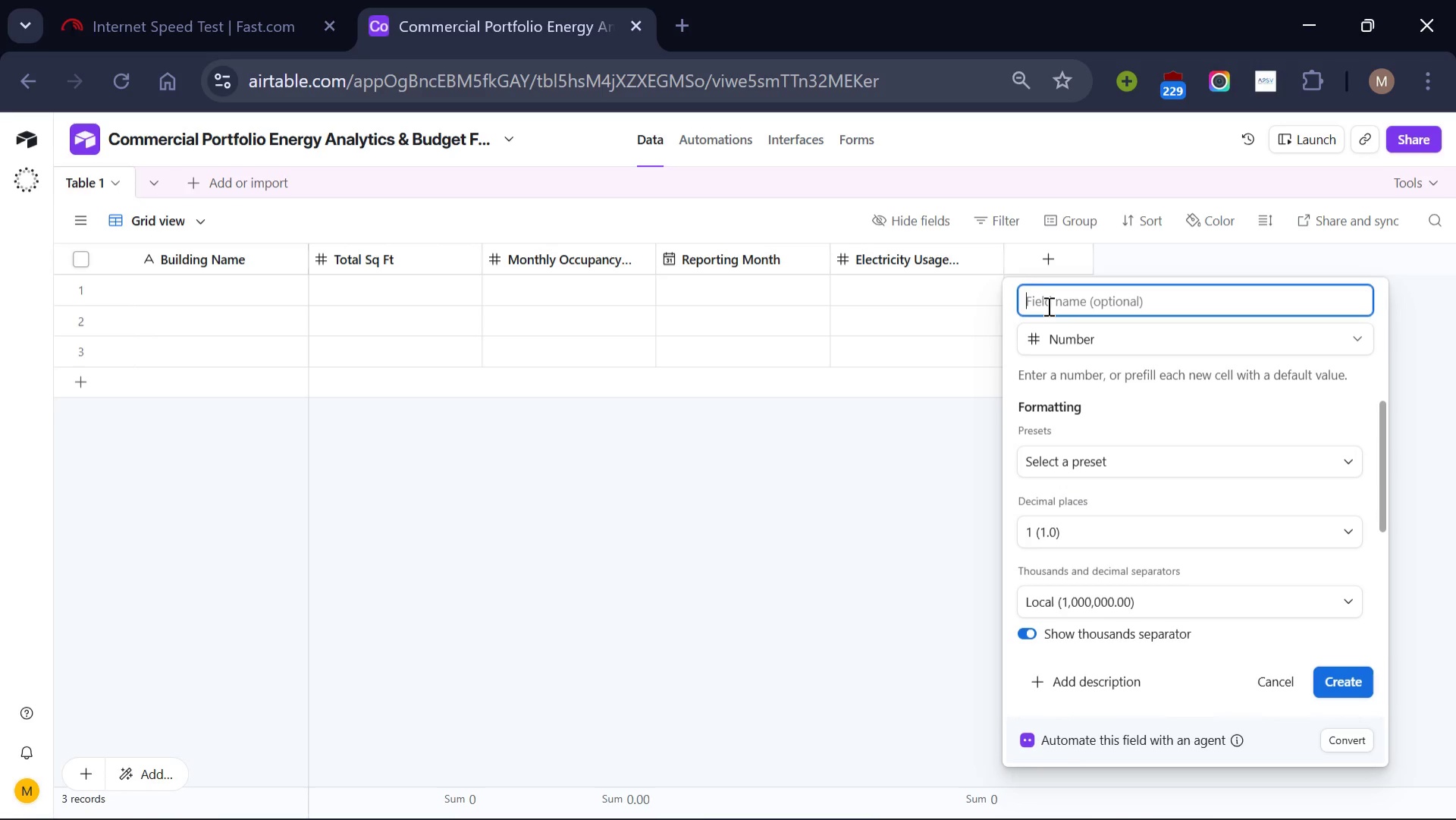 
type(Water Usage ( )
key(Backspace)
type(Gallons))
 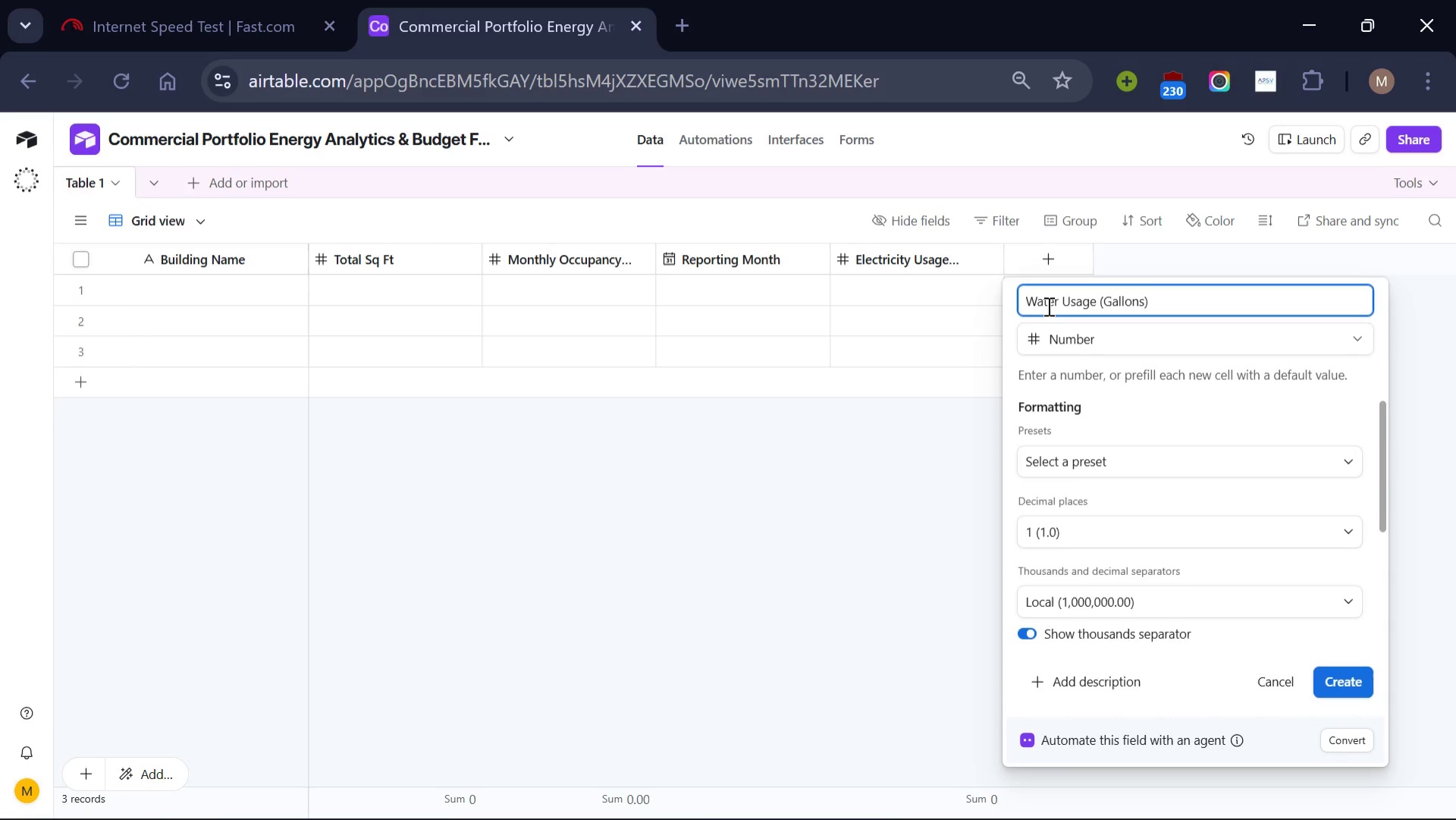 
left_click([1239, 536])
 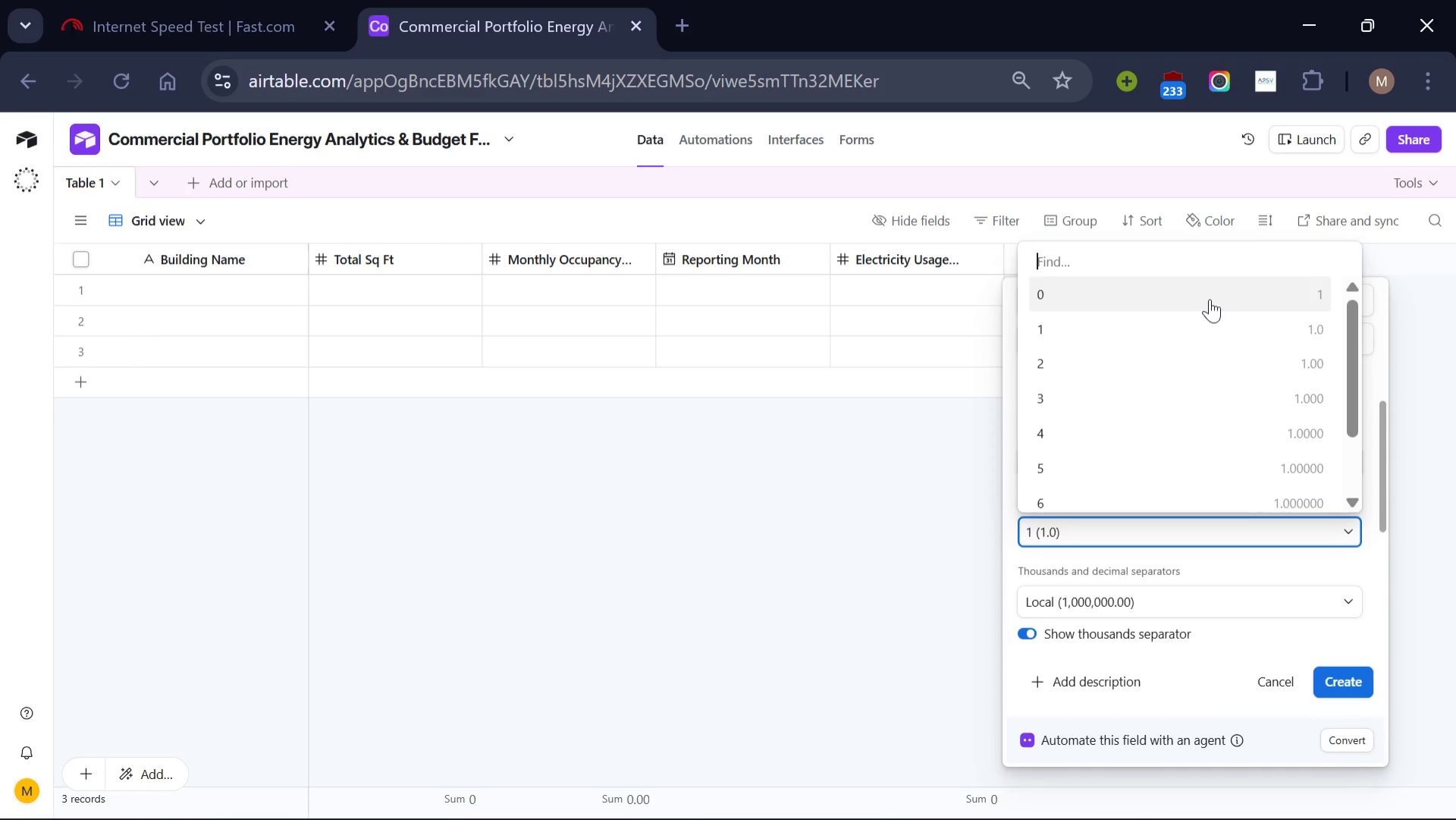 
left_click([1210, 299])
 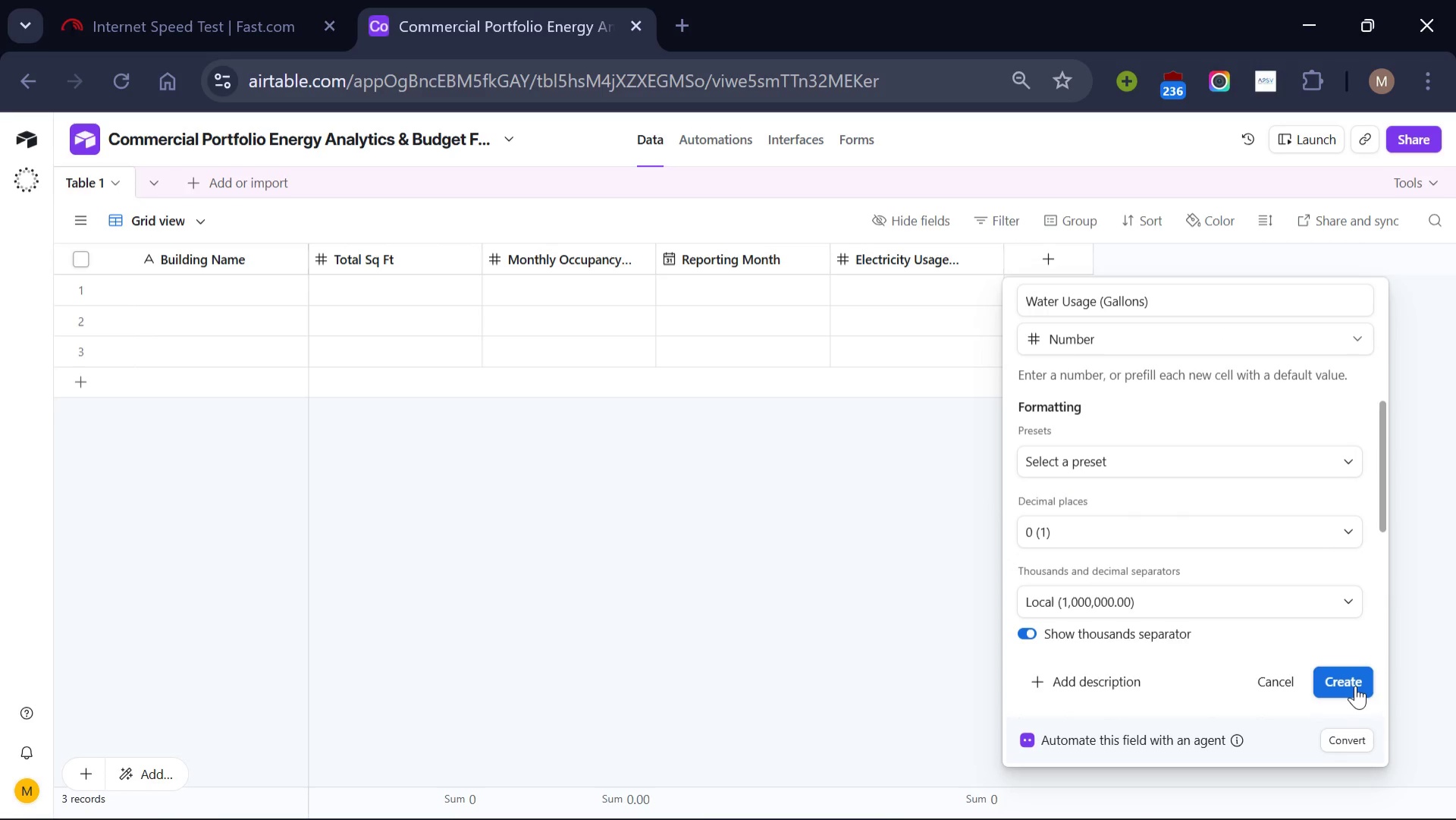 
left_click([1355, 685])
 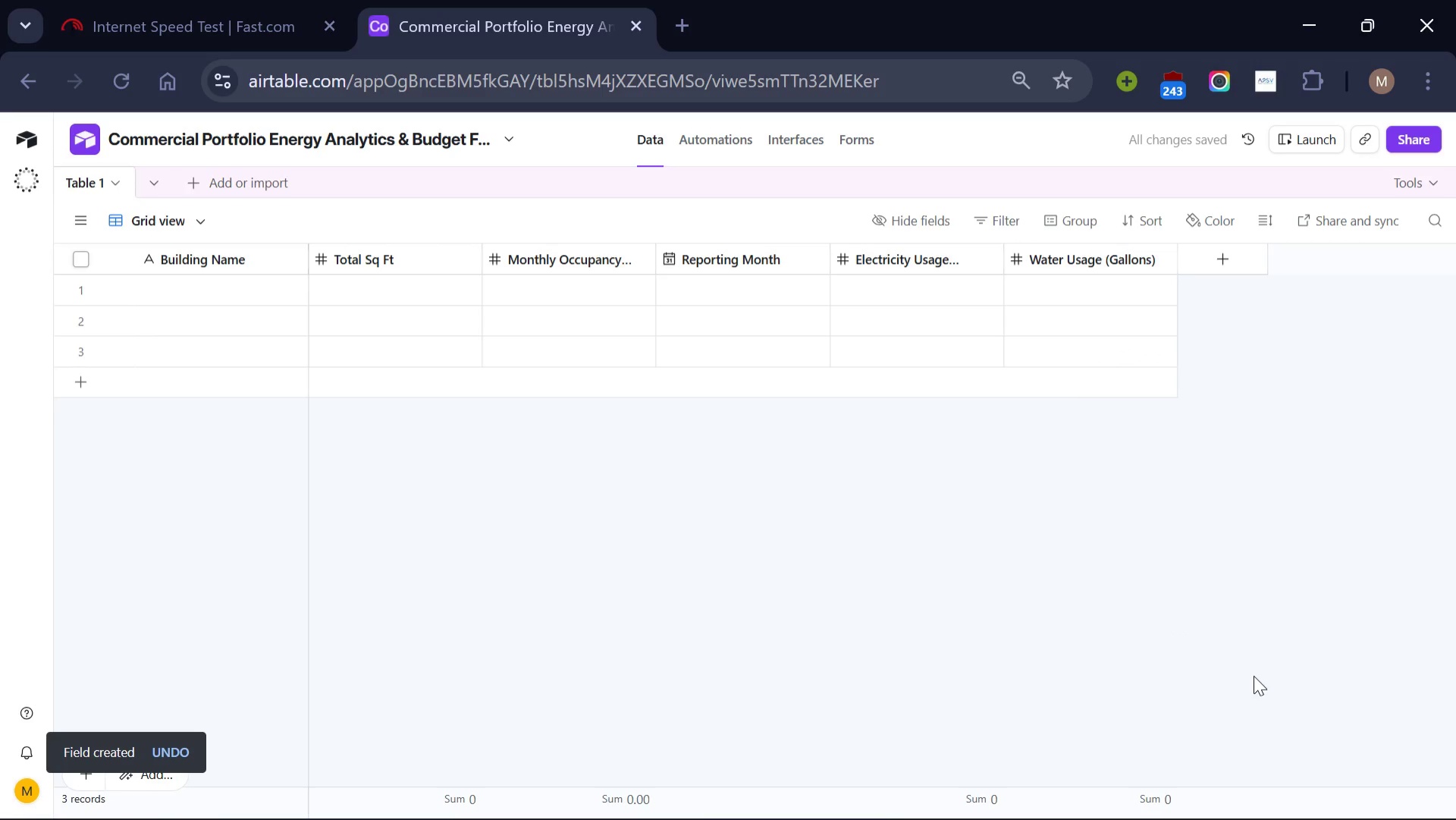 
wait(7.59)
 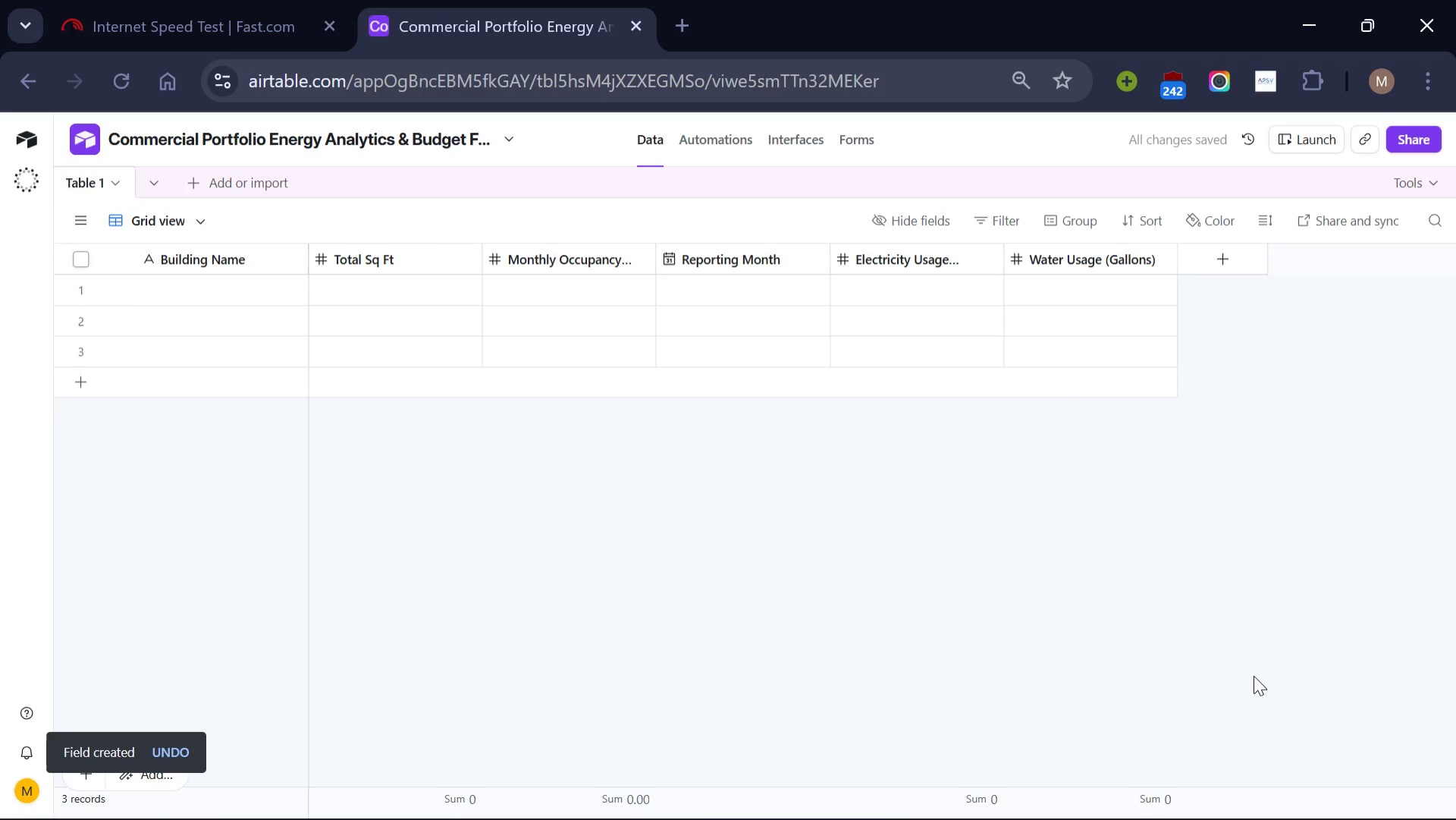 
left_click([1219, 251])
 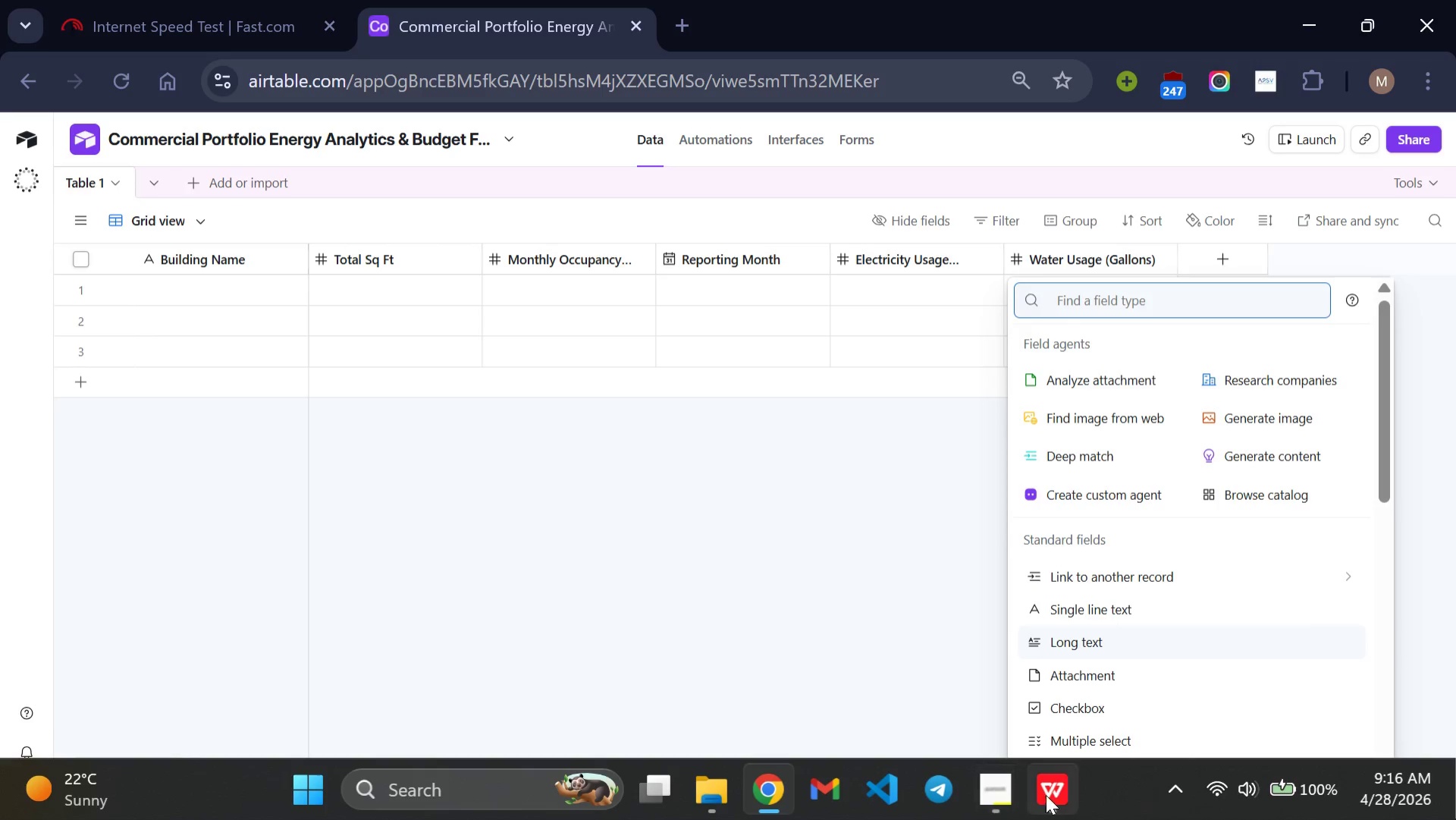 
left_click([1048, 794])
 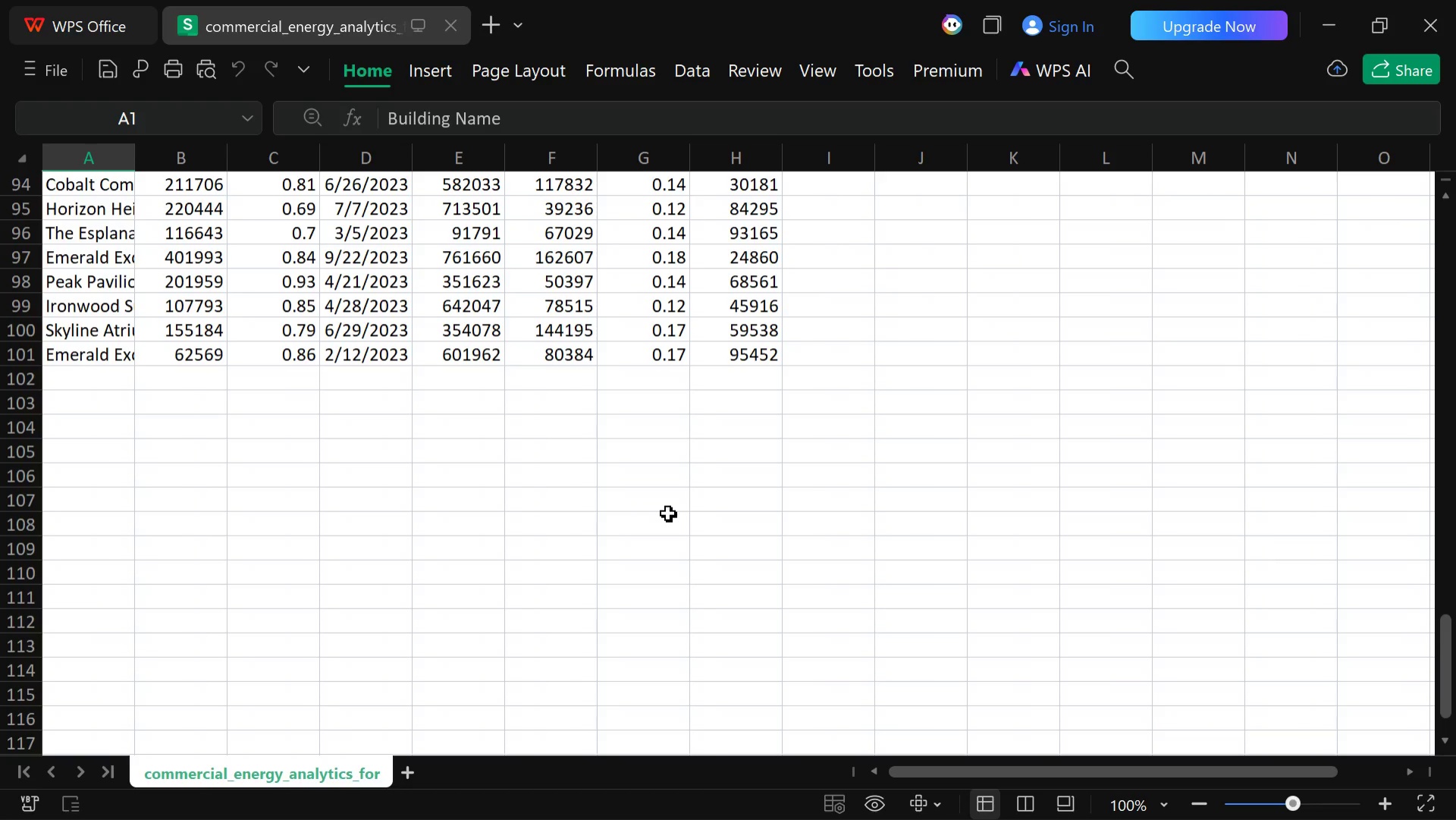 
wait(14.42)
 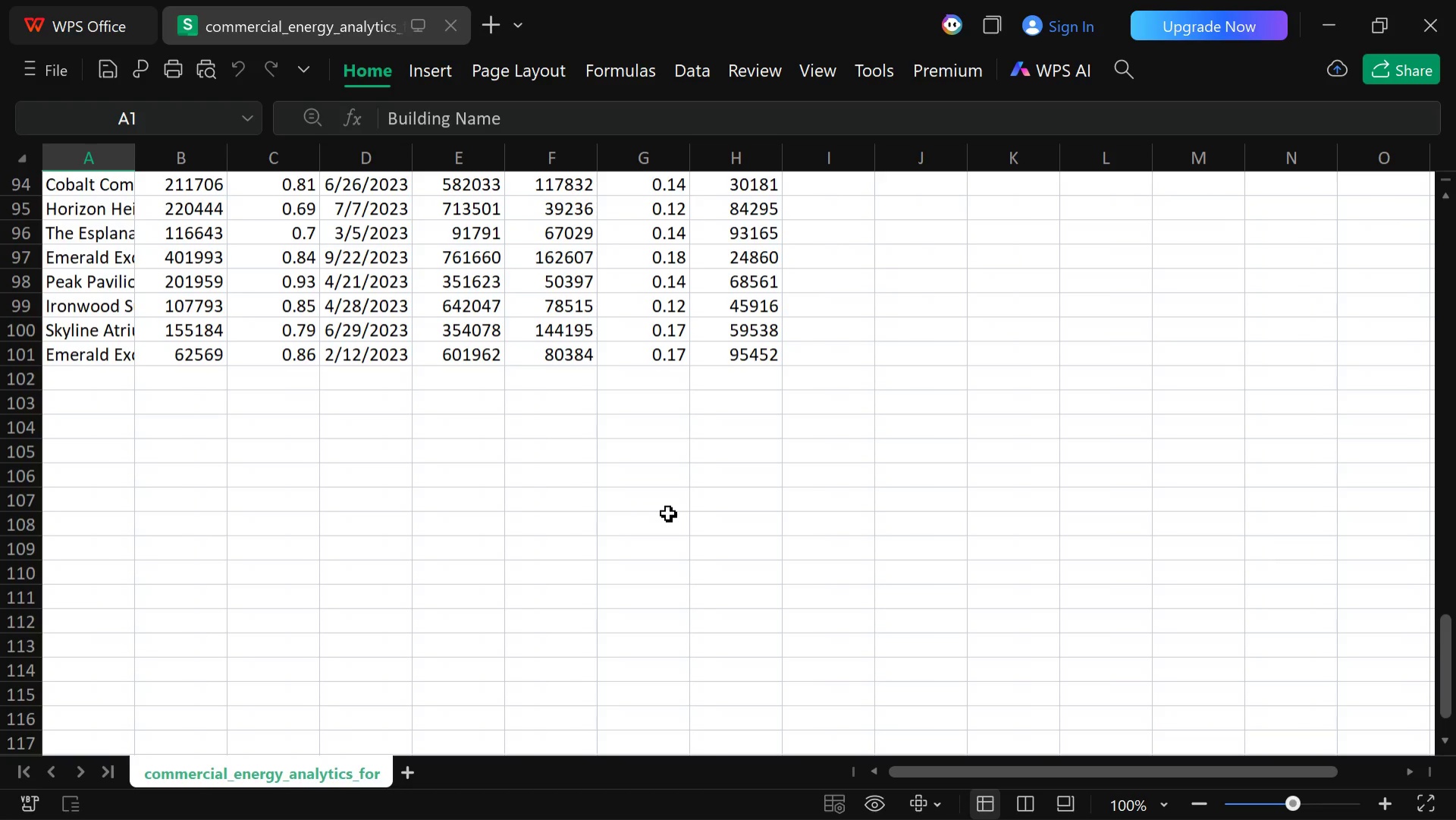 
left_click([772, 797])
 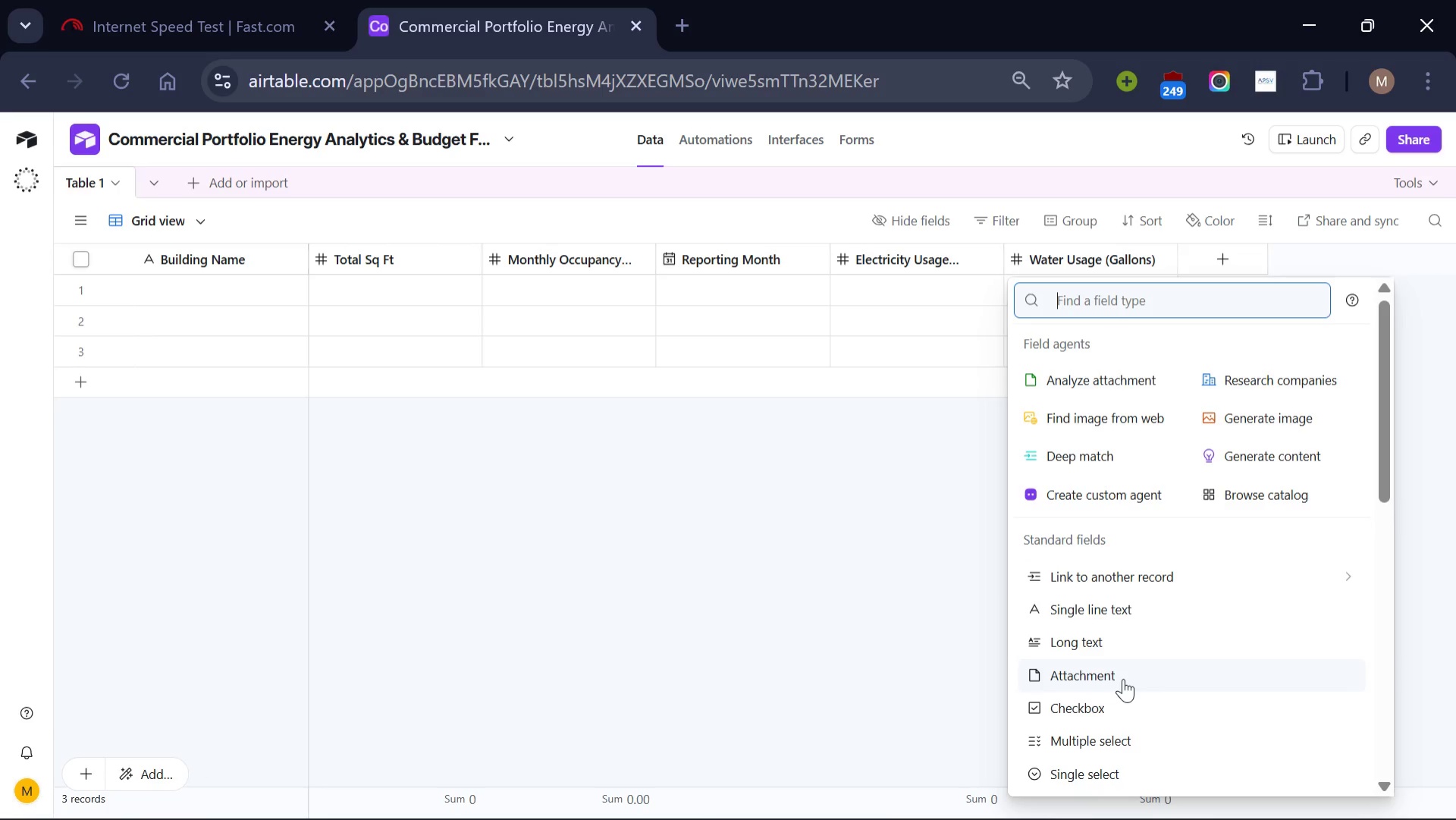 
scroll: coordinate [1123, 678], scroll_direction: down, amount: 1.0
 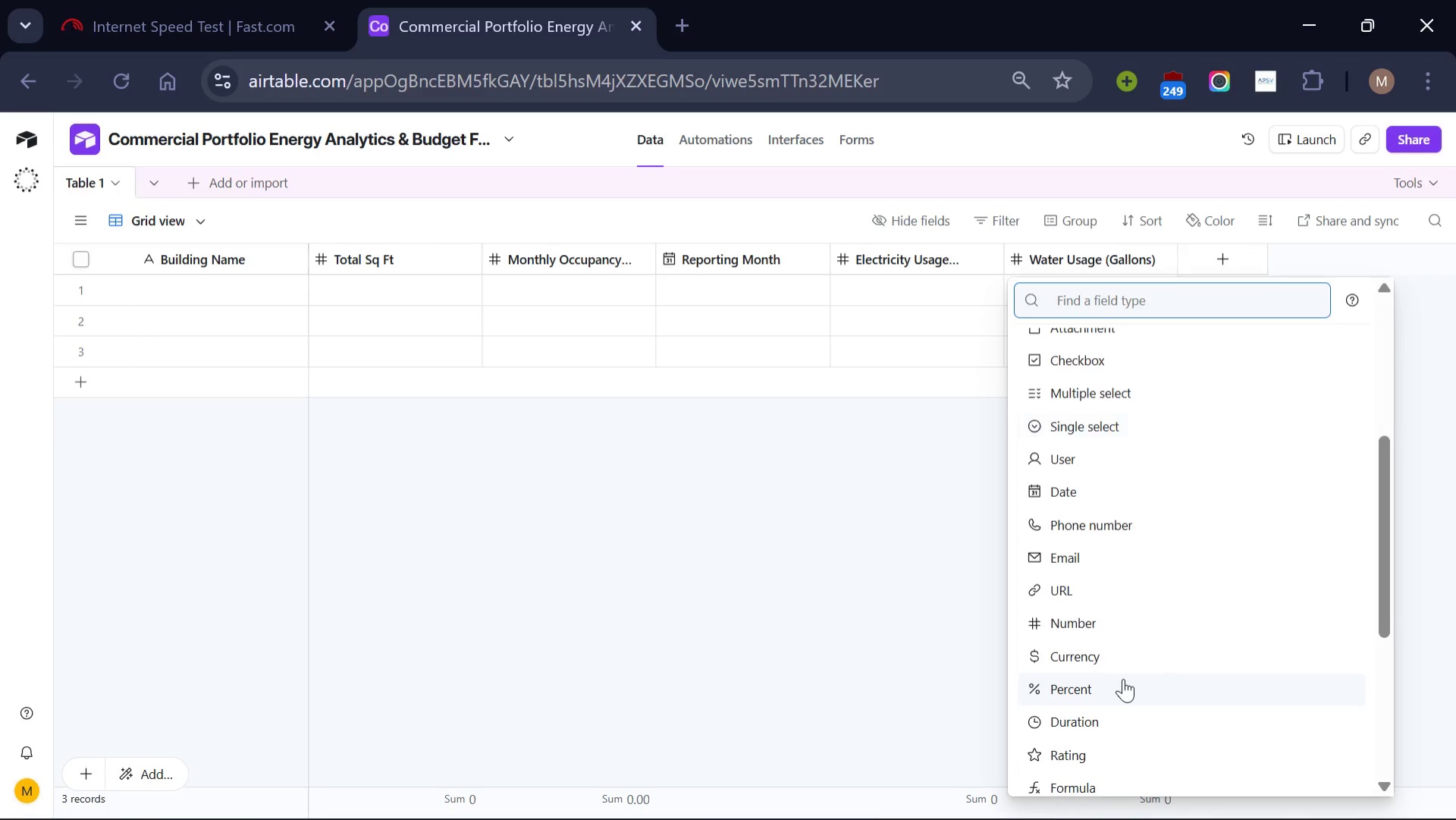 
scroll: coordinate [1123, 678], scroll_direction: none, amount: 0.0
 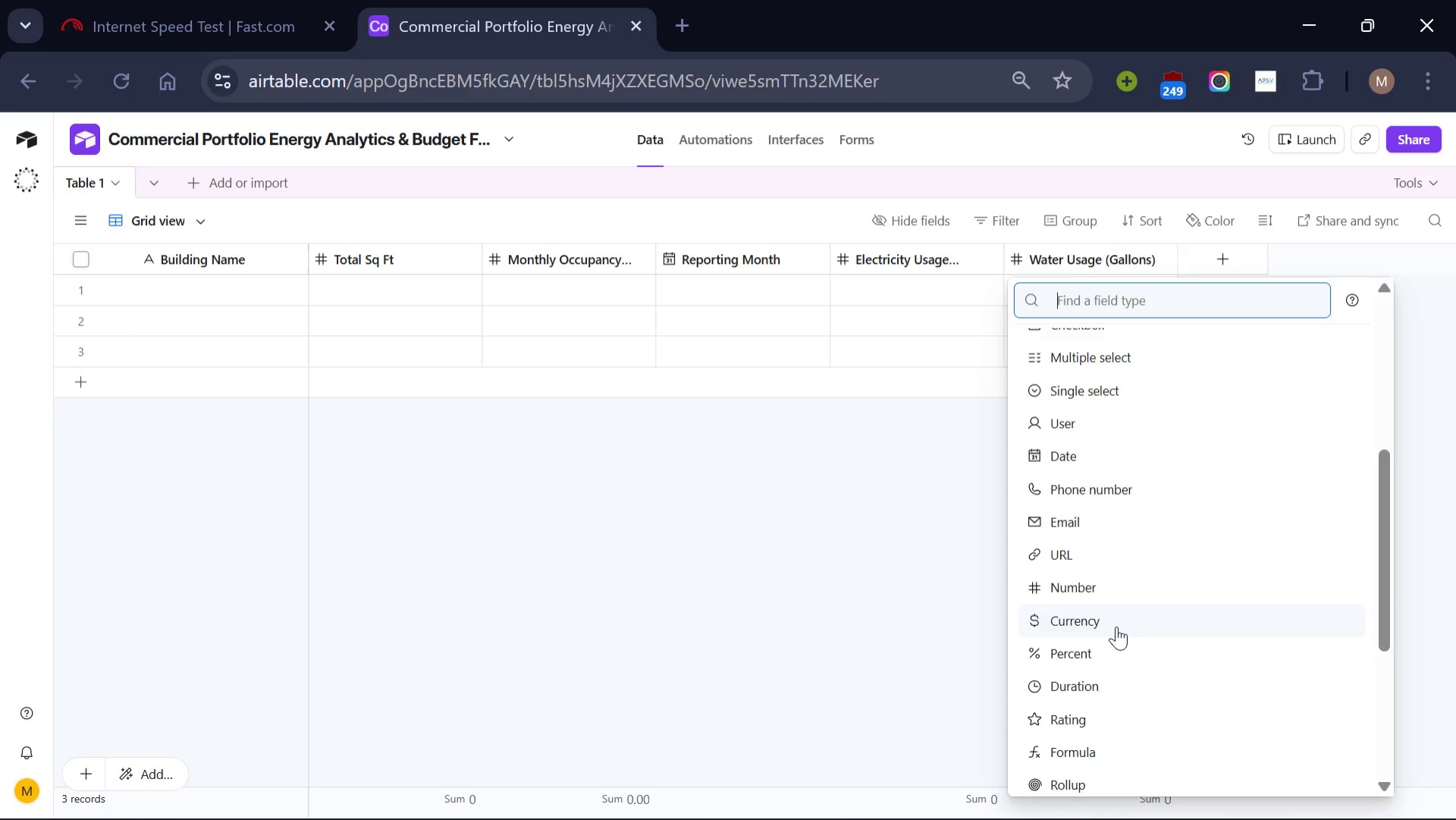 
left_click([1116, 626])
 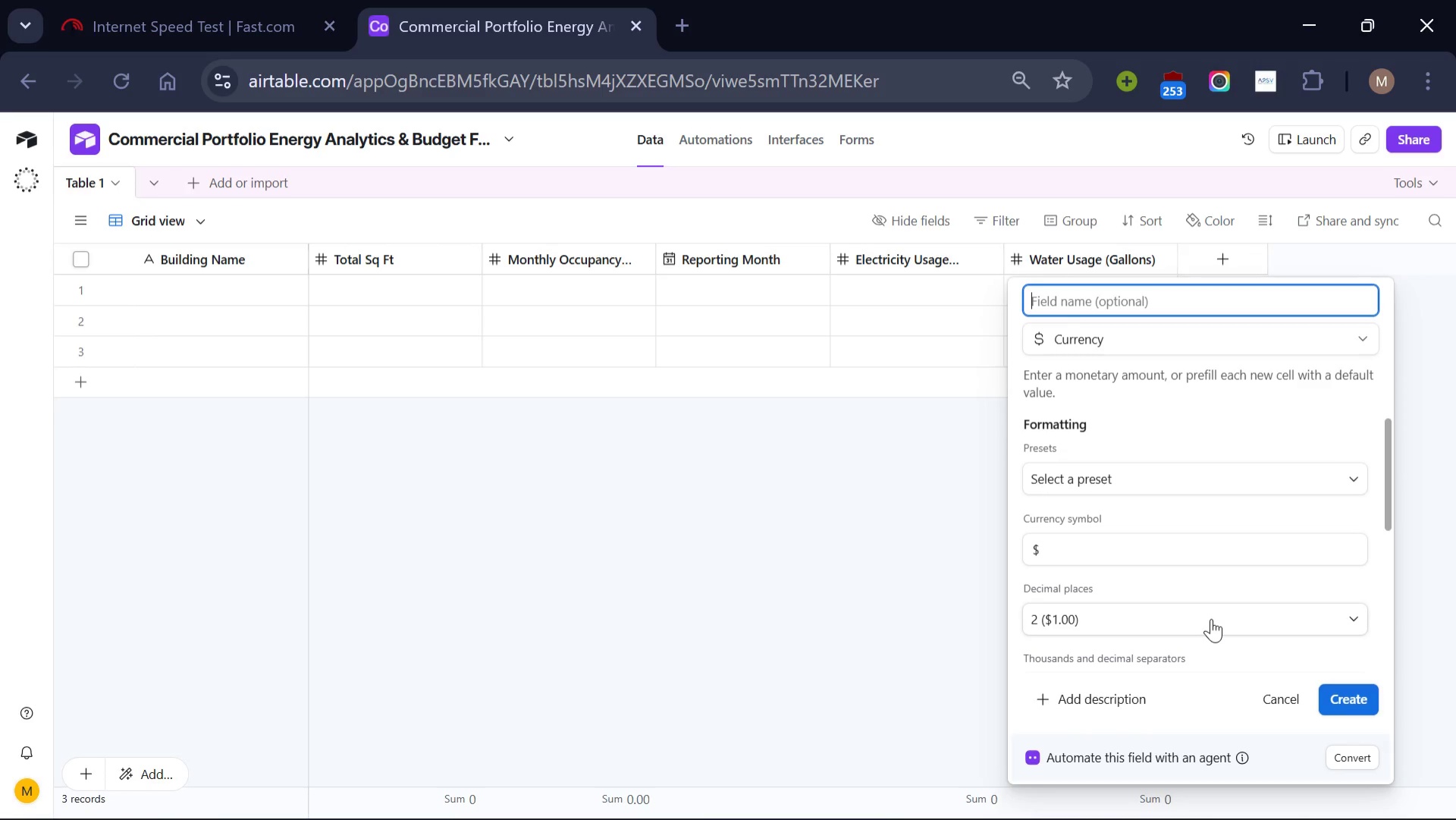 
scroll: coordinate [1211, 618], scroll_direction: none, amount: 0.0
 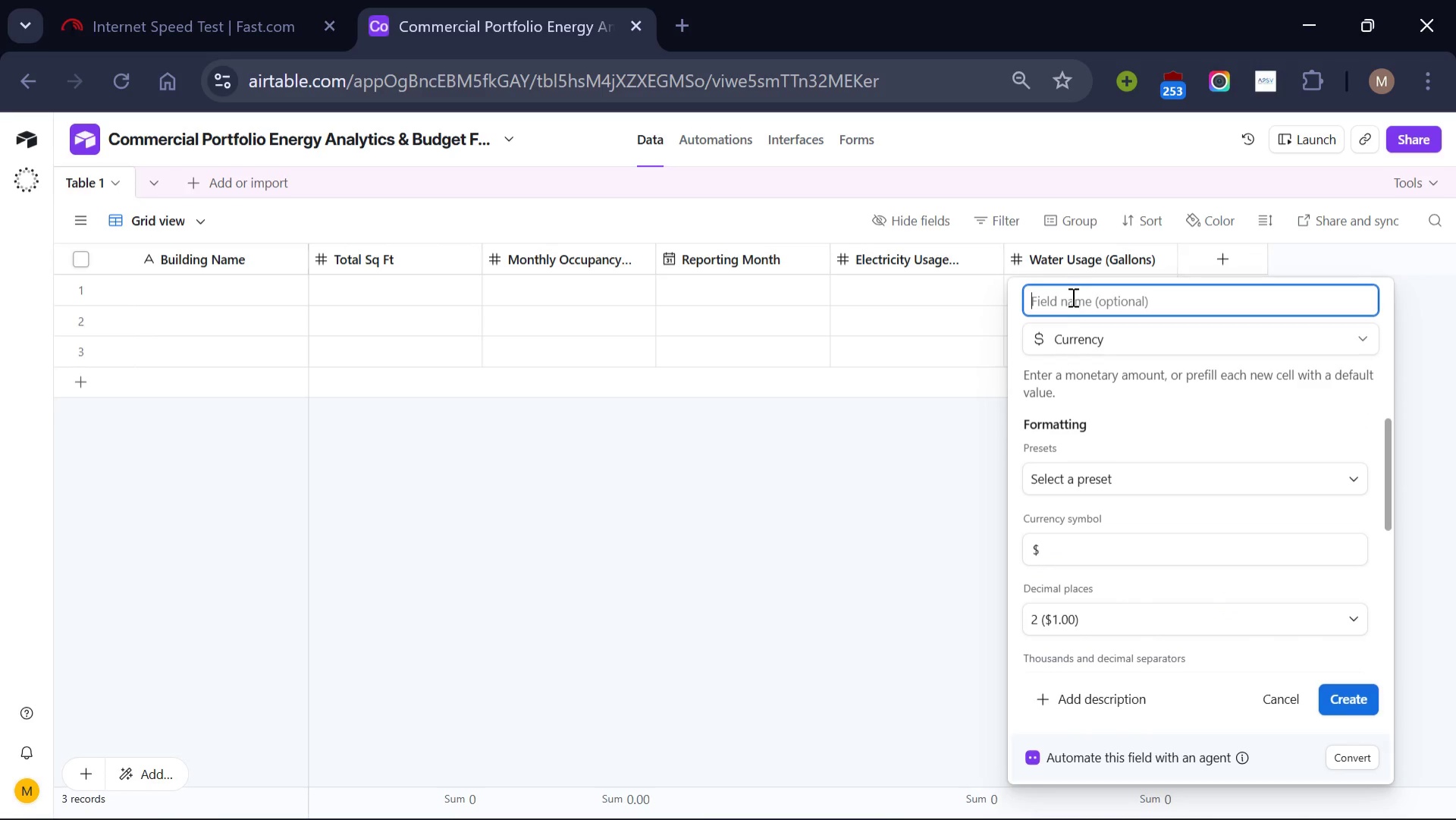 
left_click([1072, 297])
 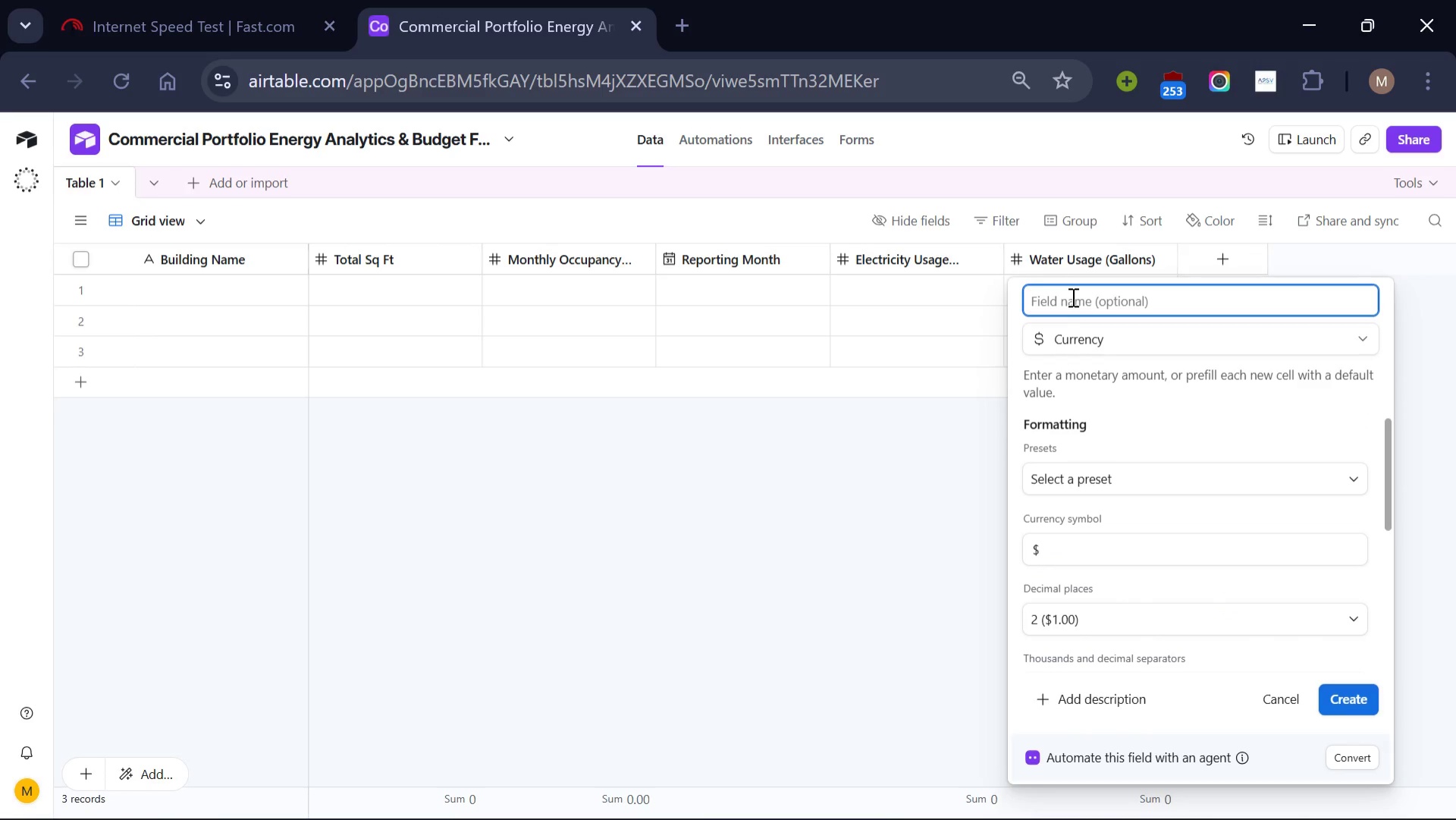 
type(Energy Rate ($ per kWh))
 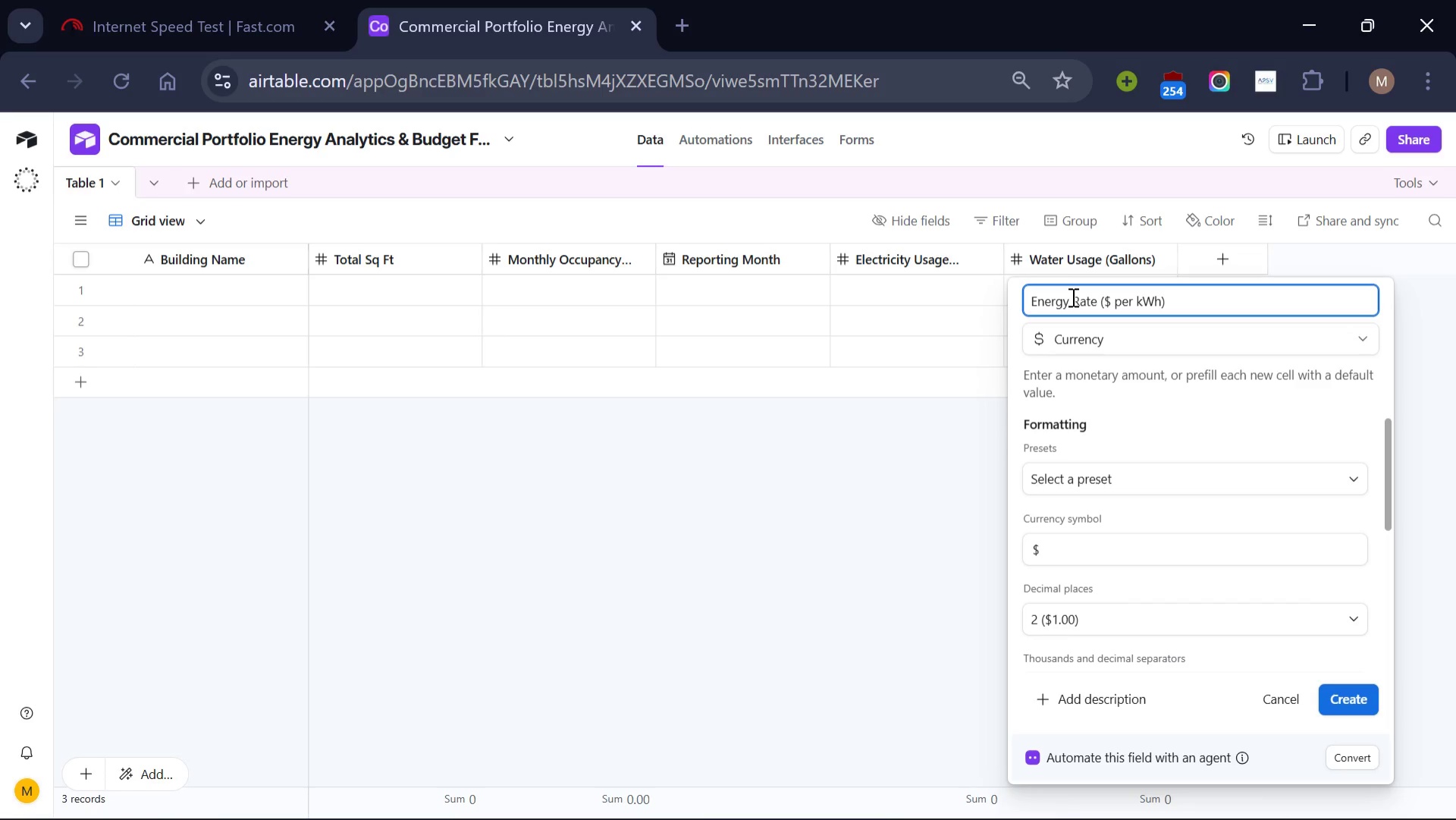 
left_click([1345, 692])
 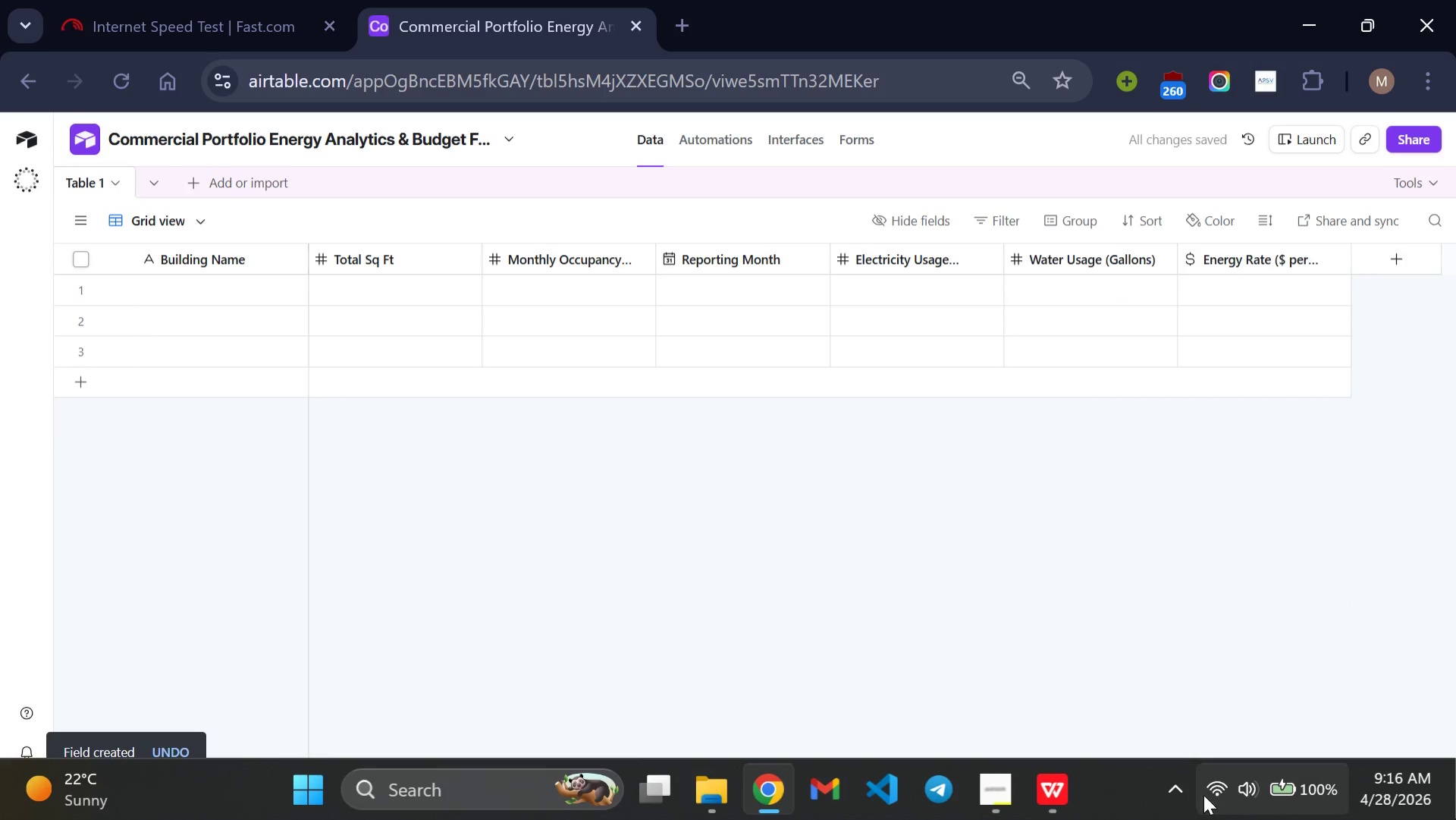 
wait(6.88)
 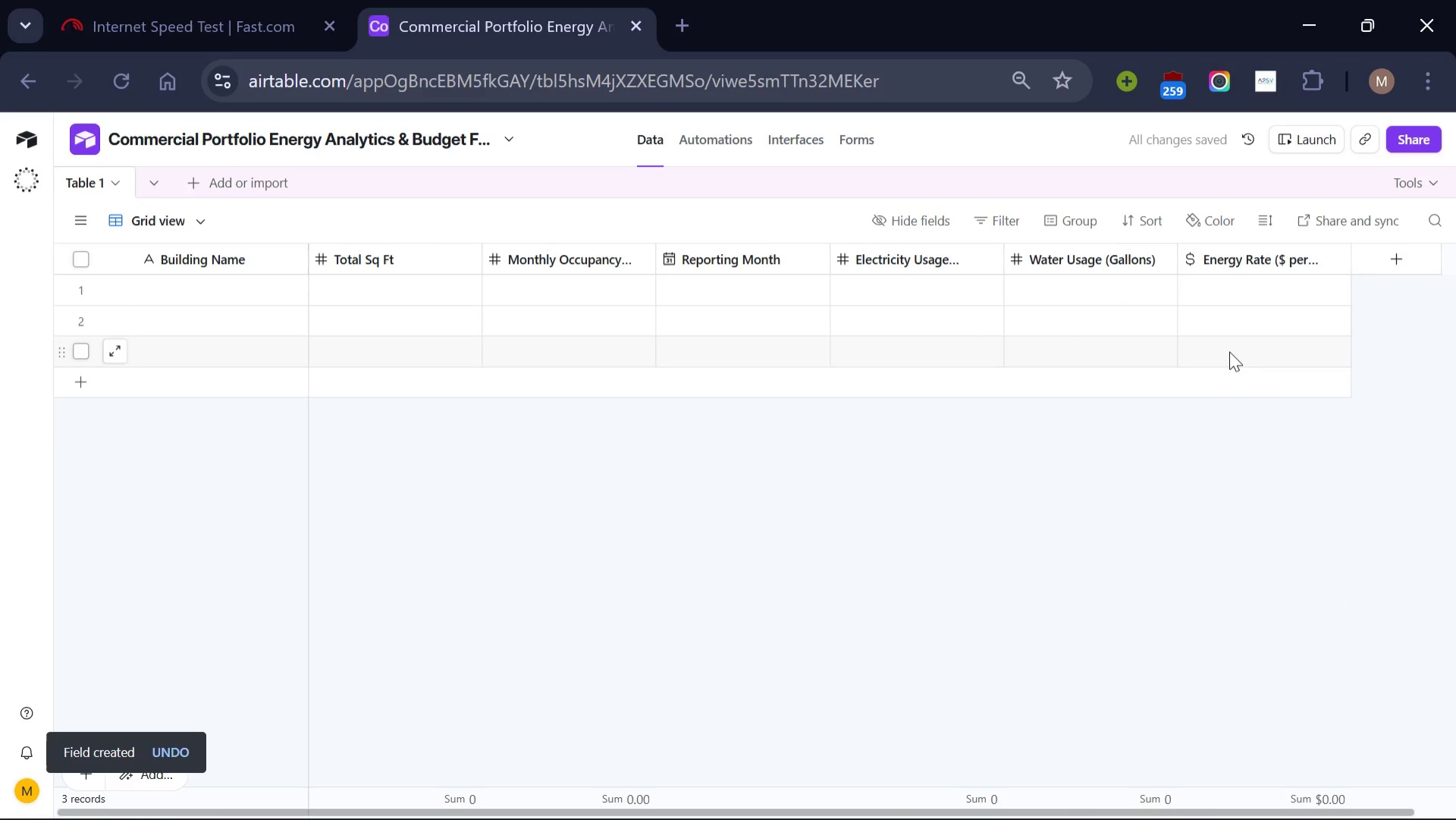 
left_click([1058, 793])
 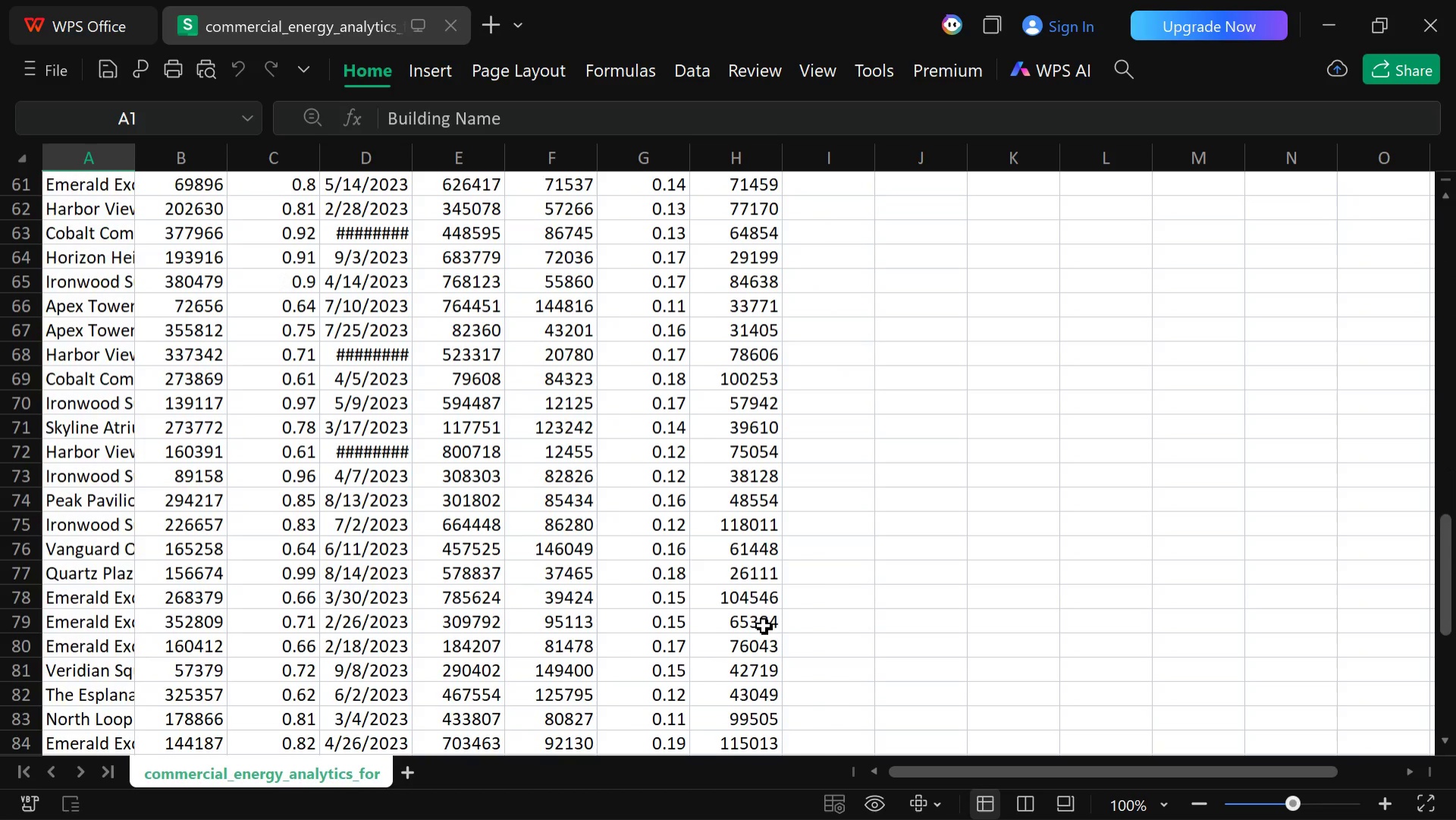 
wait(9.78)
 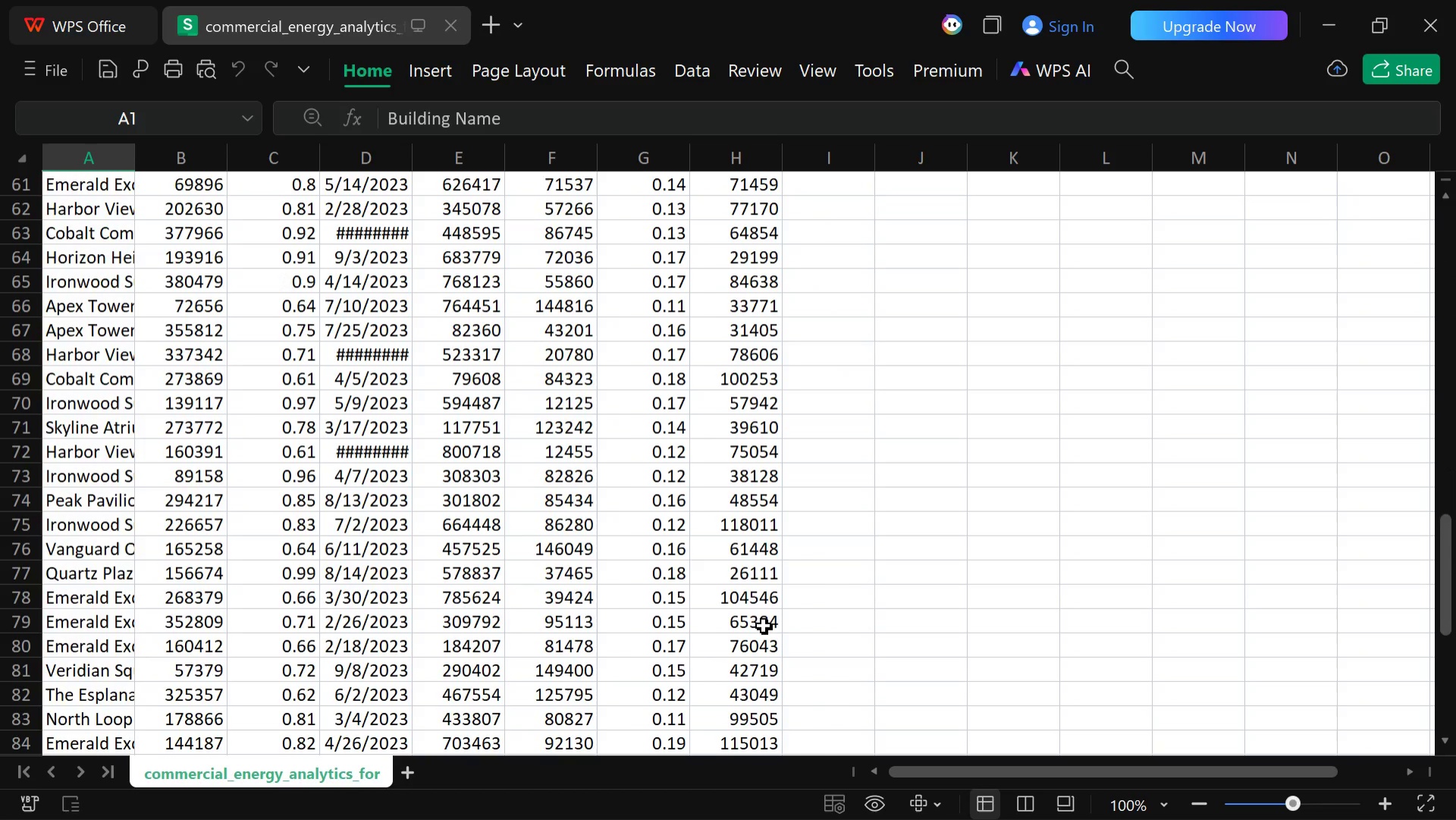 
left_click([767, 805])
 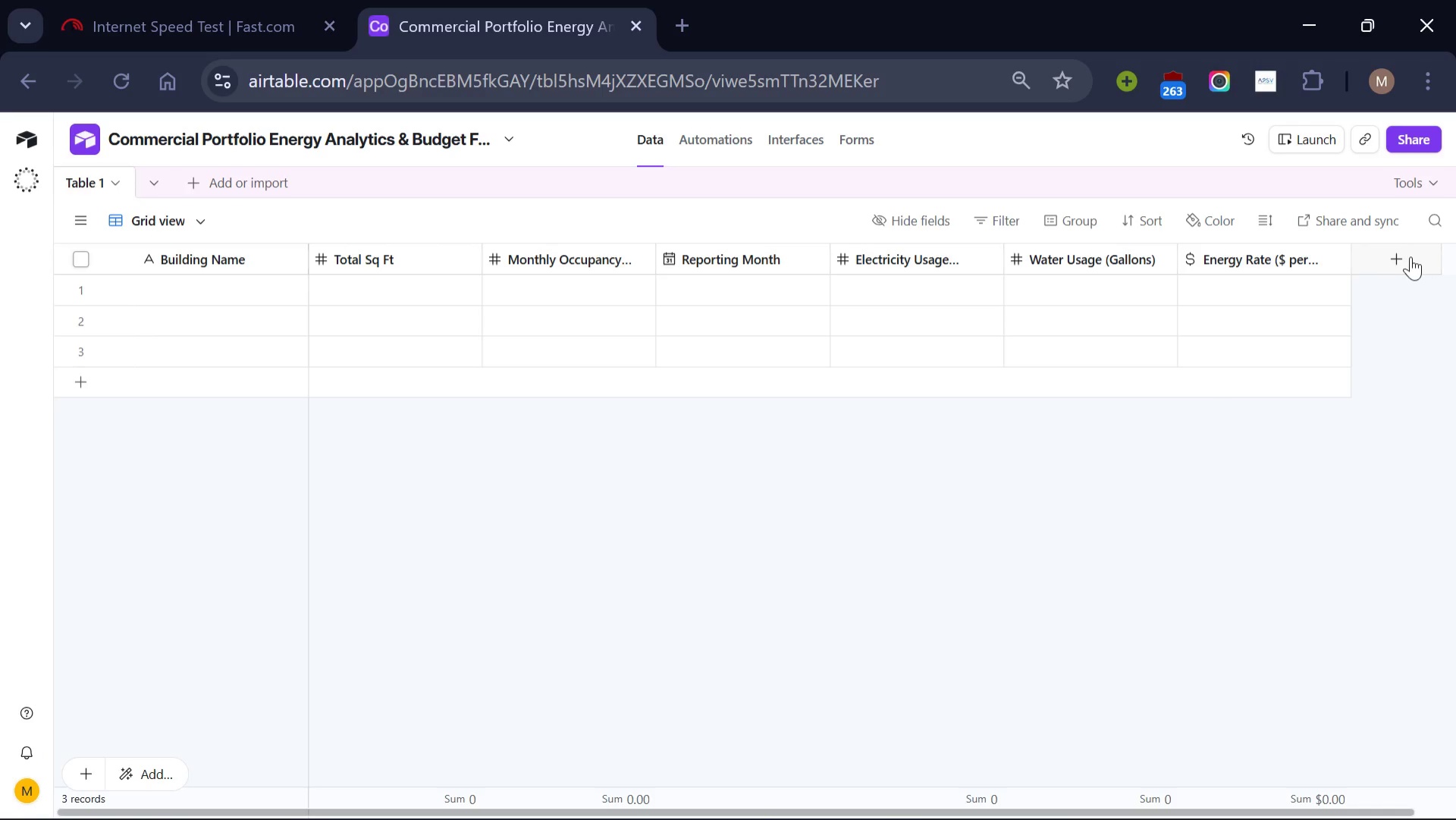 
left_click([1407, 257])
 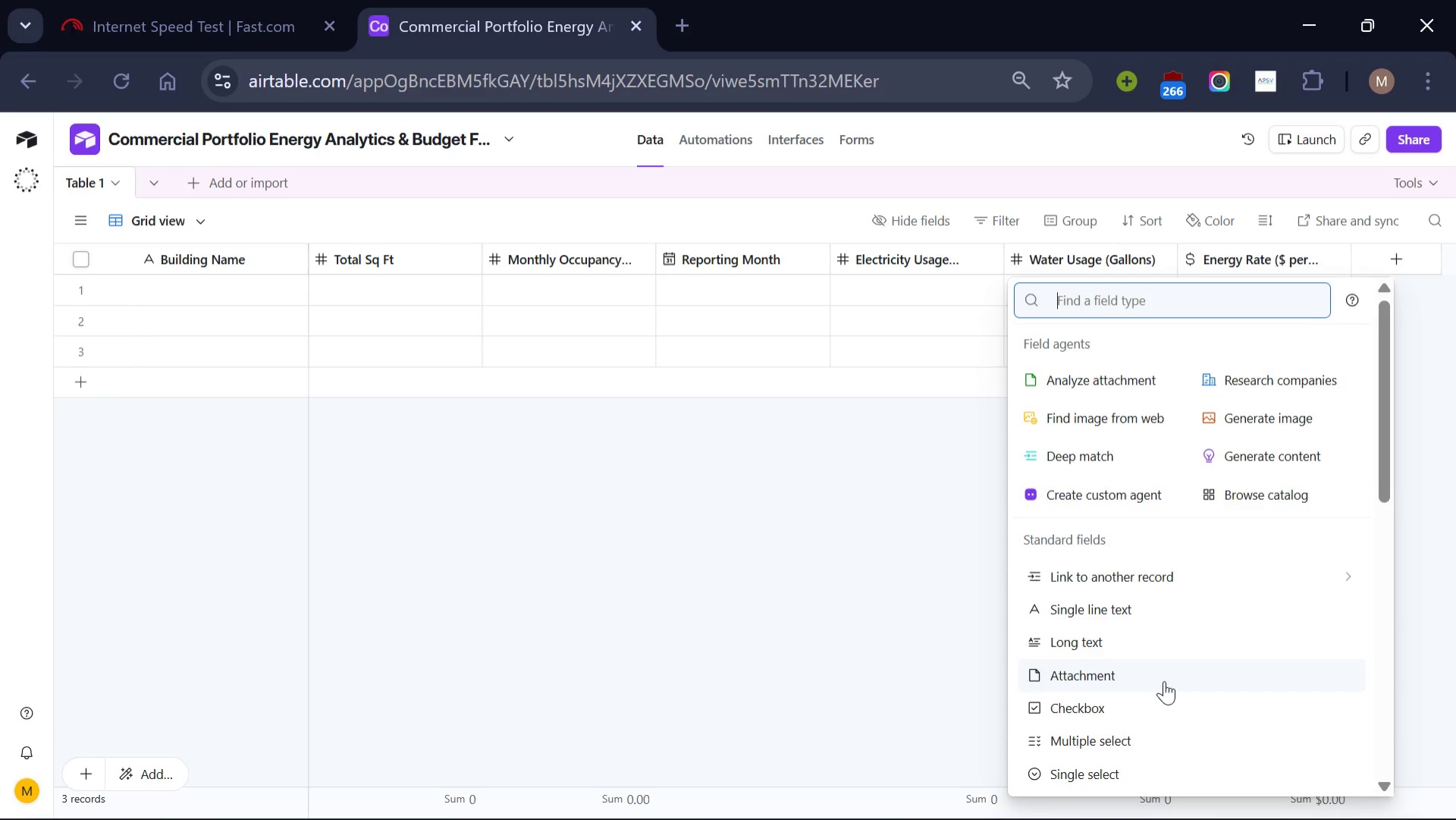 
scroll: coordinate [1164, 680], scroll_direction: down, amount: 1.0
 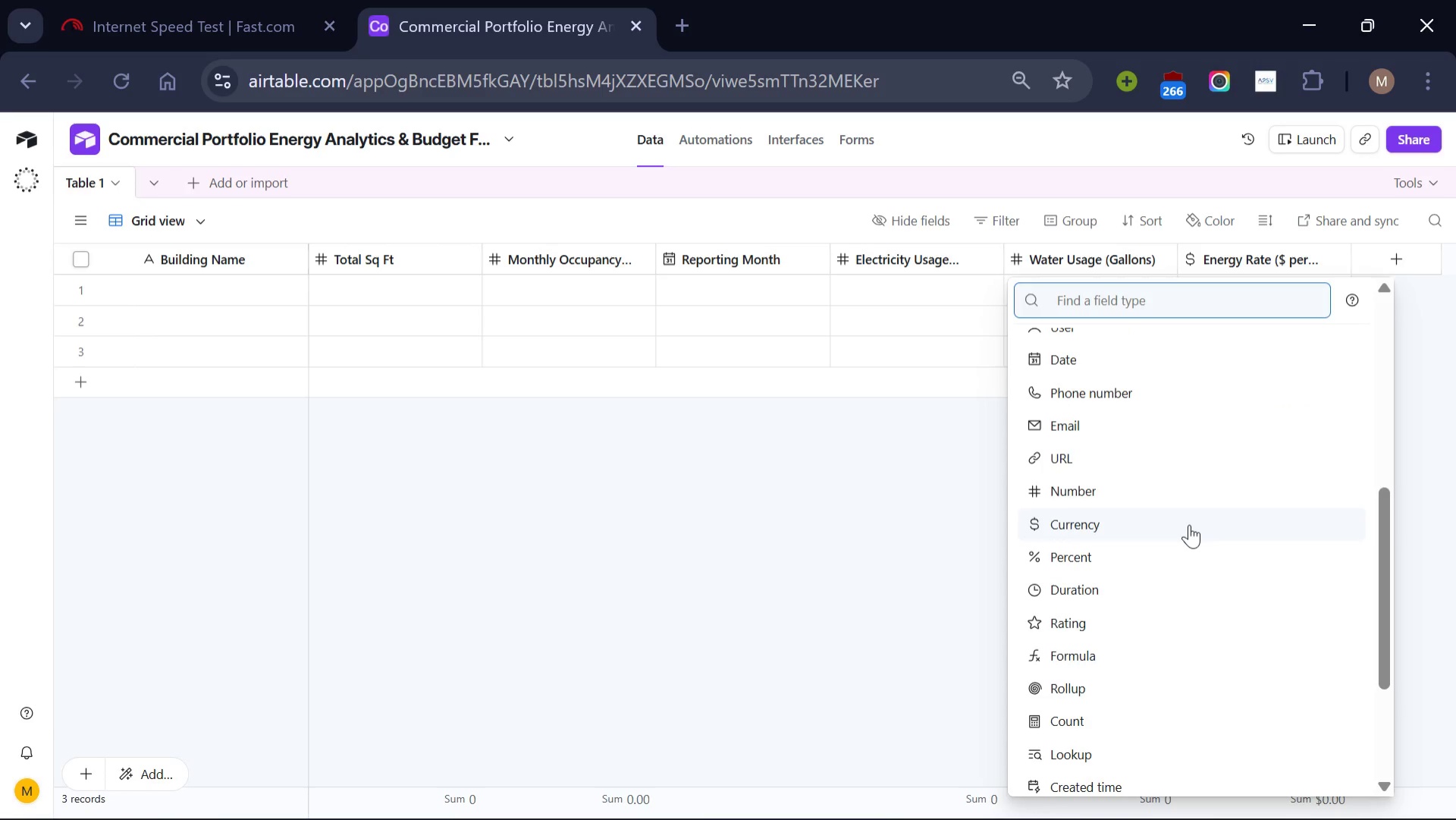 
left_click([1189, 524])
 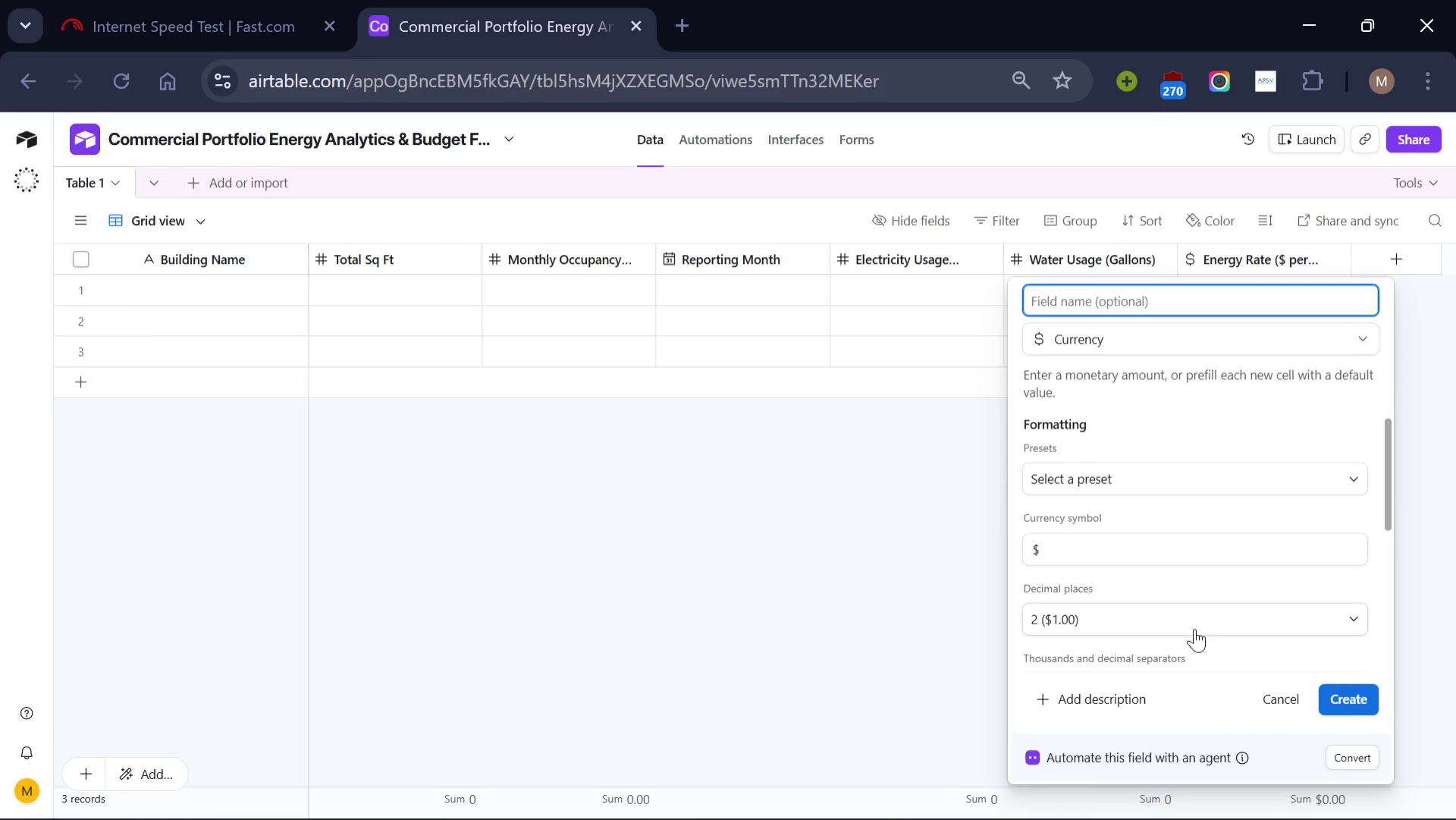 
left_click([1194, 628])
 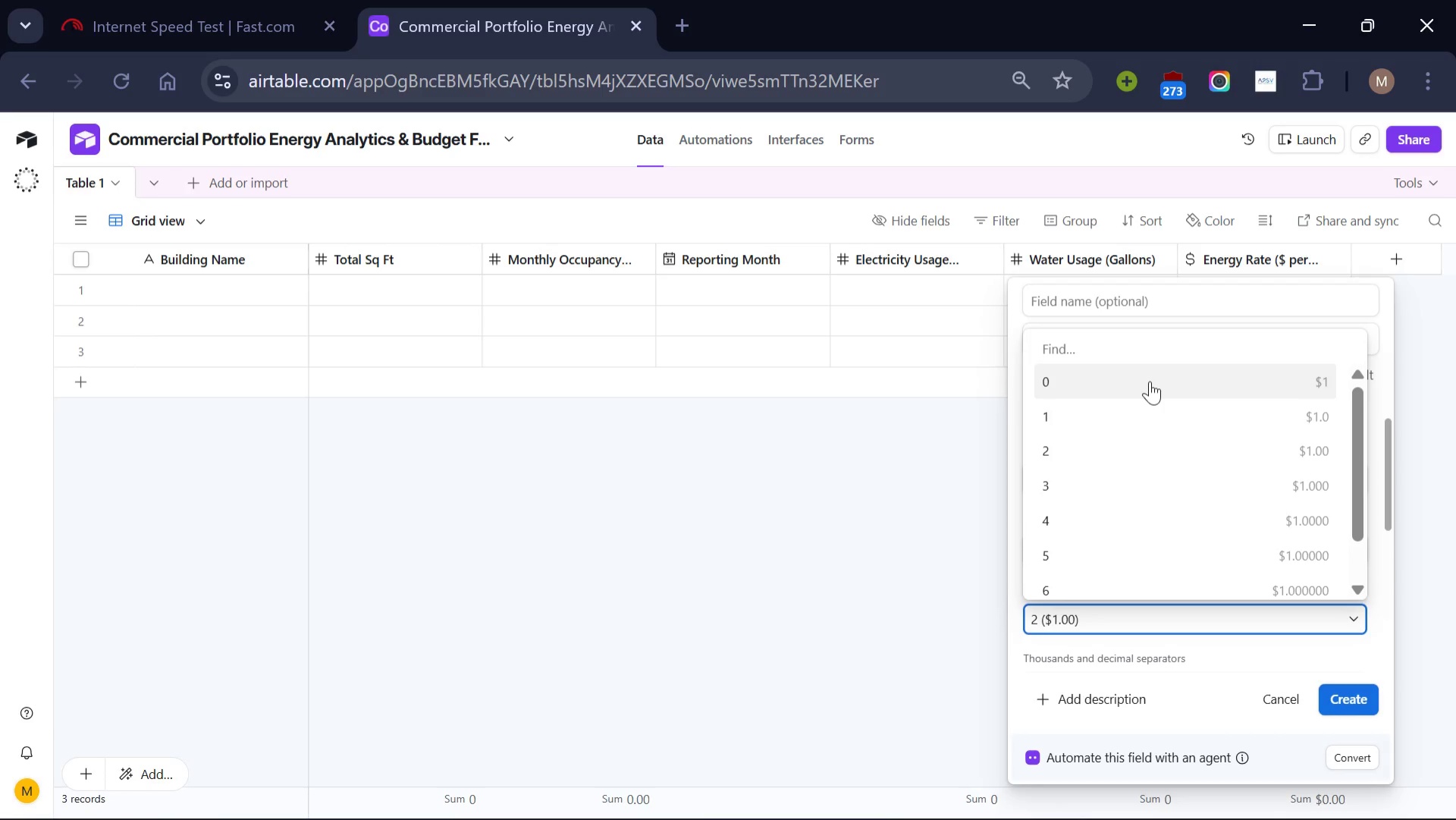 
left_click([1150, 381])
 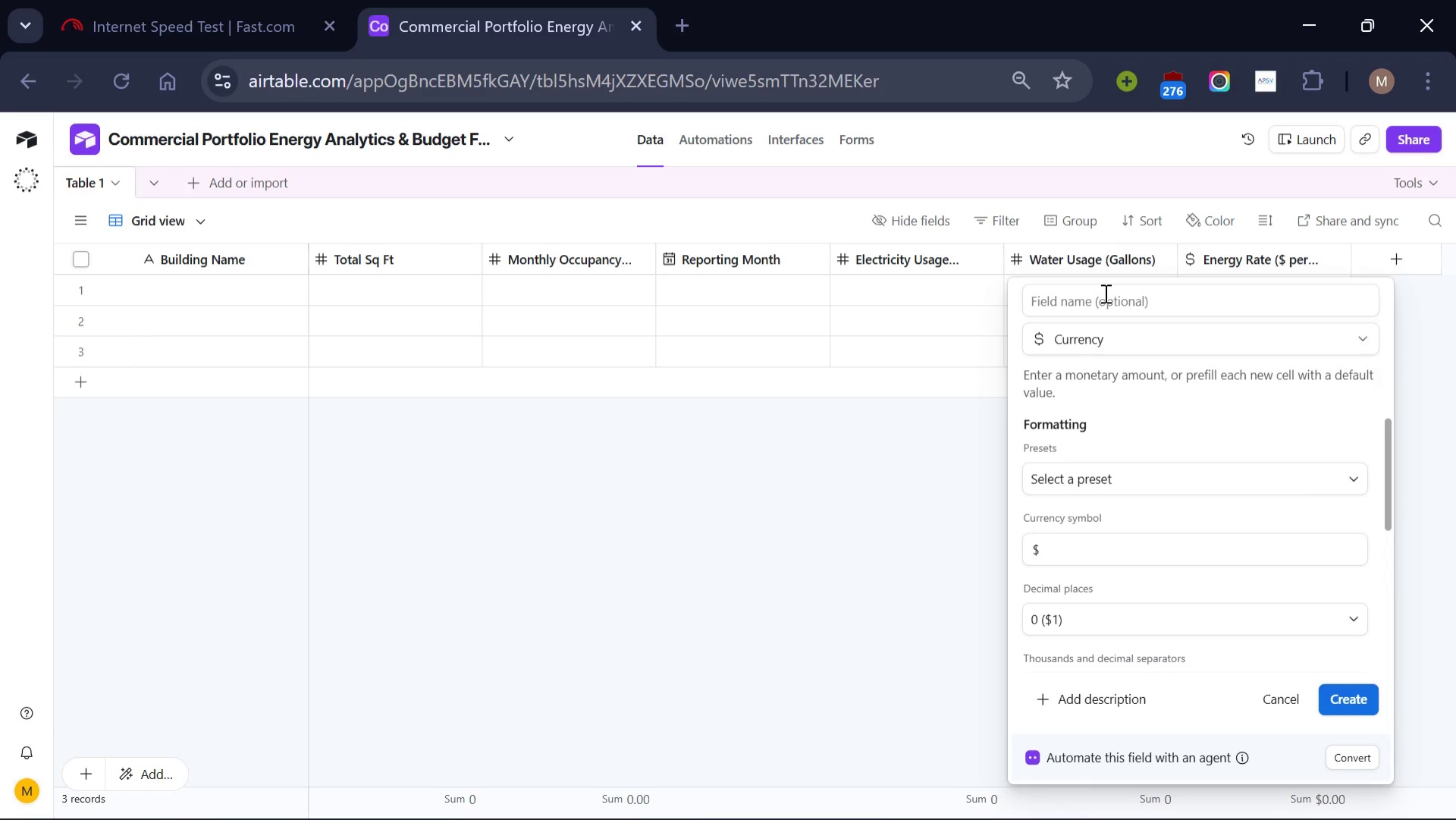 
left_click([1104, 293])
 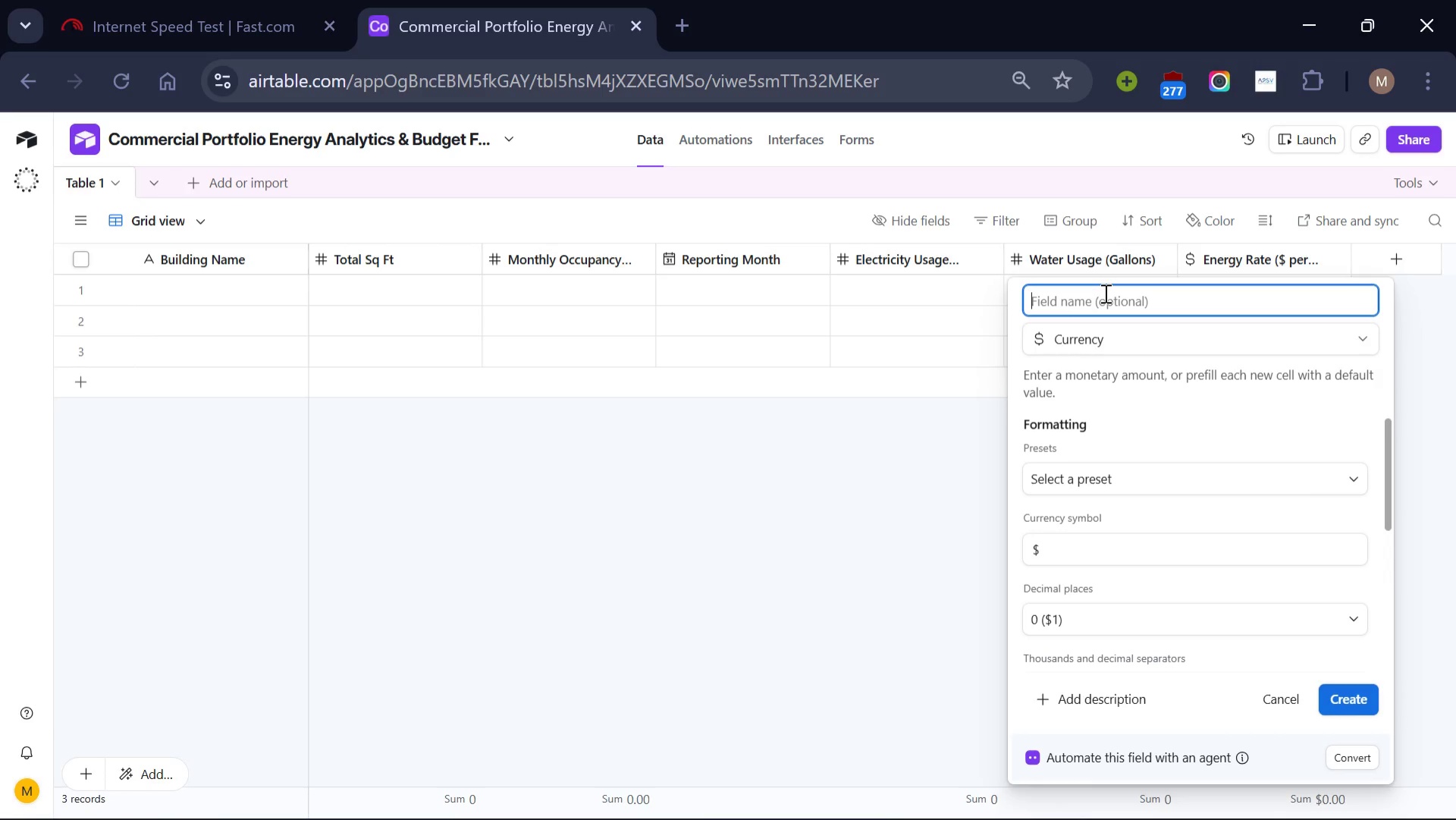 
type(P)
key(Backspace)
type(Monthly Utility Budf)
key(Backspace)
type(get)
 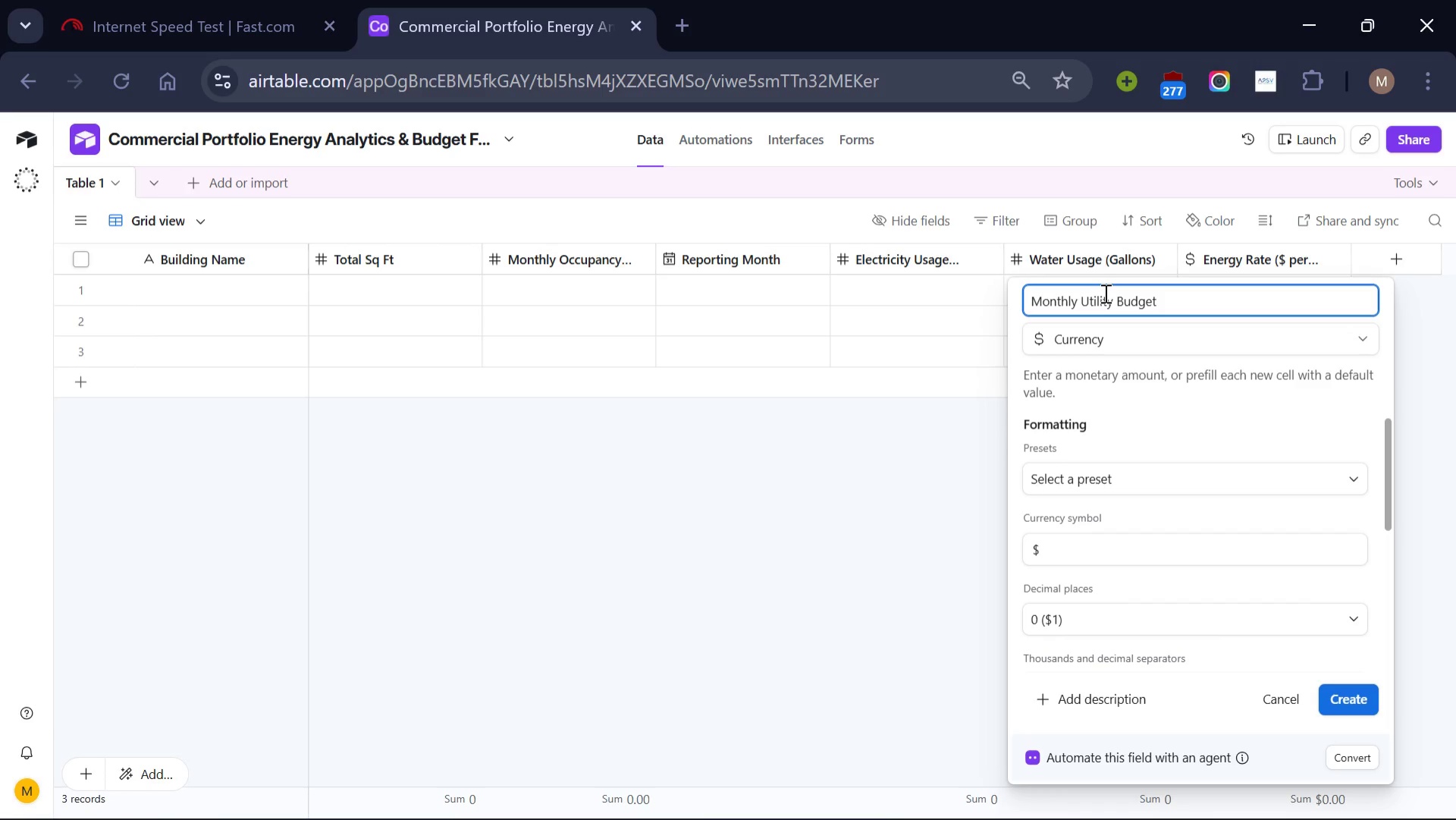 
left_click([1357, 696])
 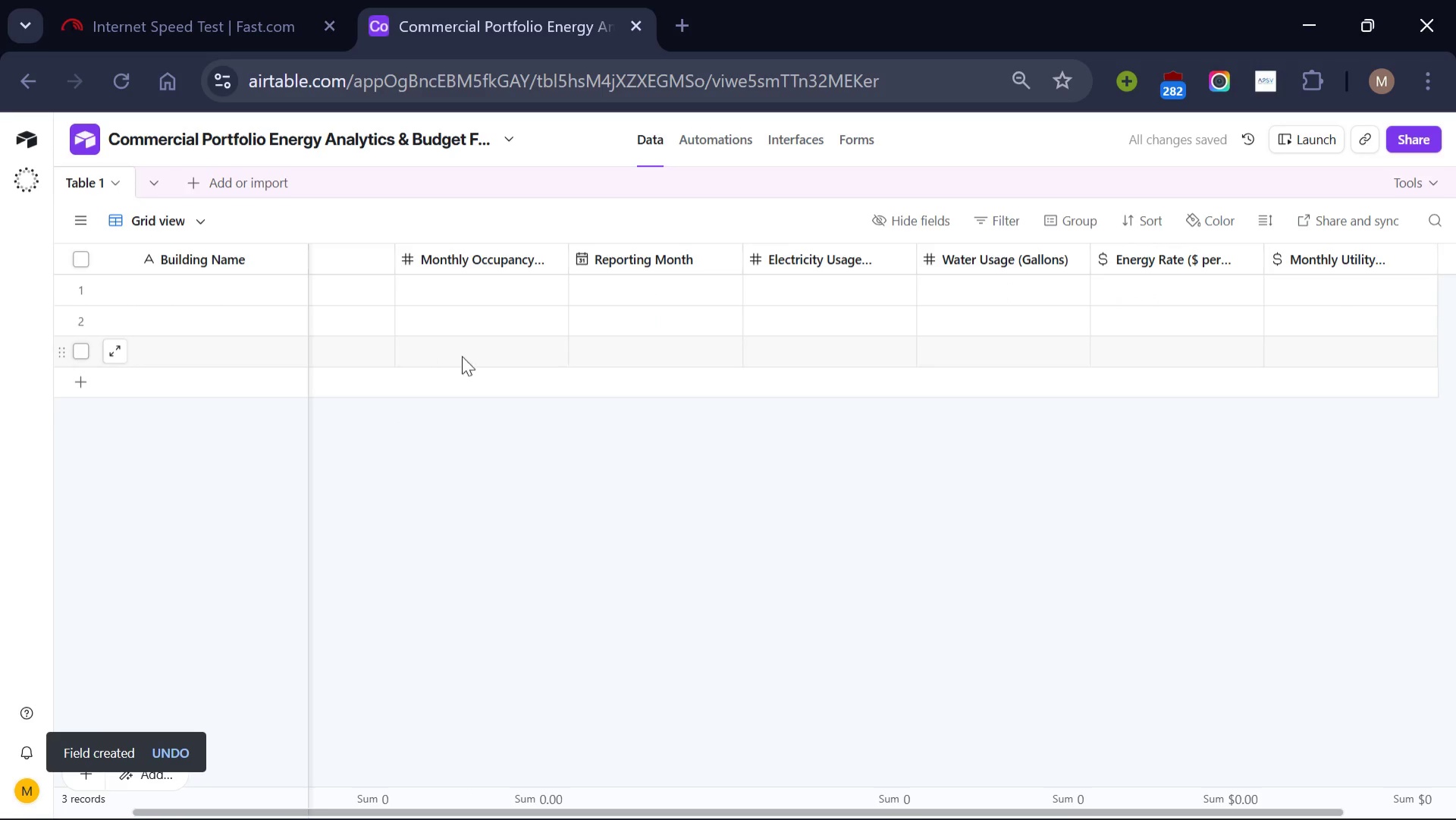 
scroll: coordinate [480, 359], scroll_direction: up, amount: 5.0
 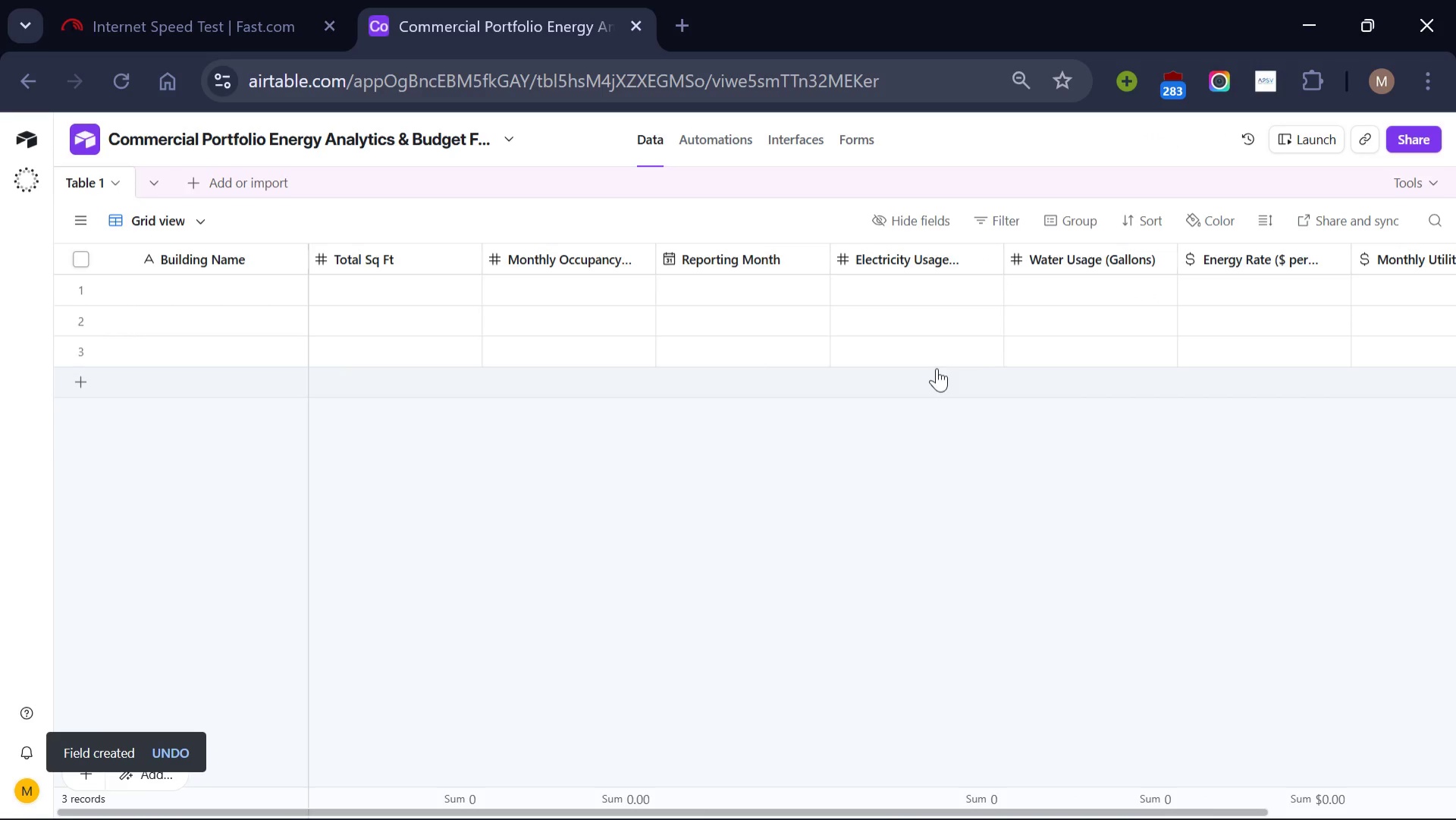 
scroll: coordinate [1069, 351], scroll_direction: down, amount: 1.0
 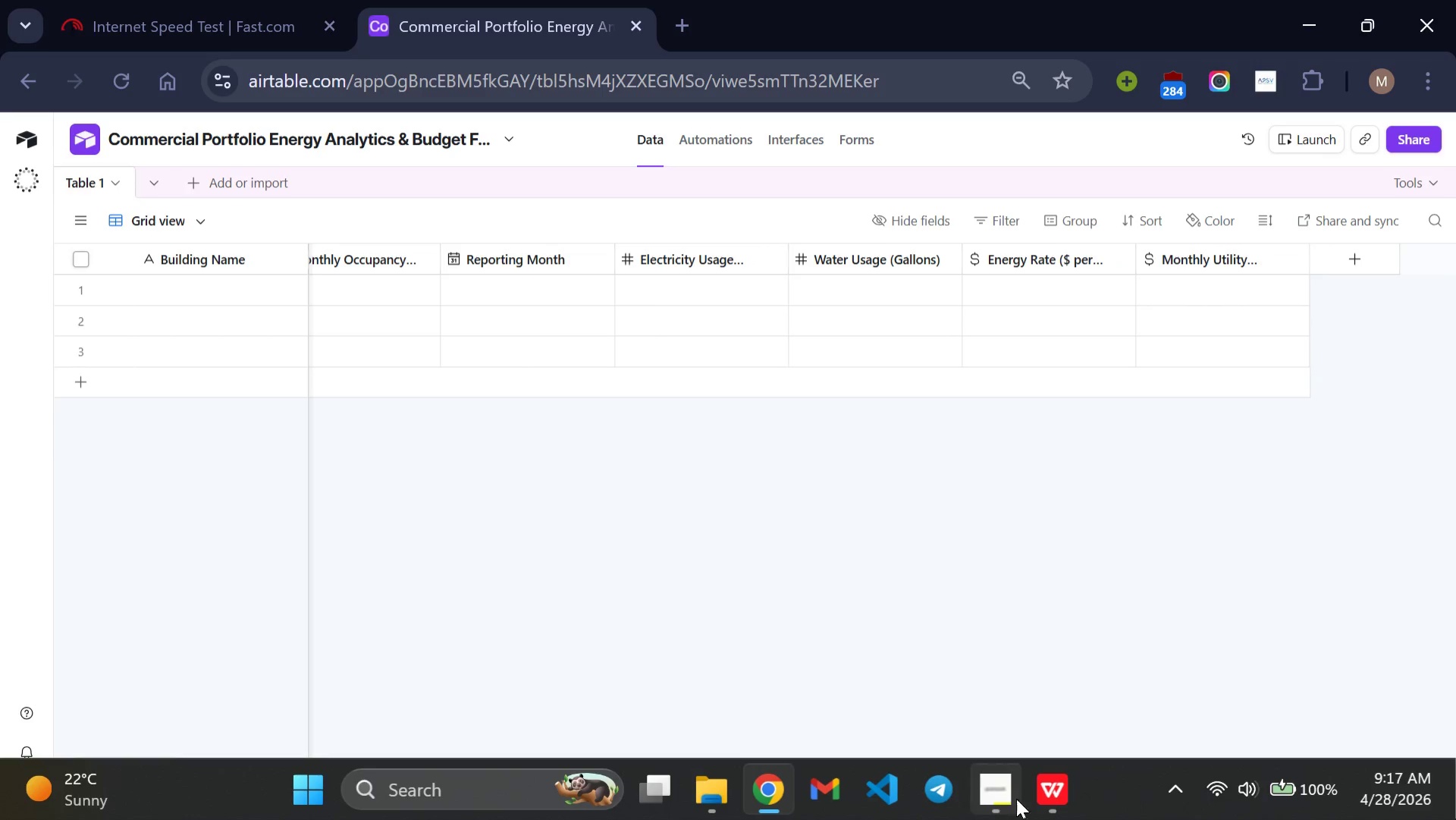 
left_click([1056, 799])
 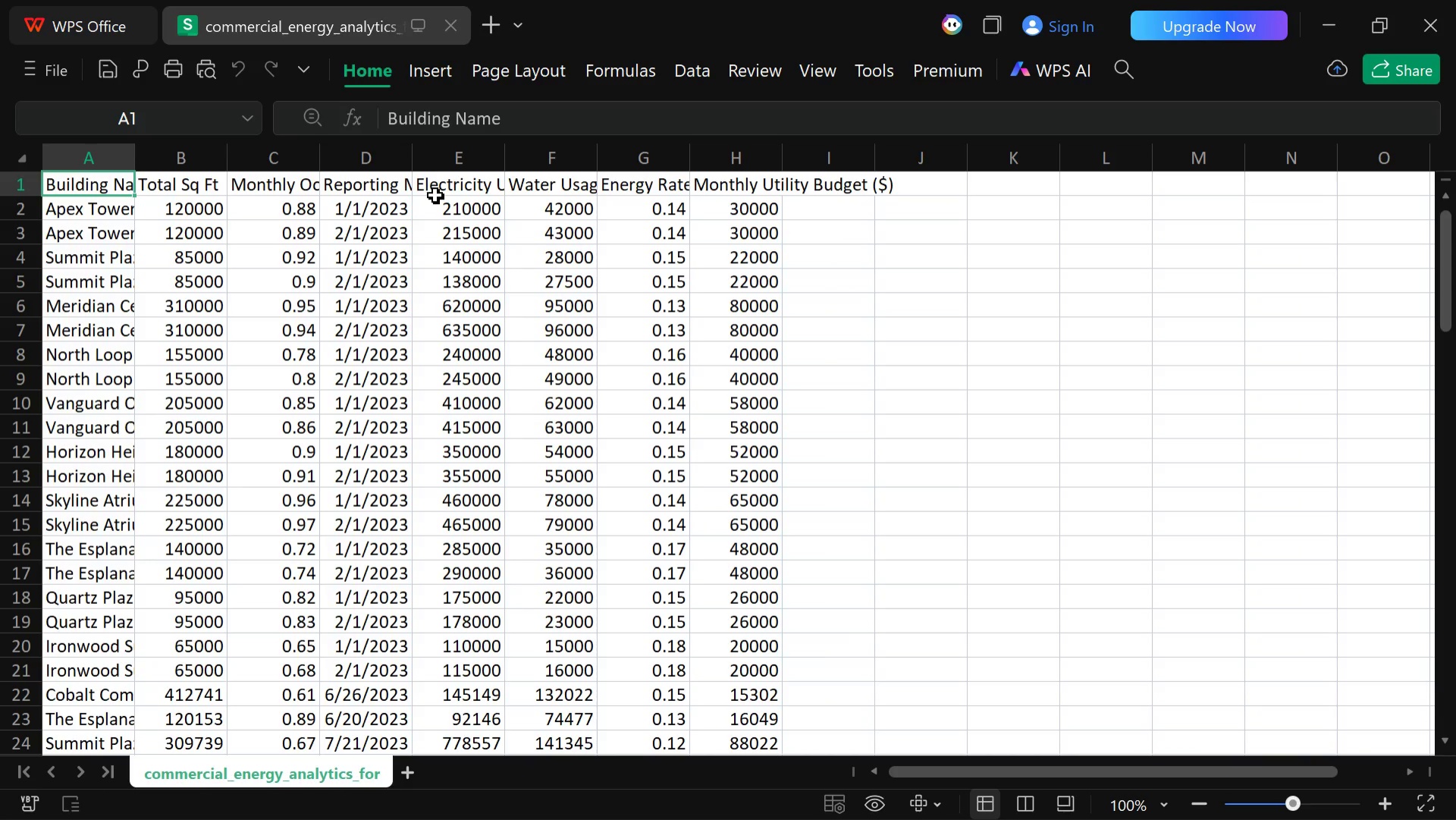 
wait(9.41)
 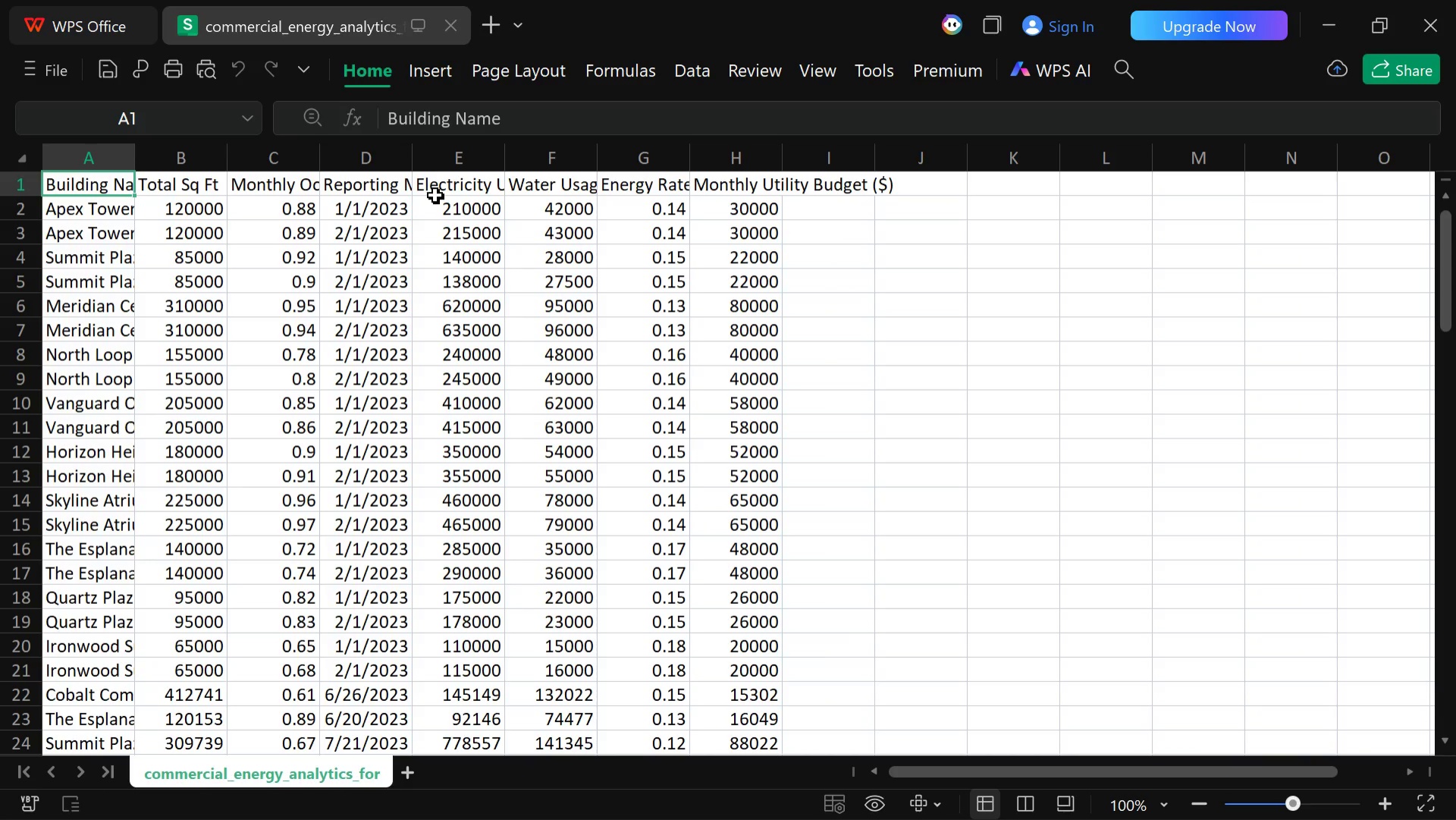 
left_click([757, 791])
 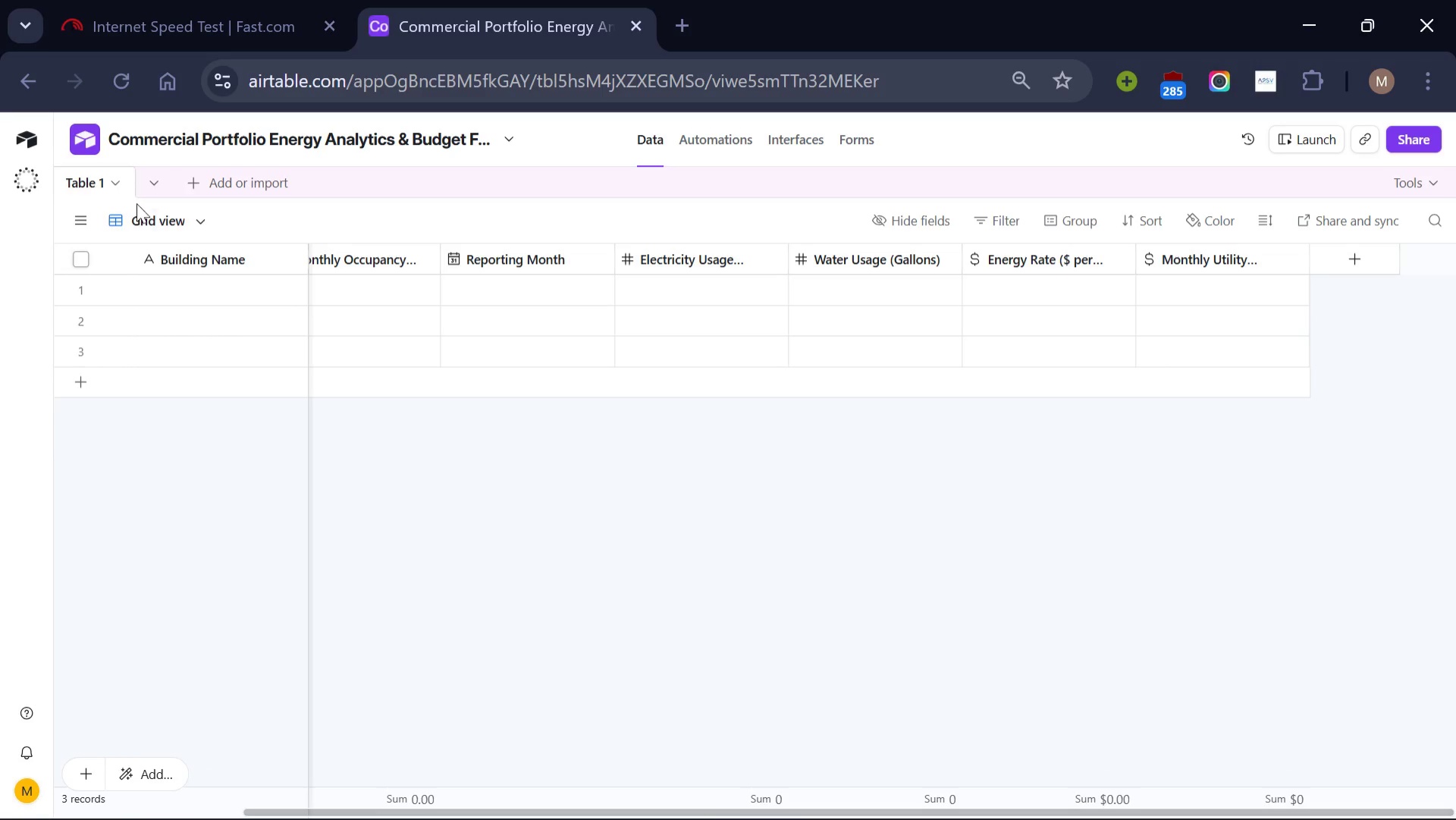 
left_click([110, 180])
 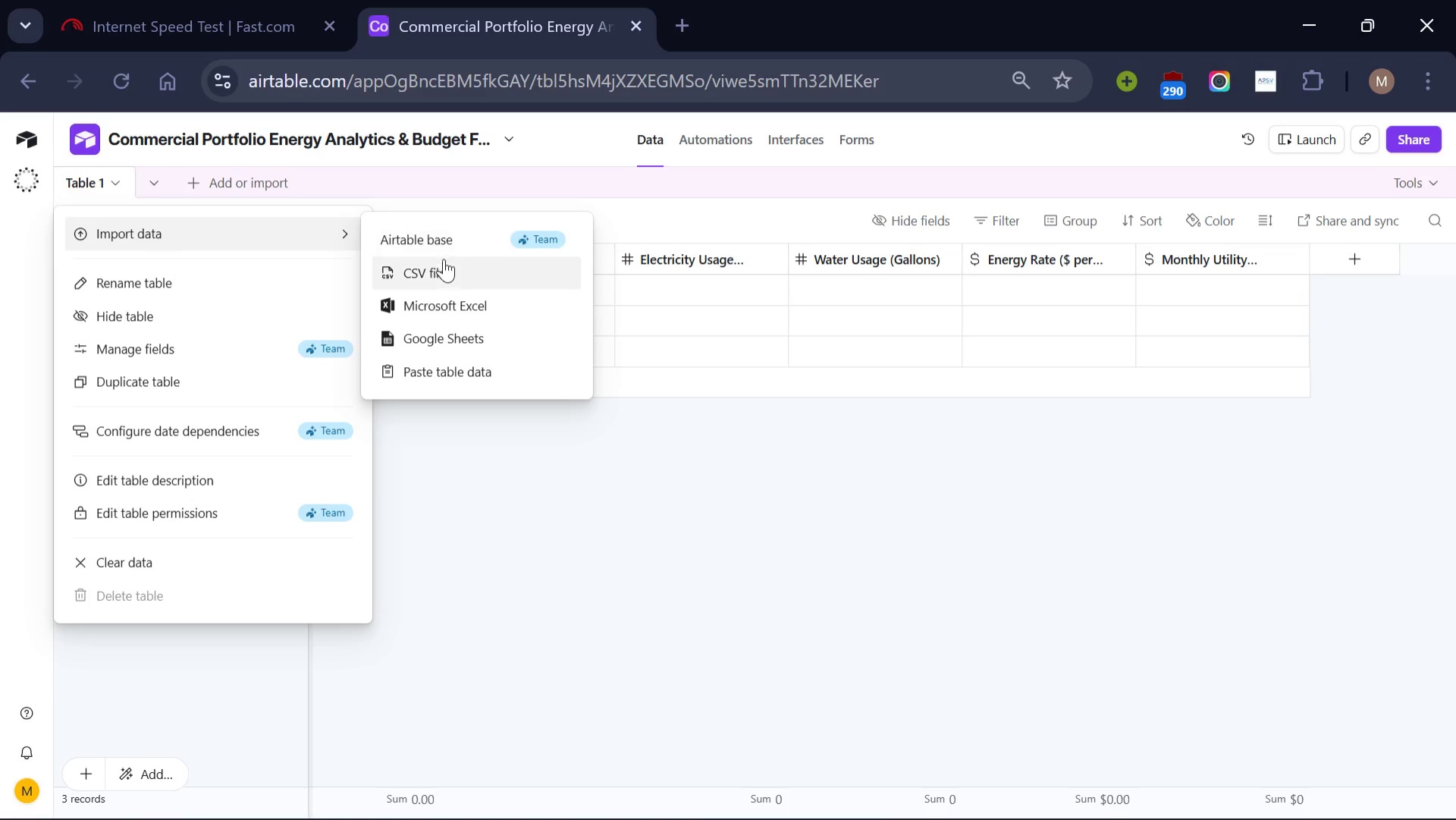 
left_click([453, 269])
 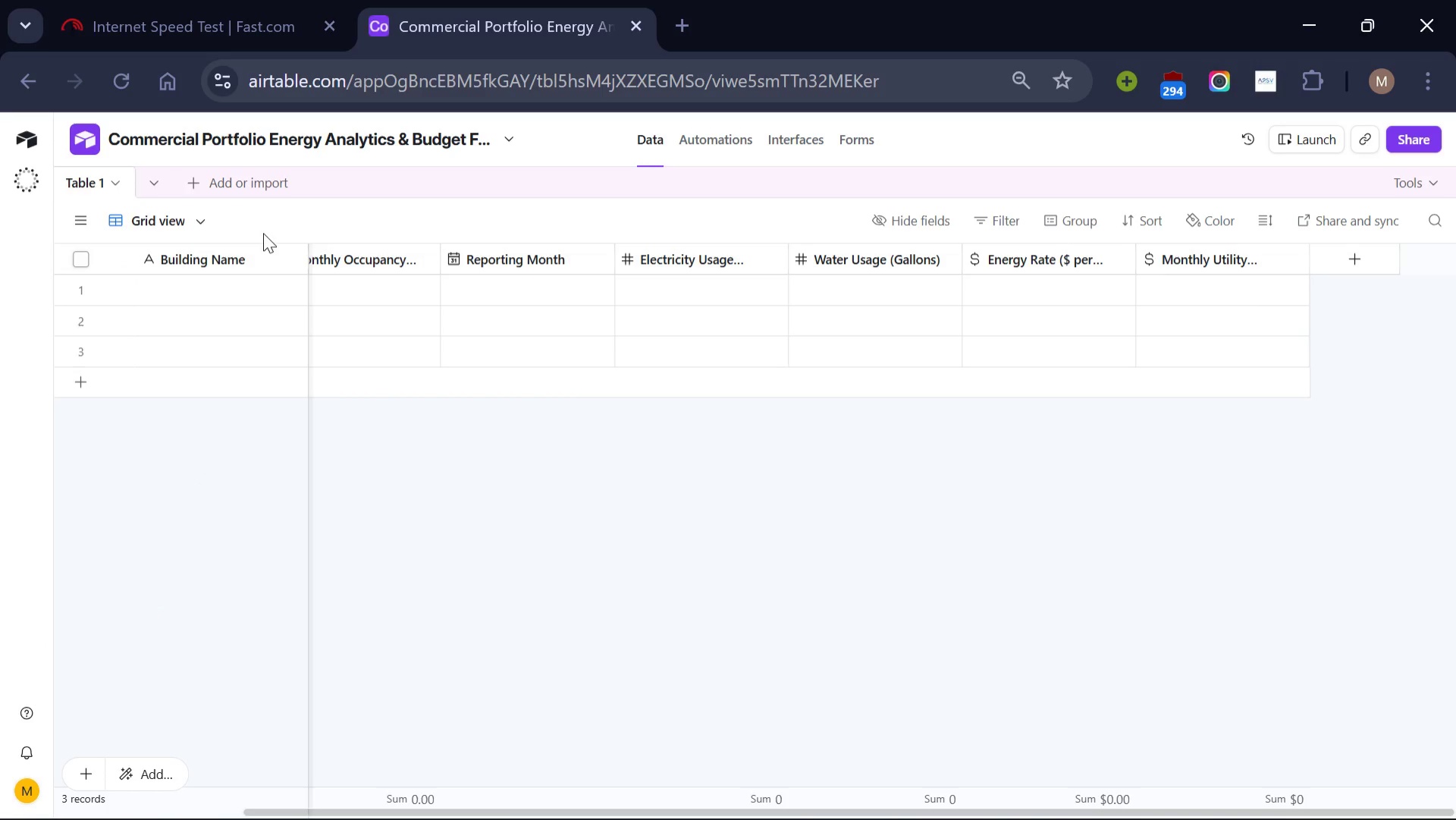 
wait(6.2)
 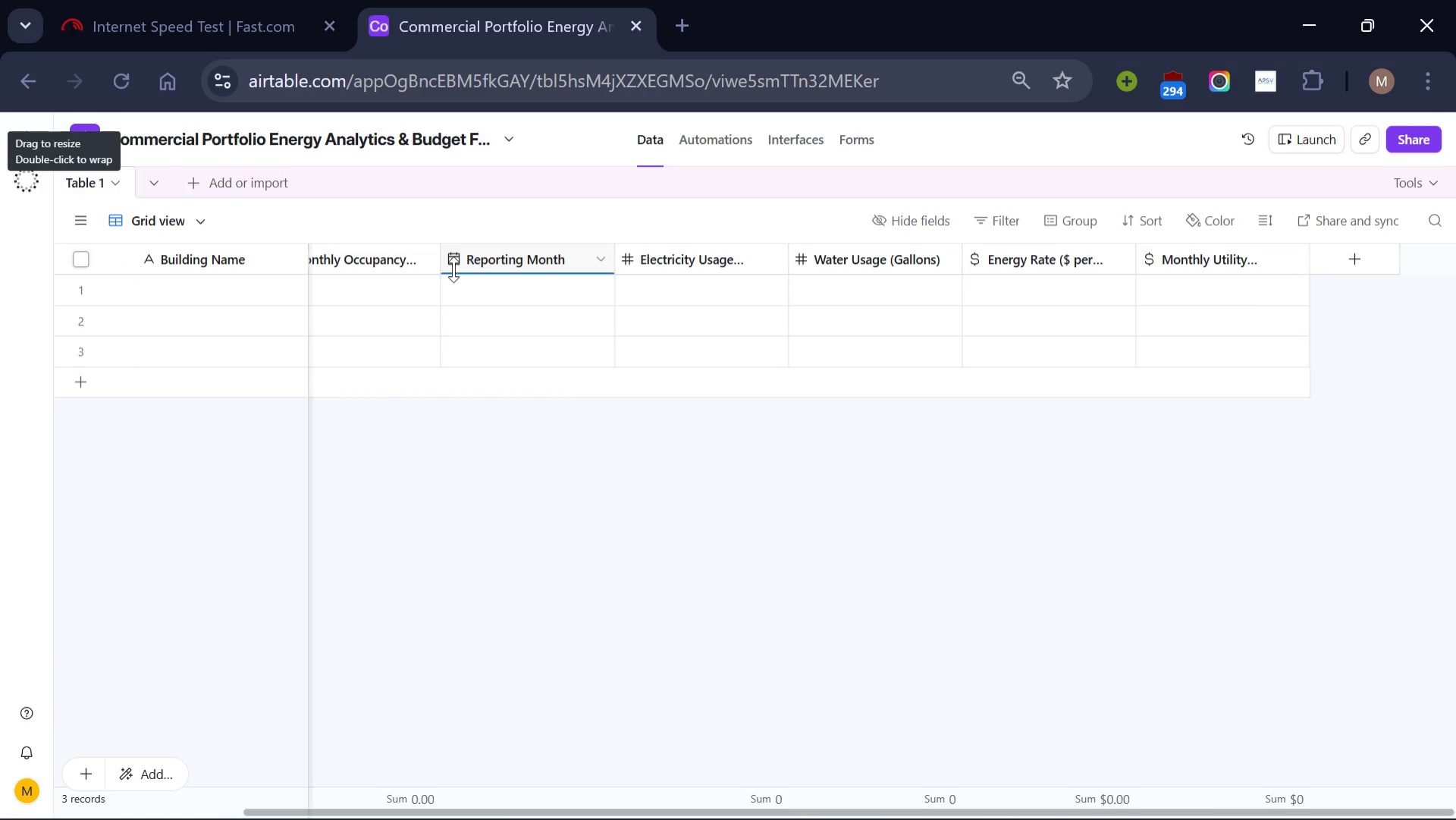 
left_click([117, 176])
 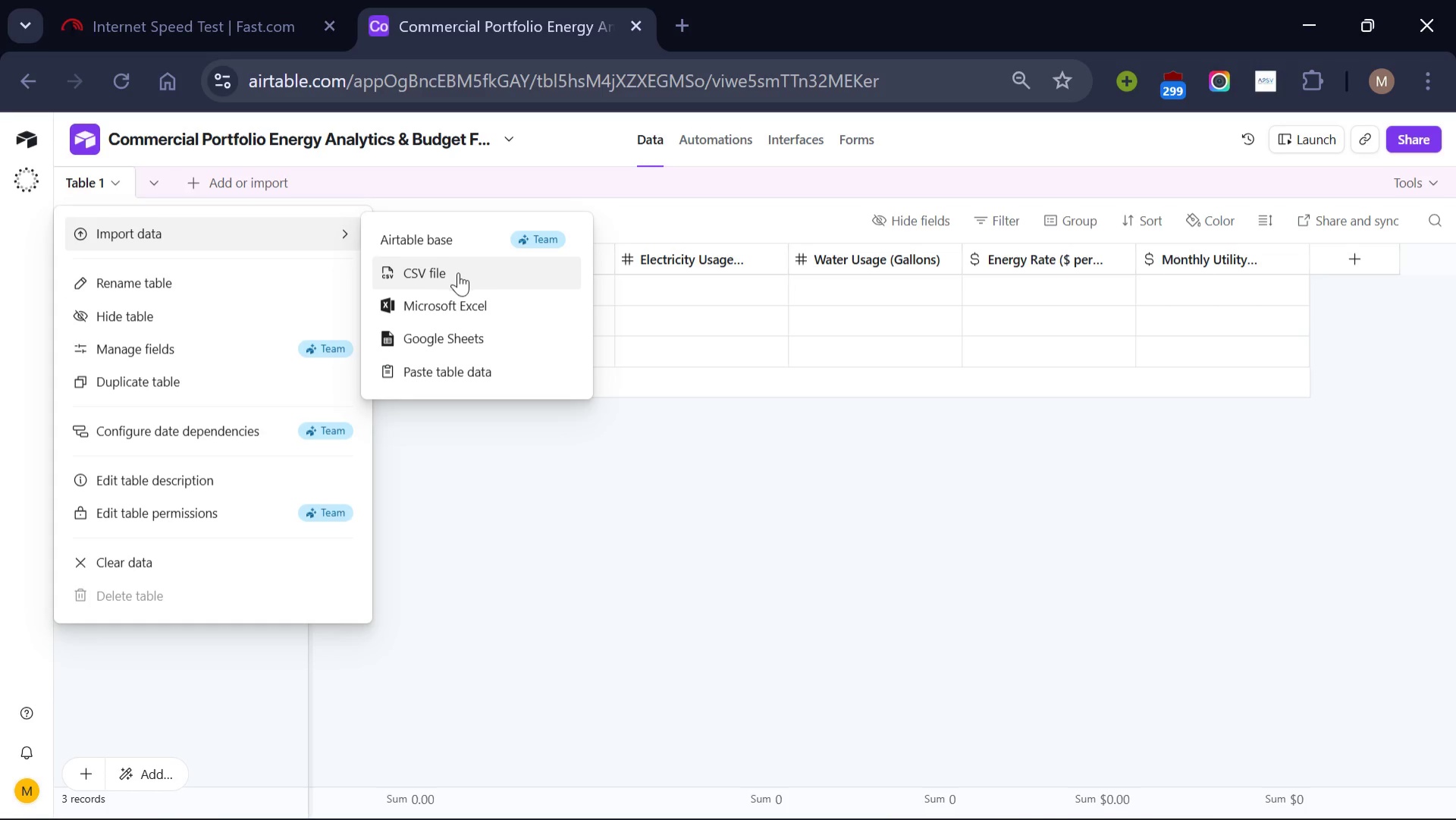 
left_click([459, 273])
 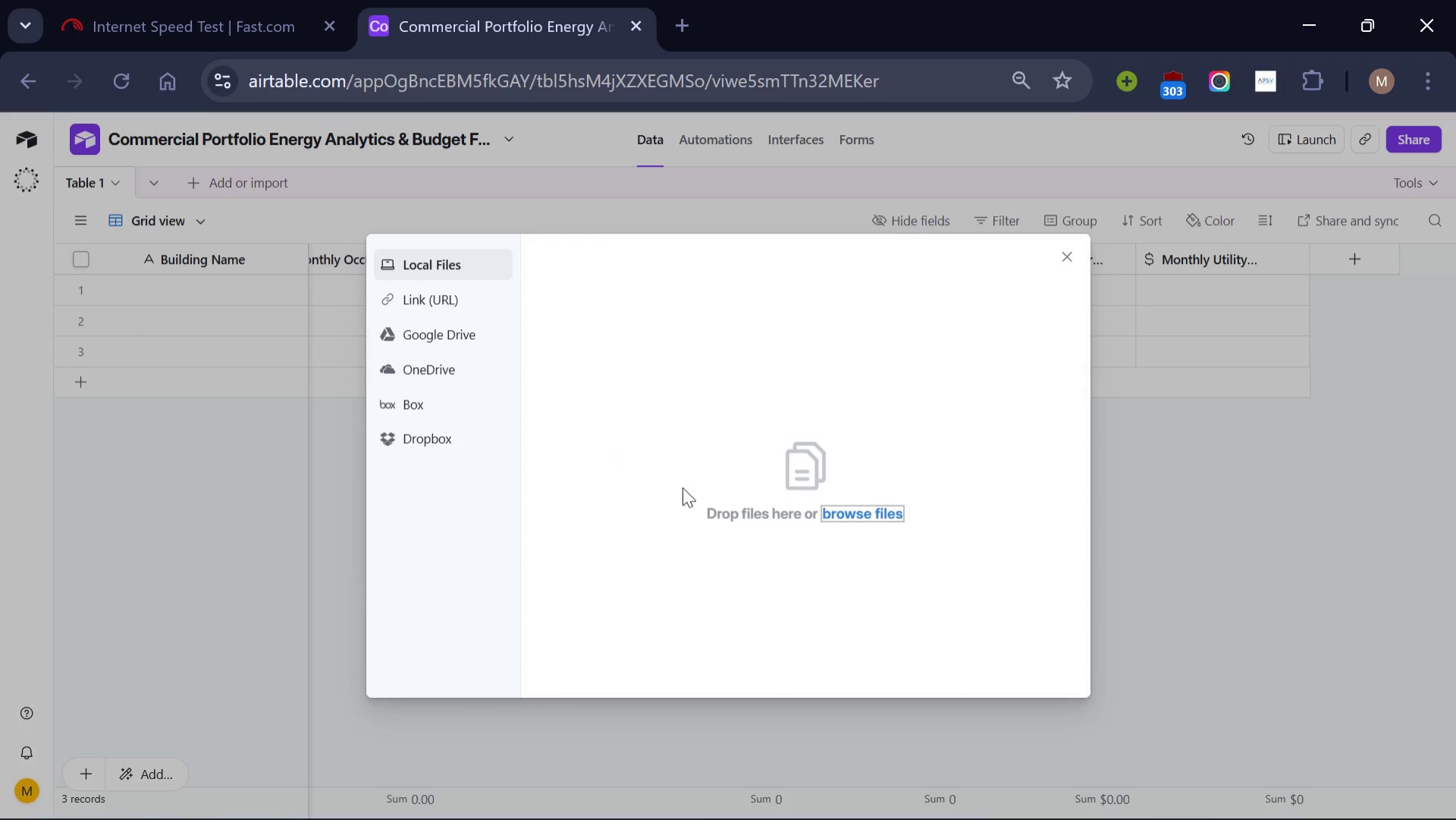 
wait(6.8)
 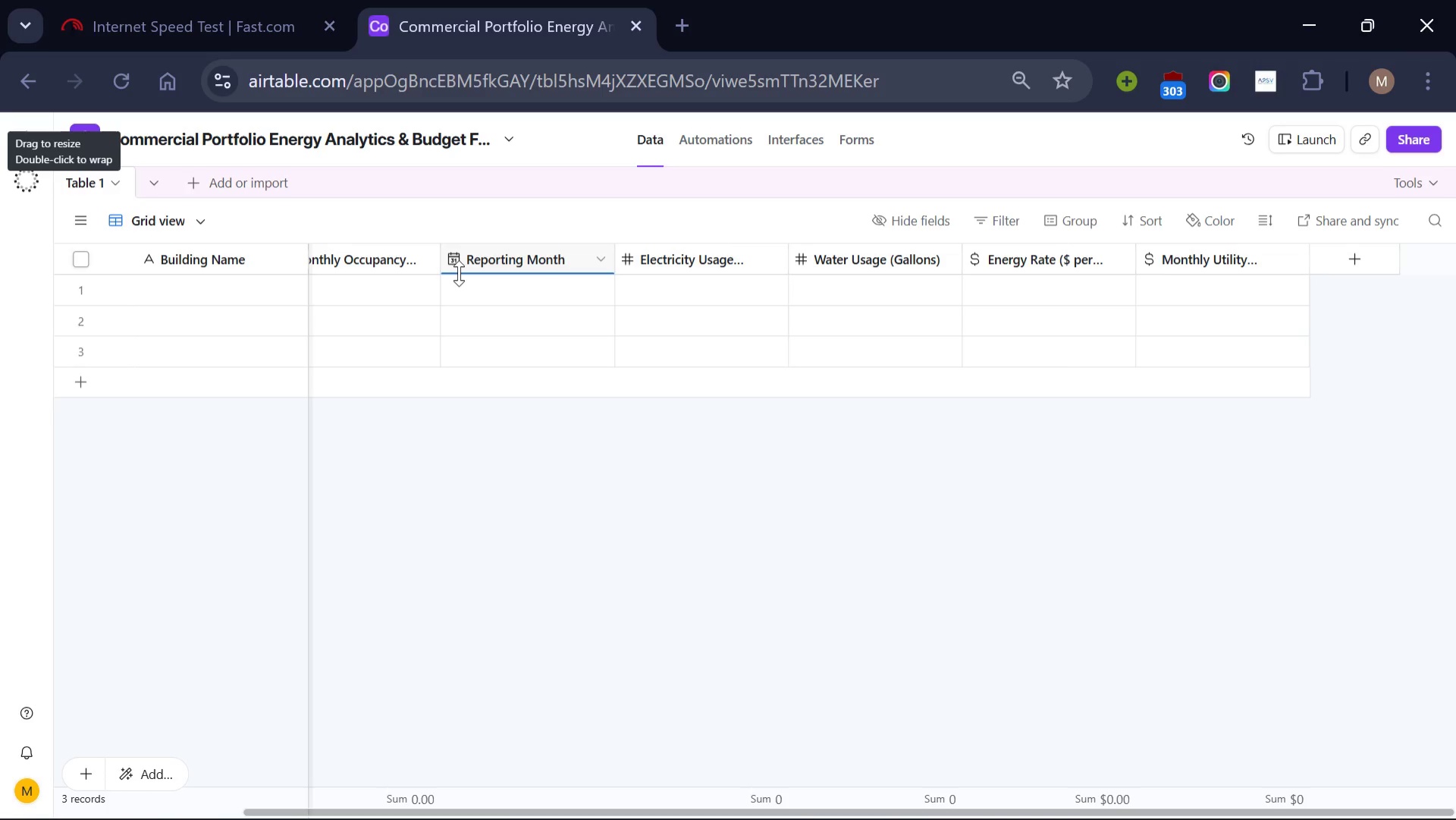 
left_click([871, 517])
 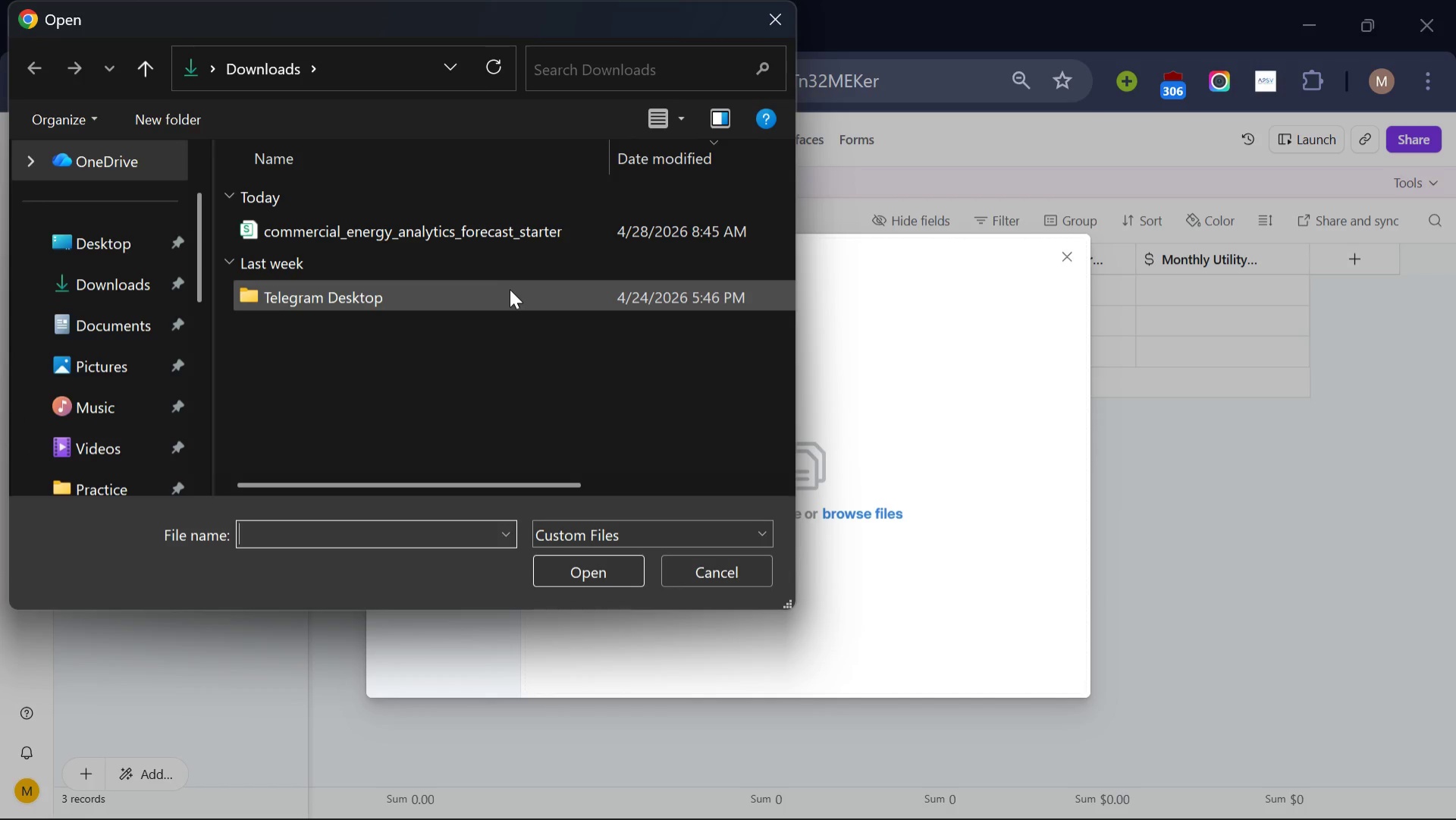 
left_click([490, 228])
 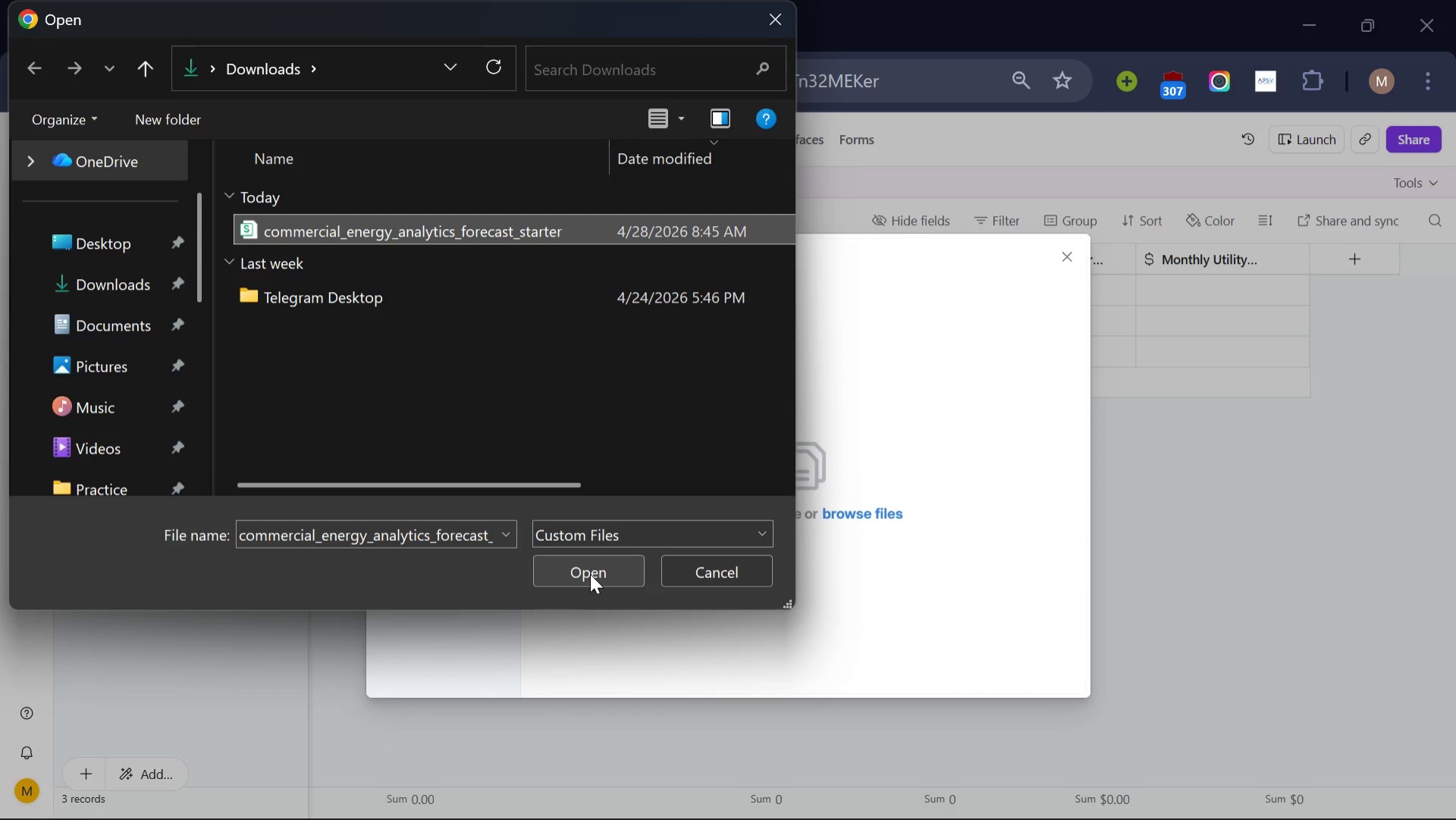 
left_click([591, 573])
 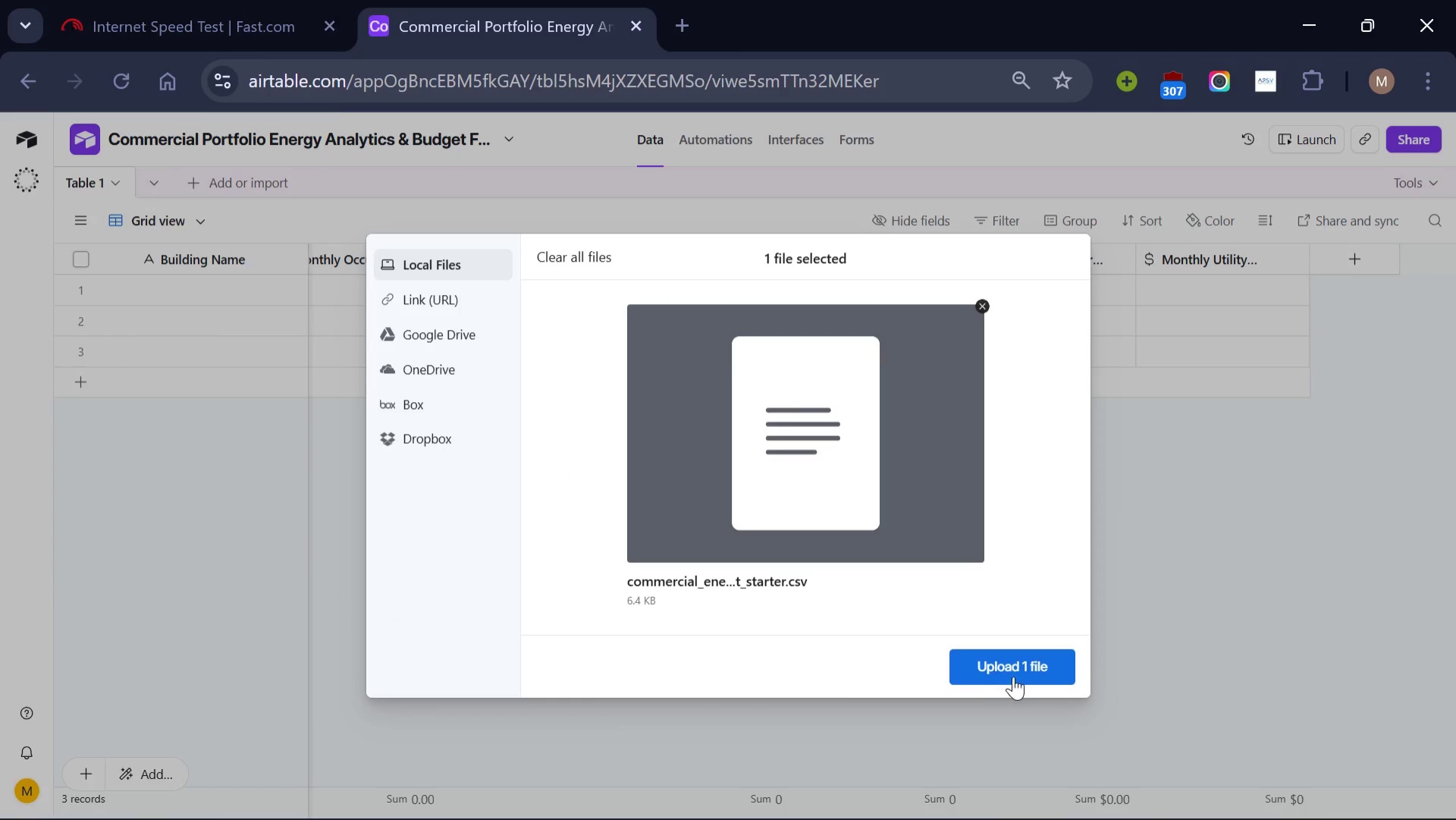 
left_click([1015, 676])
 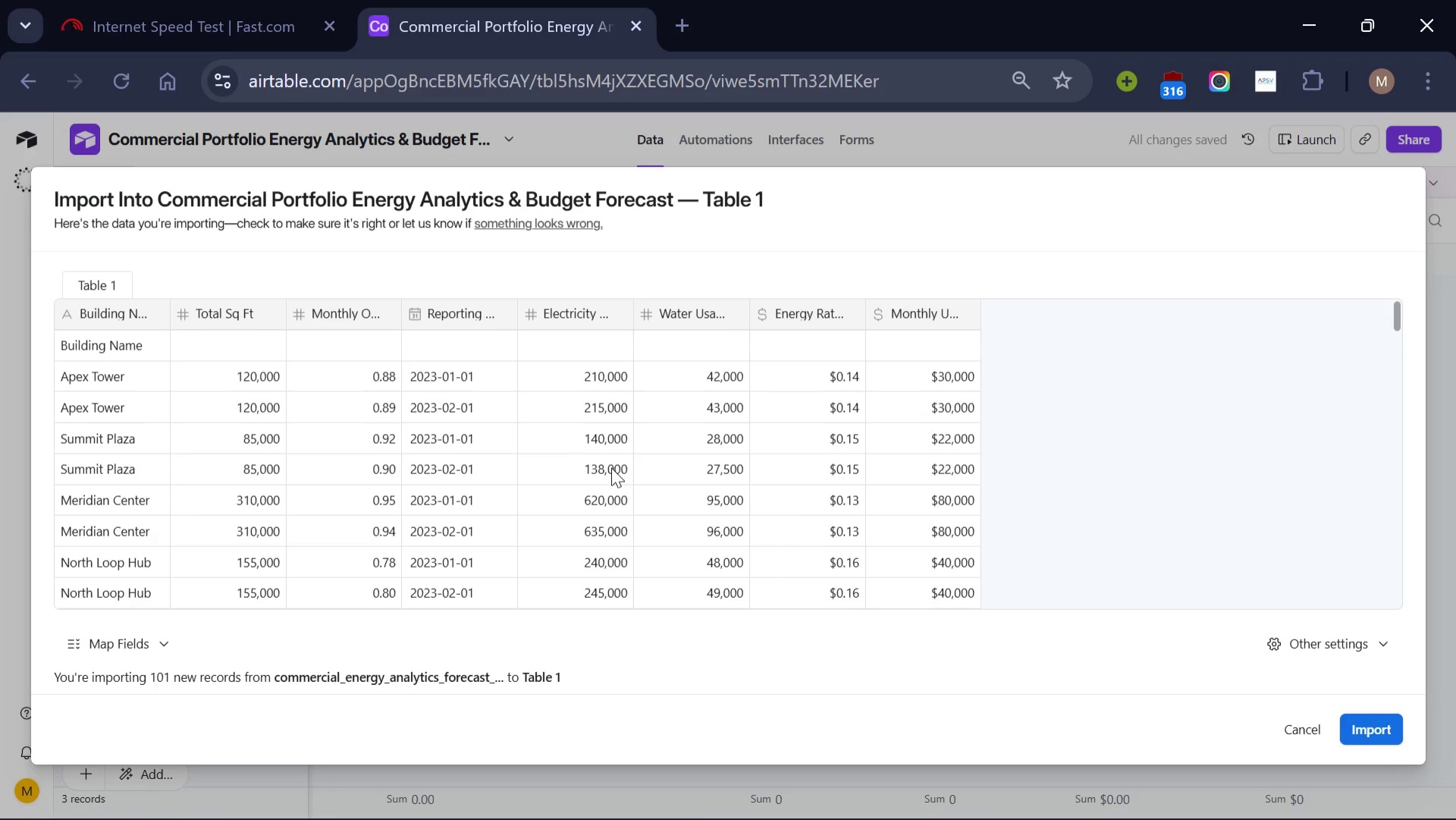 
wait(16.03)
 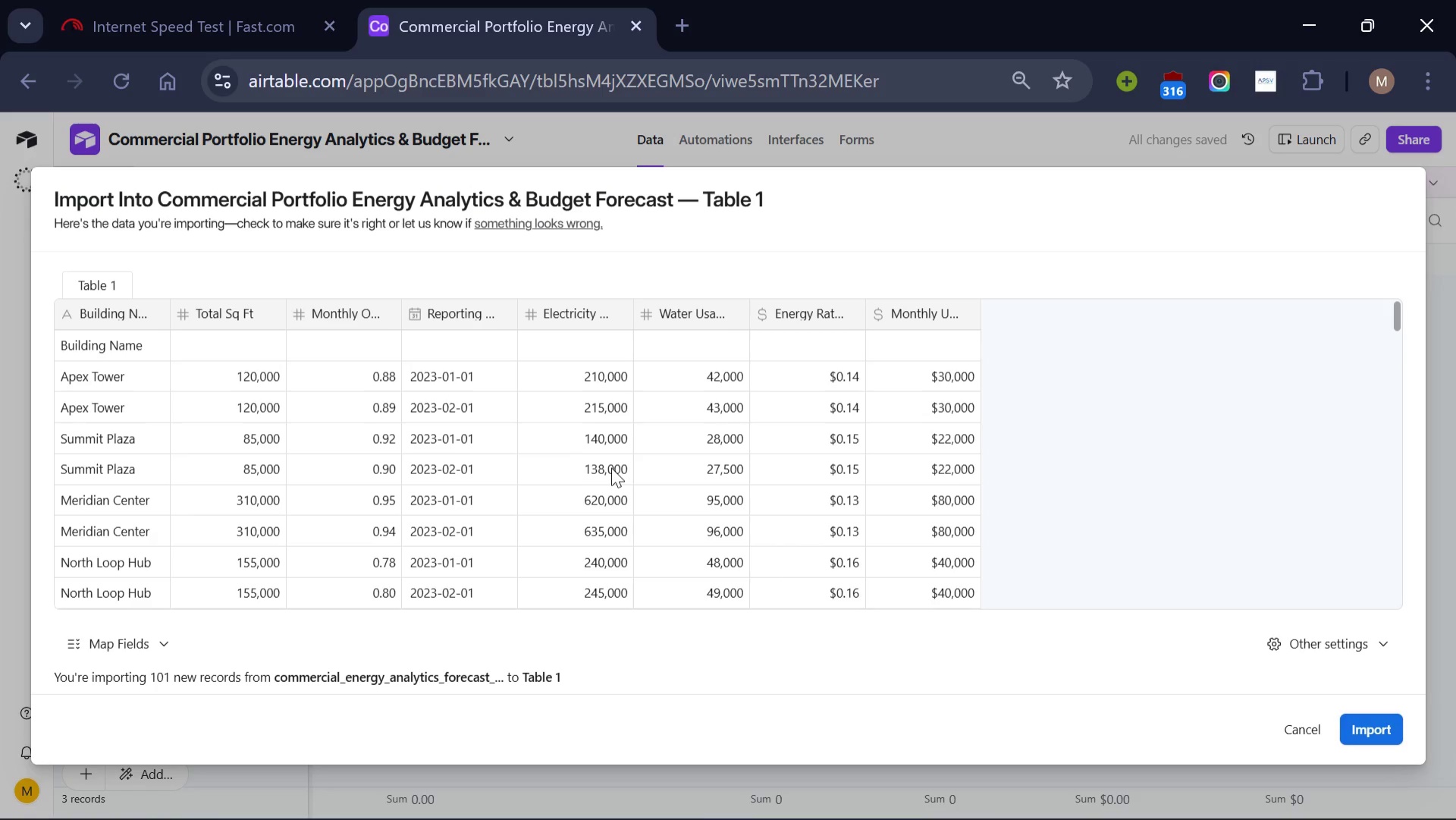 
scroll: coordinate [389, 510], scroll_direction: none, amount: 0.0
 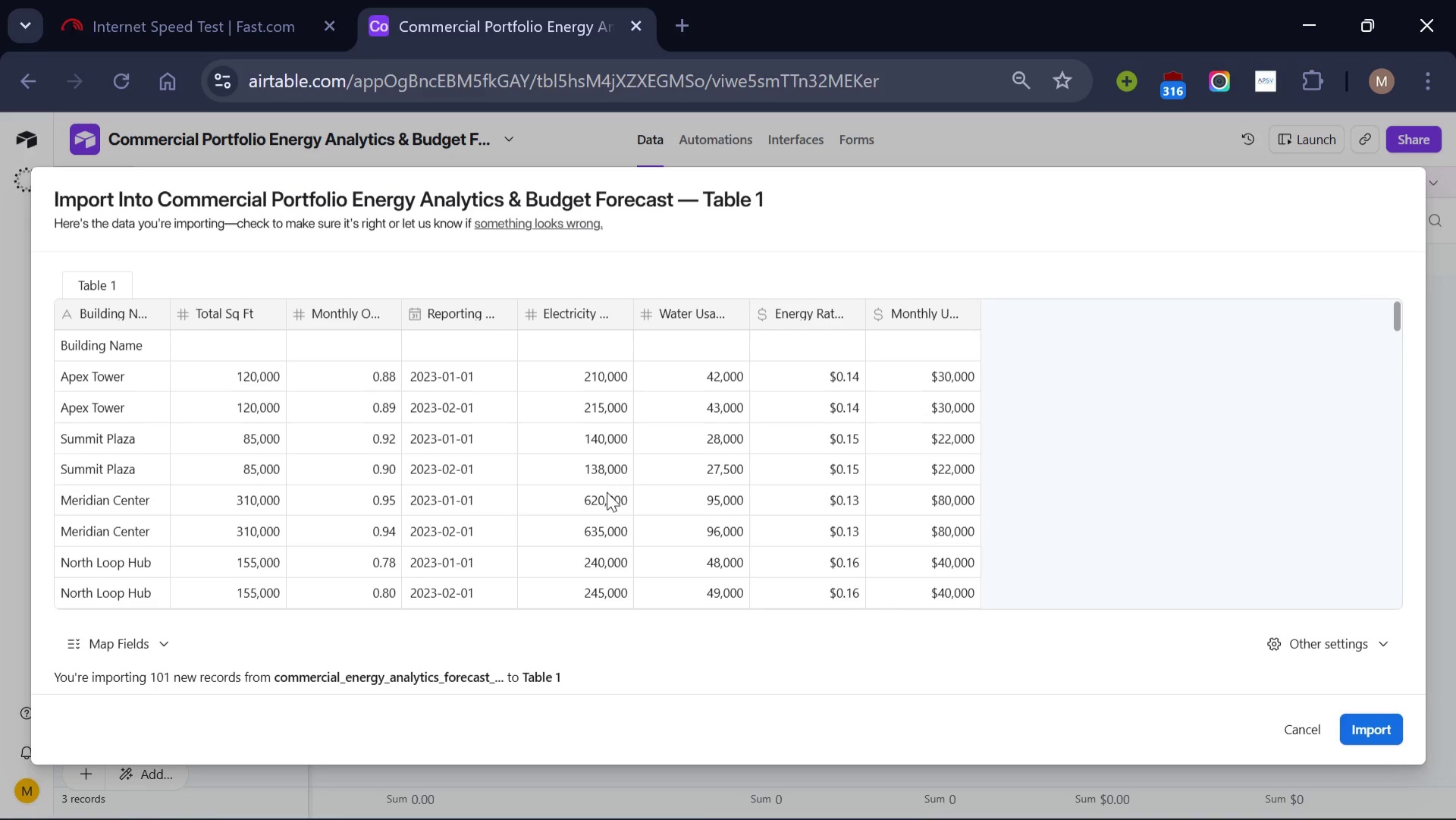 
scroll: coordinate [607, 492], scroll_direction: up, amount: 3.0
 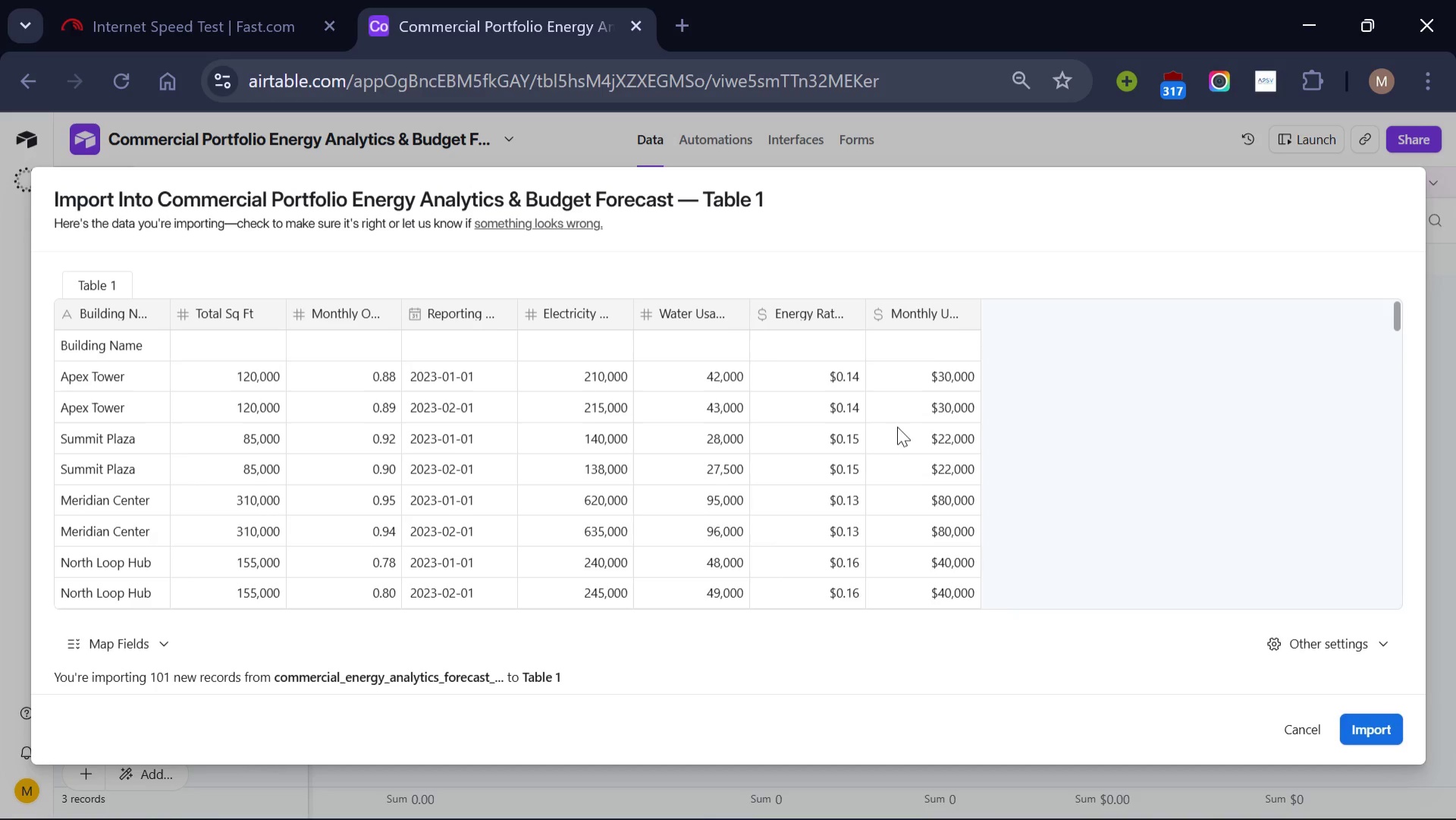 
wait(6.18)
 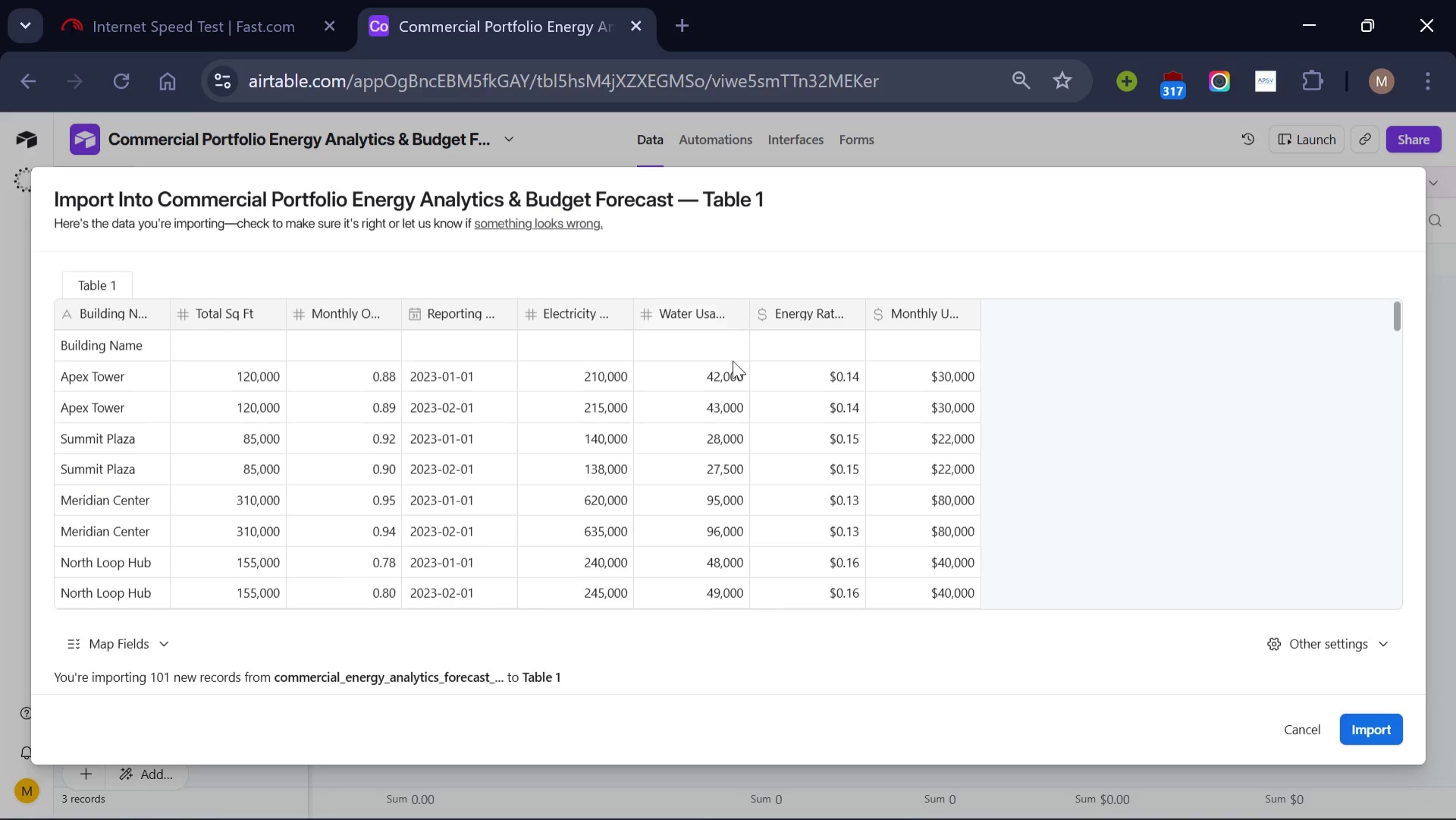 
scroll: coordinate [838, 508], scroll_direction: down, amount: 16.0
 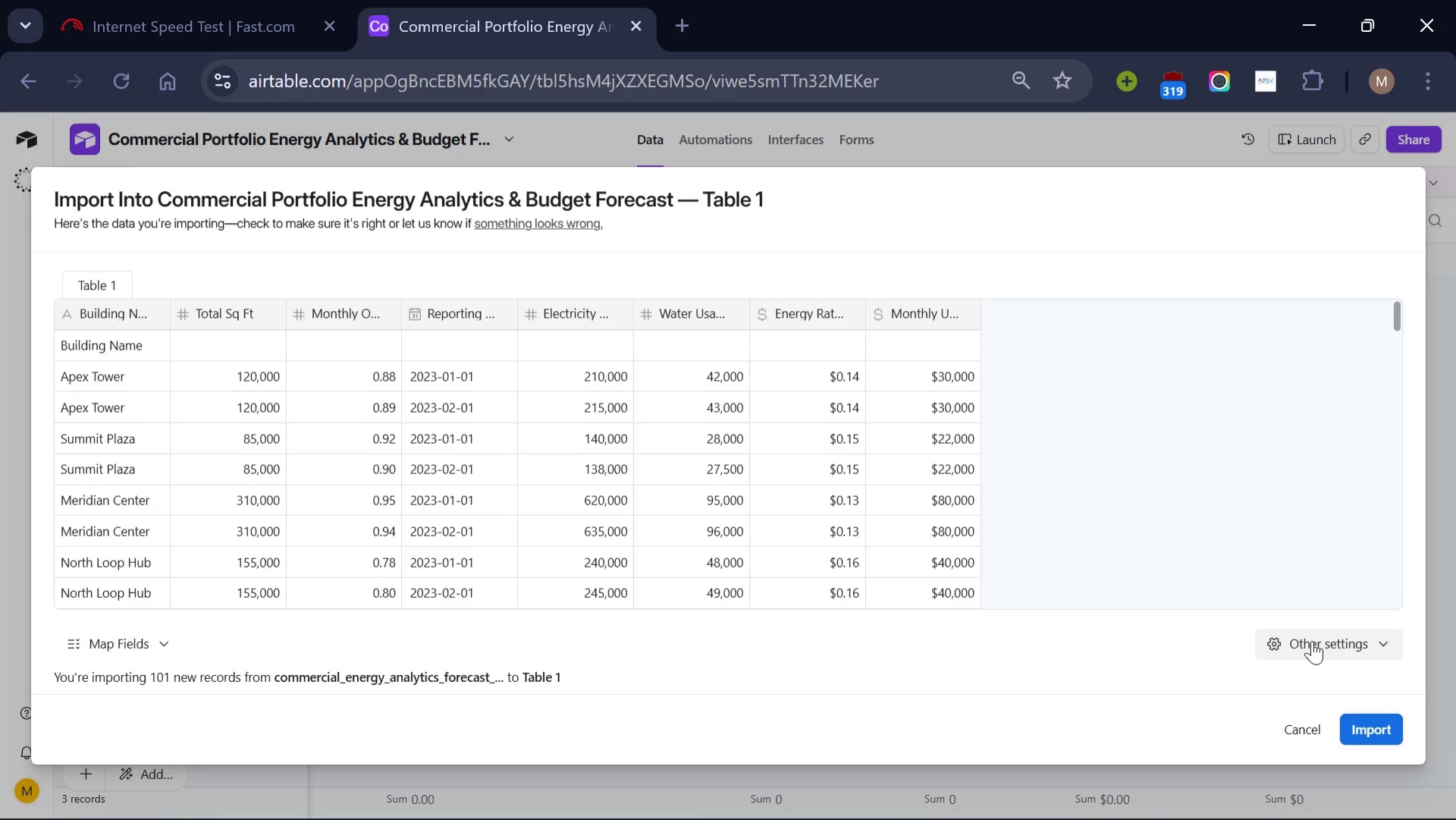 
left_click([1312, 640])
 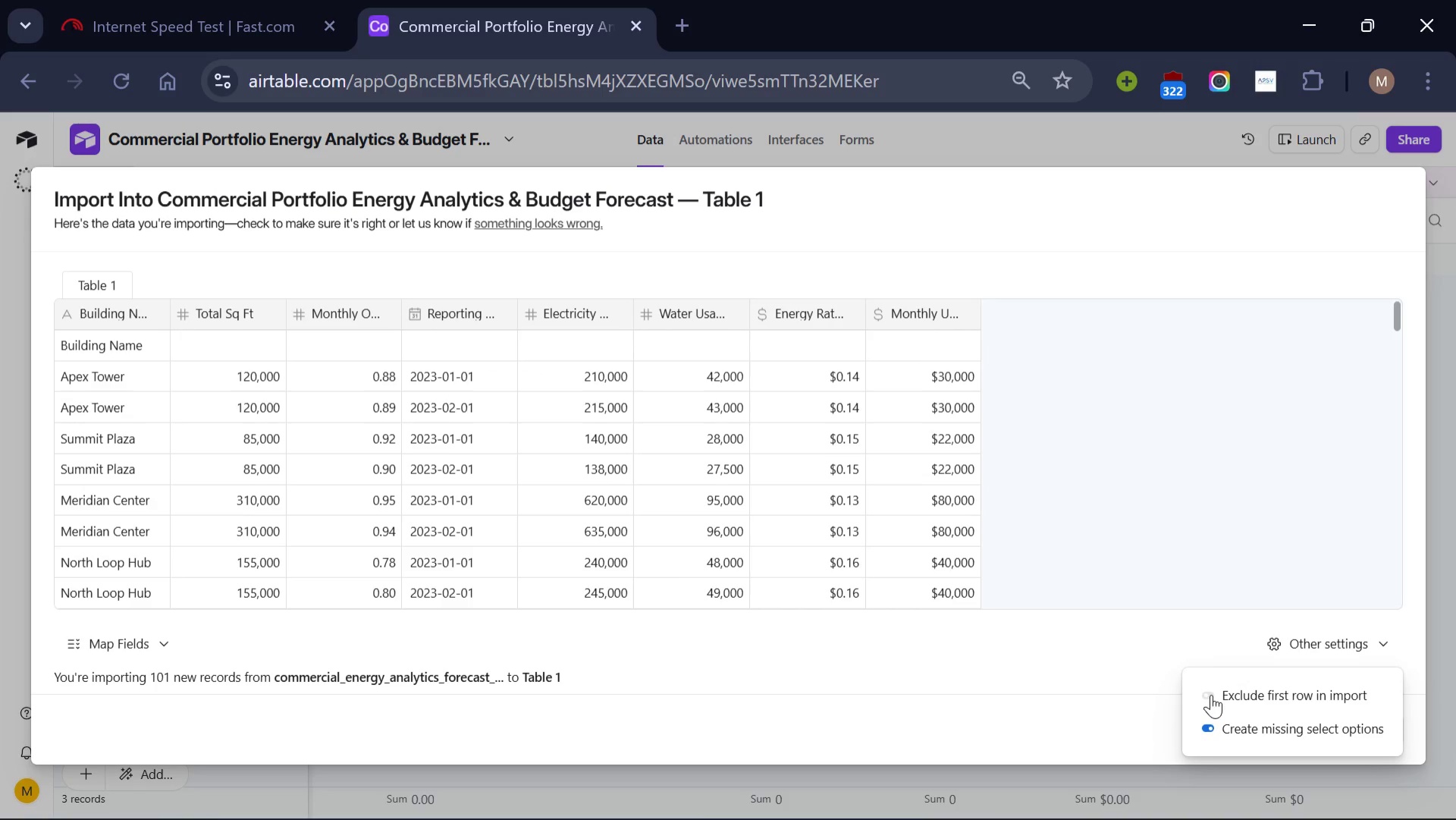 
left_click([1211, 694])
 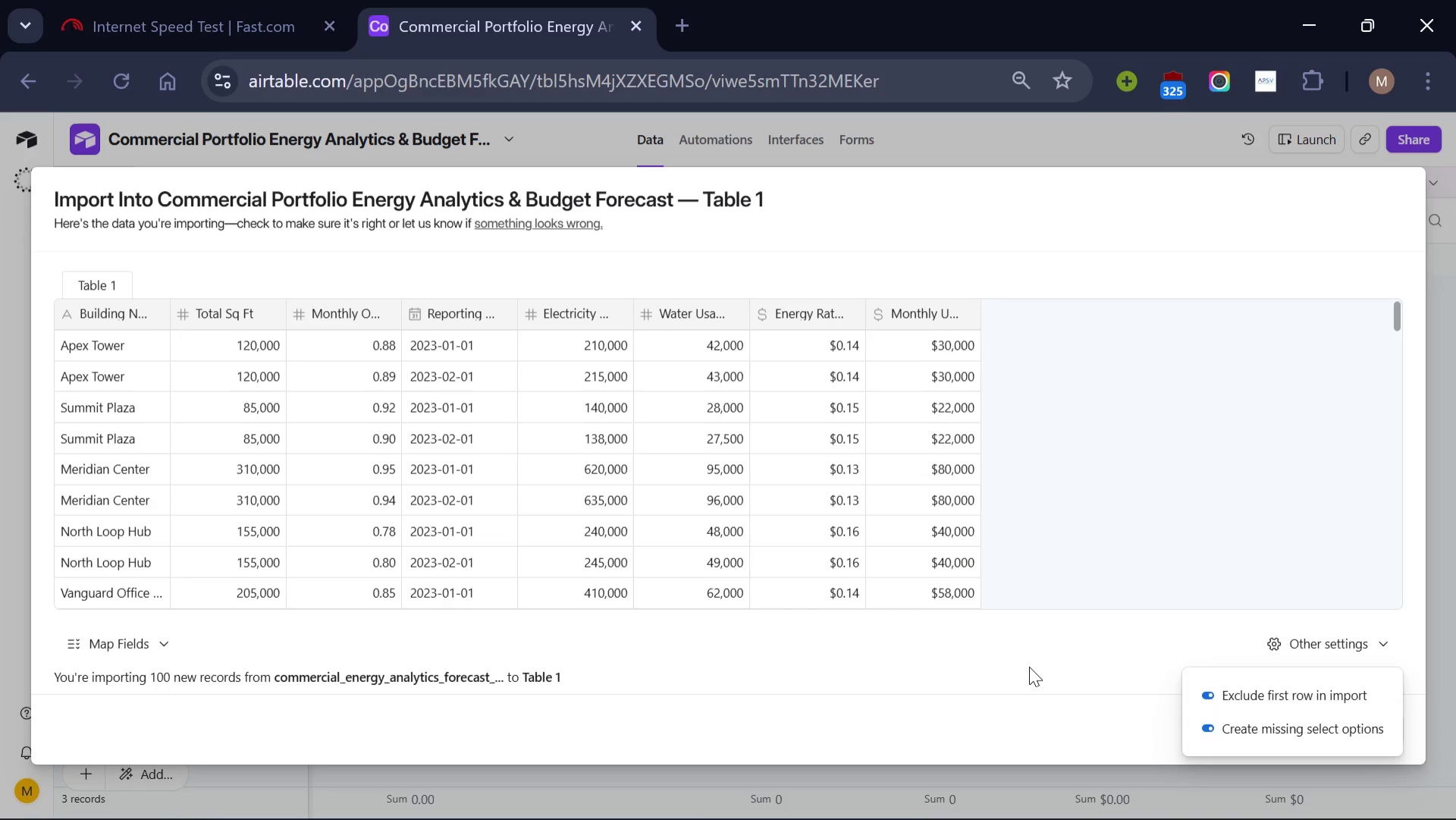 
left_click([1029, 666])
 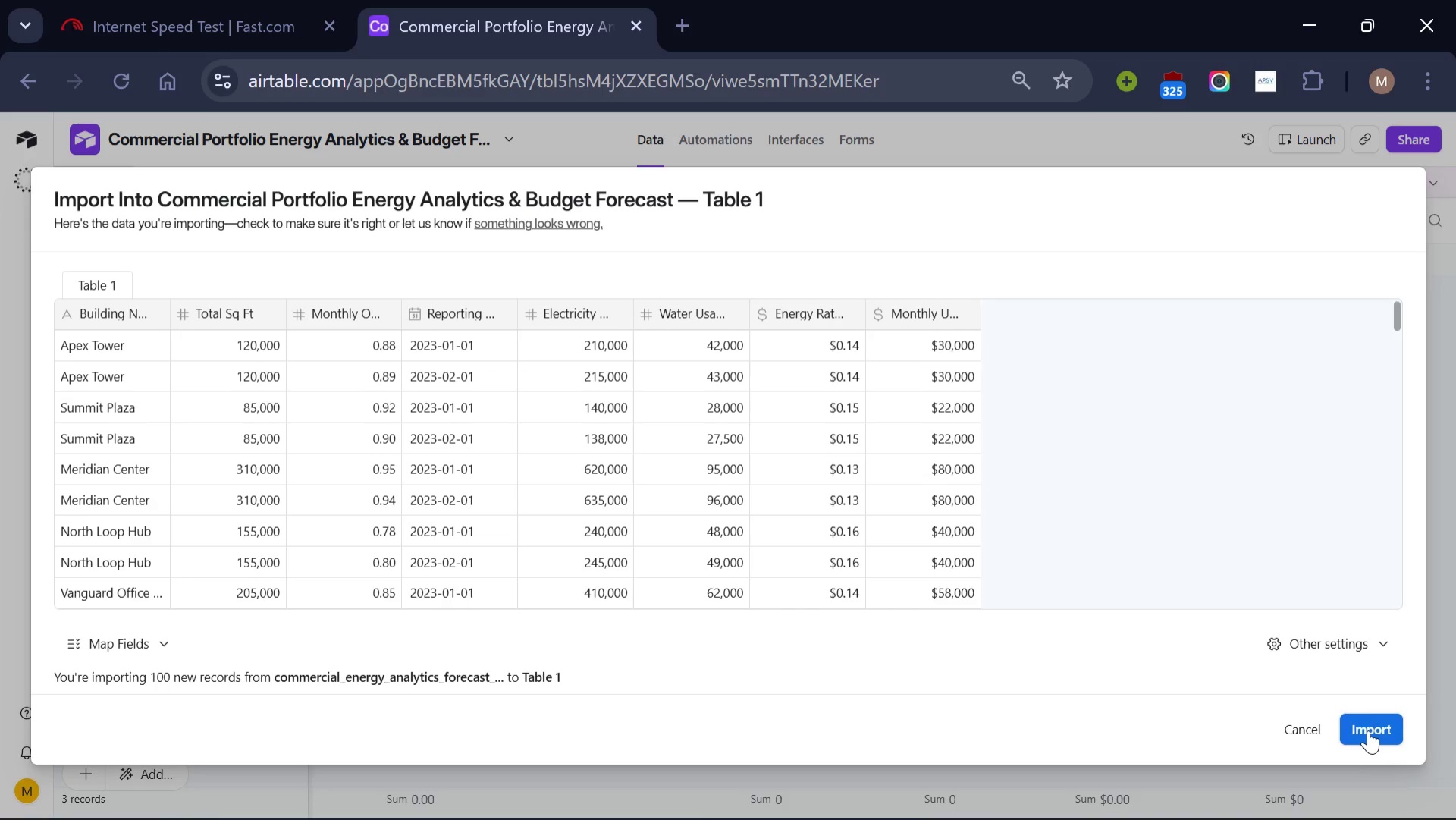 
left_click([1368, 730])
 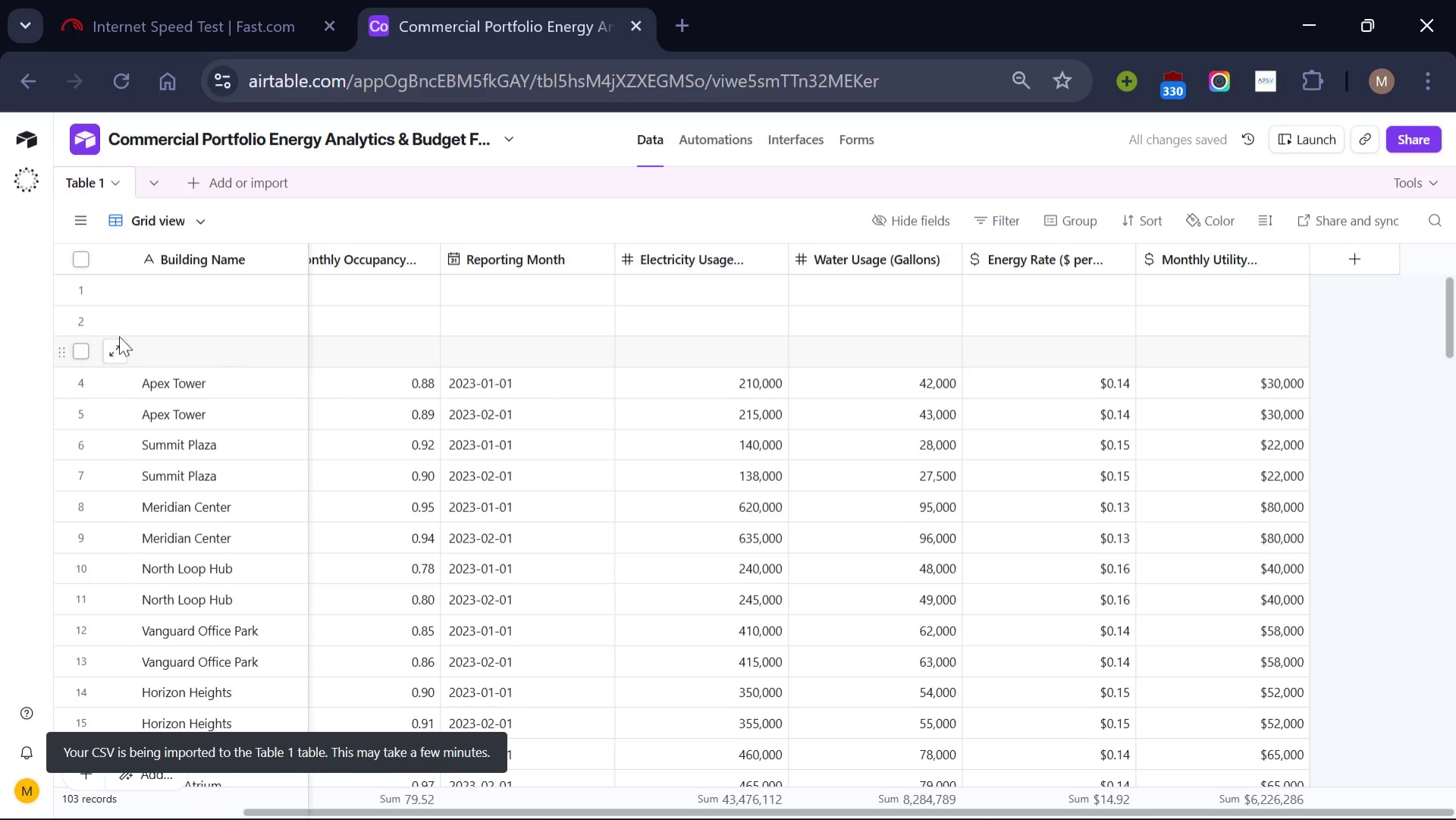 
wait(5.64)
 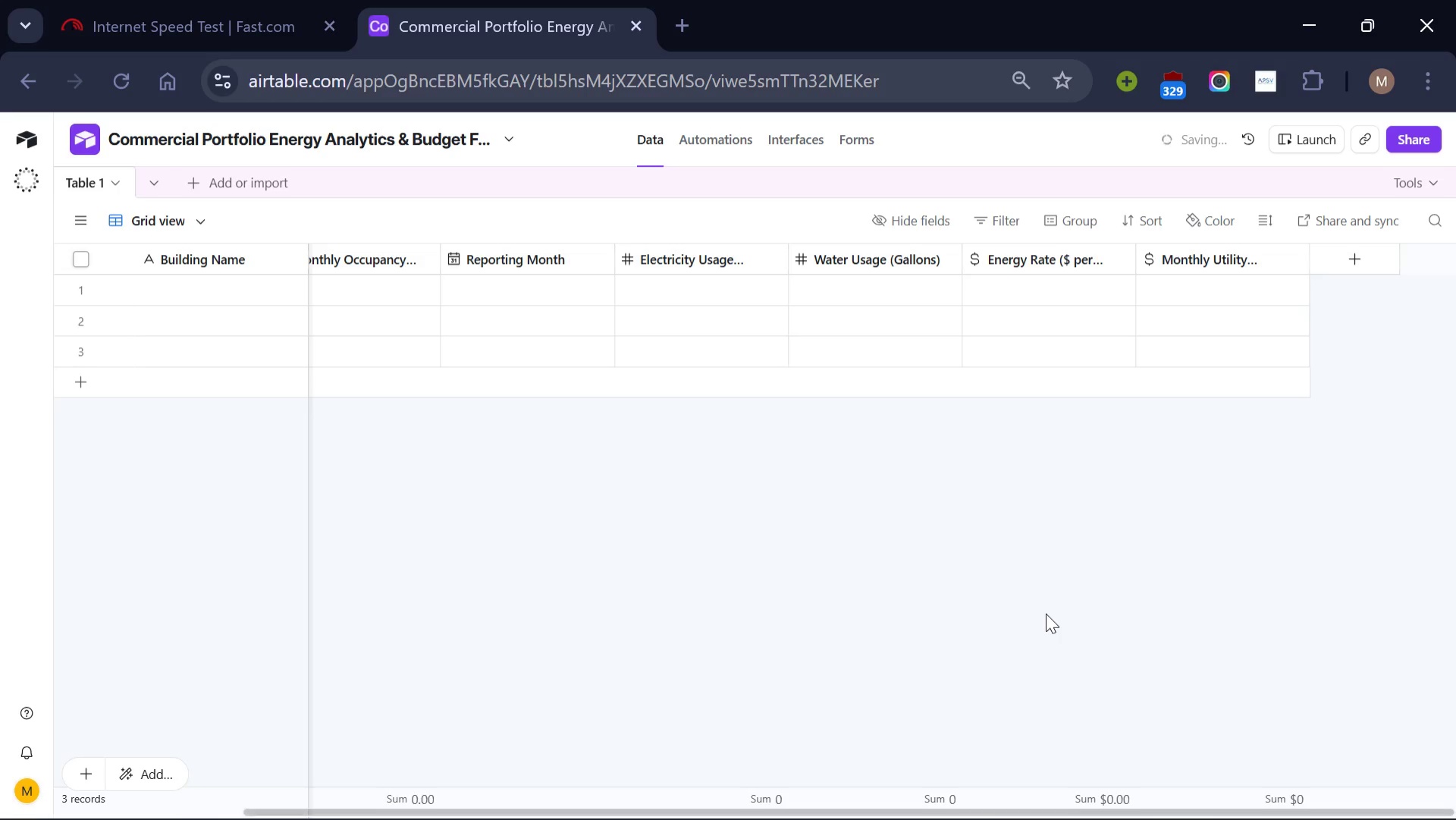 
left_click([79, 351])
 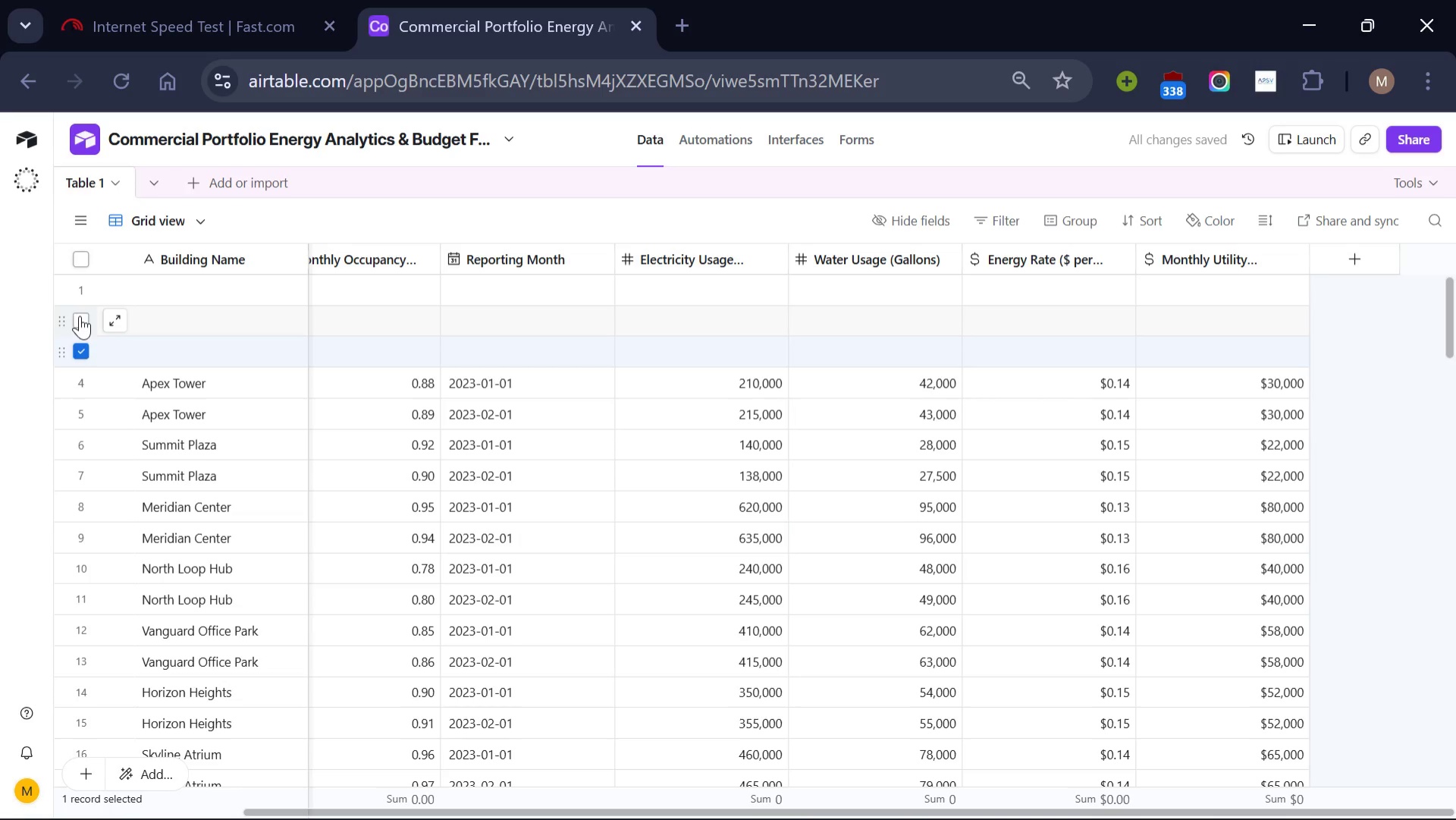 
left_click([80, 316])
 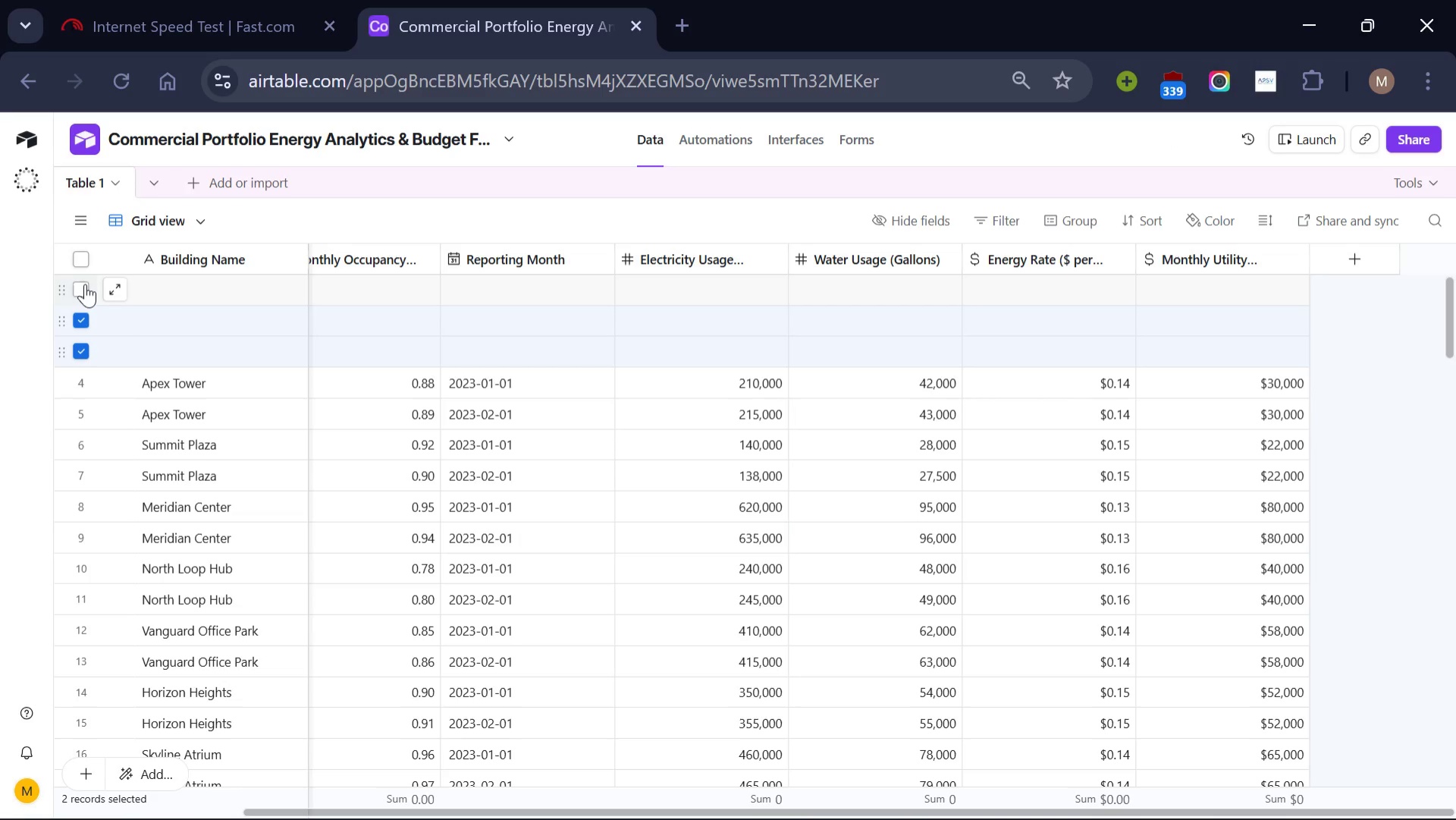 
left_click([85, 284])
 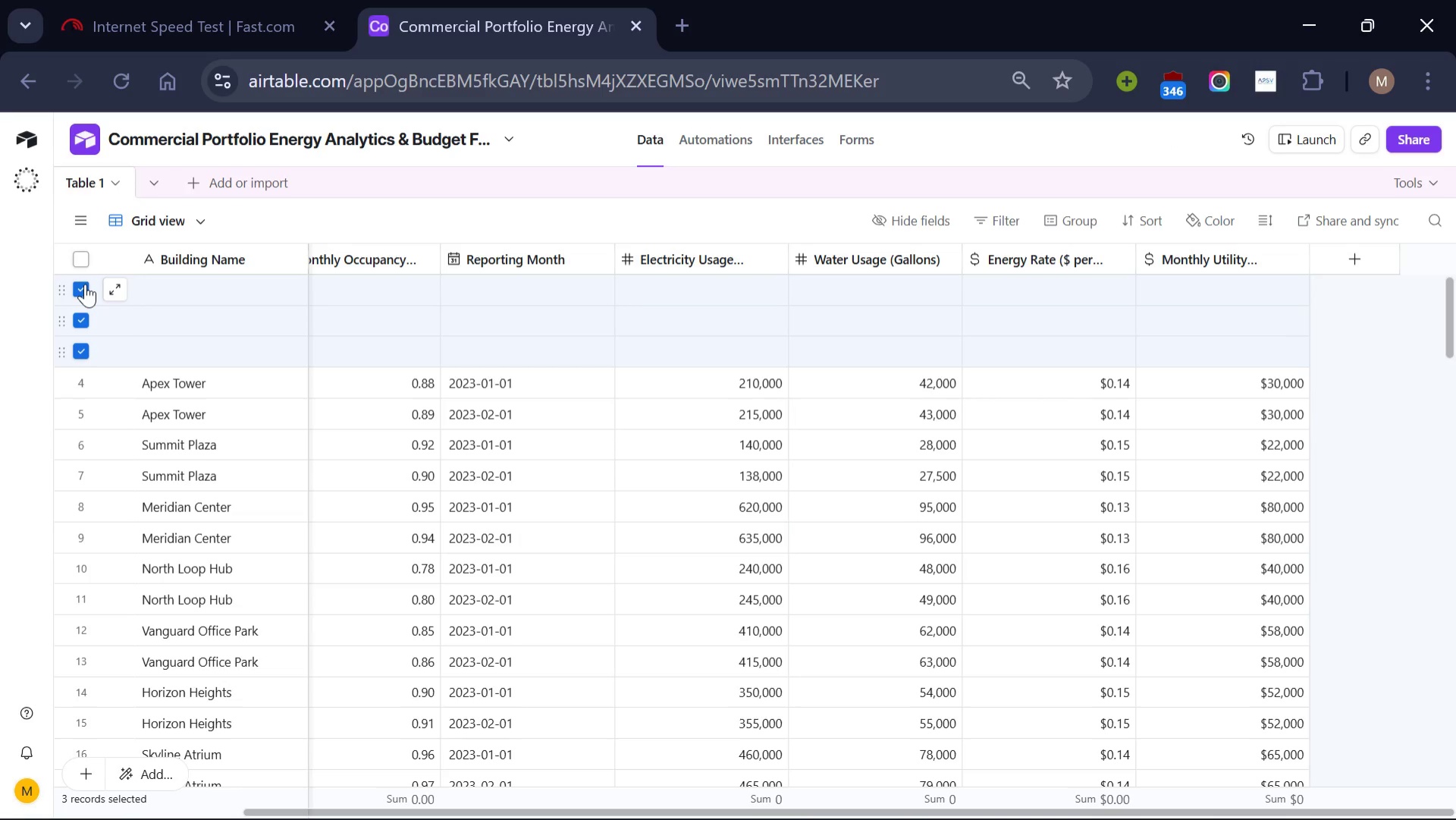 
right_click([85, 284])
 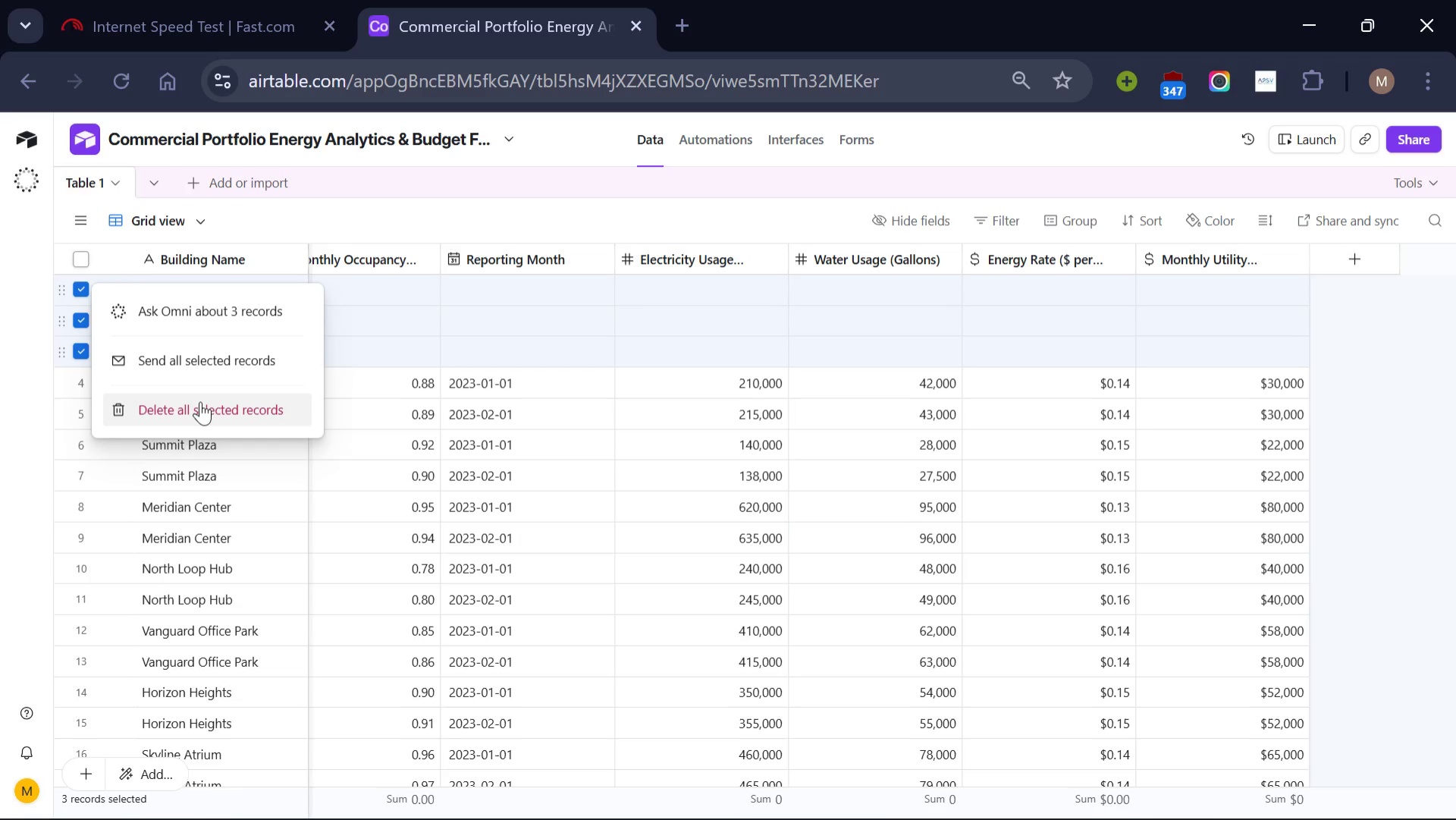 
left_click([200, 401])
 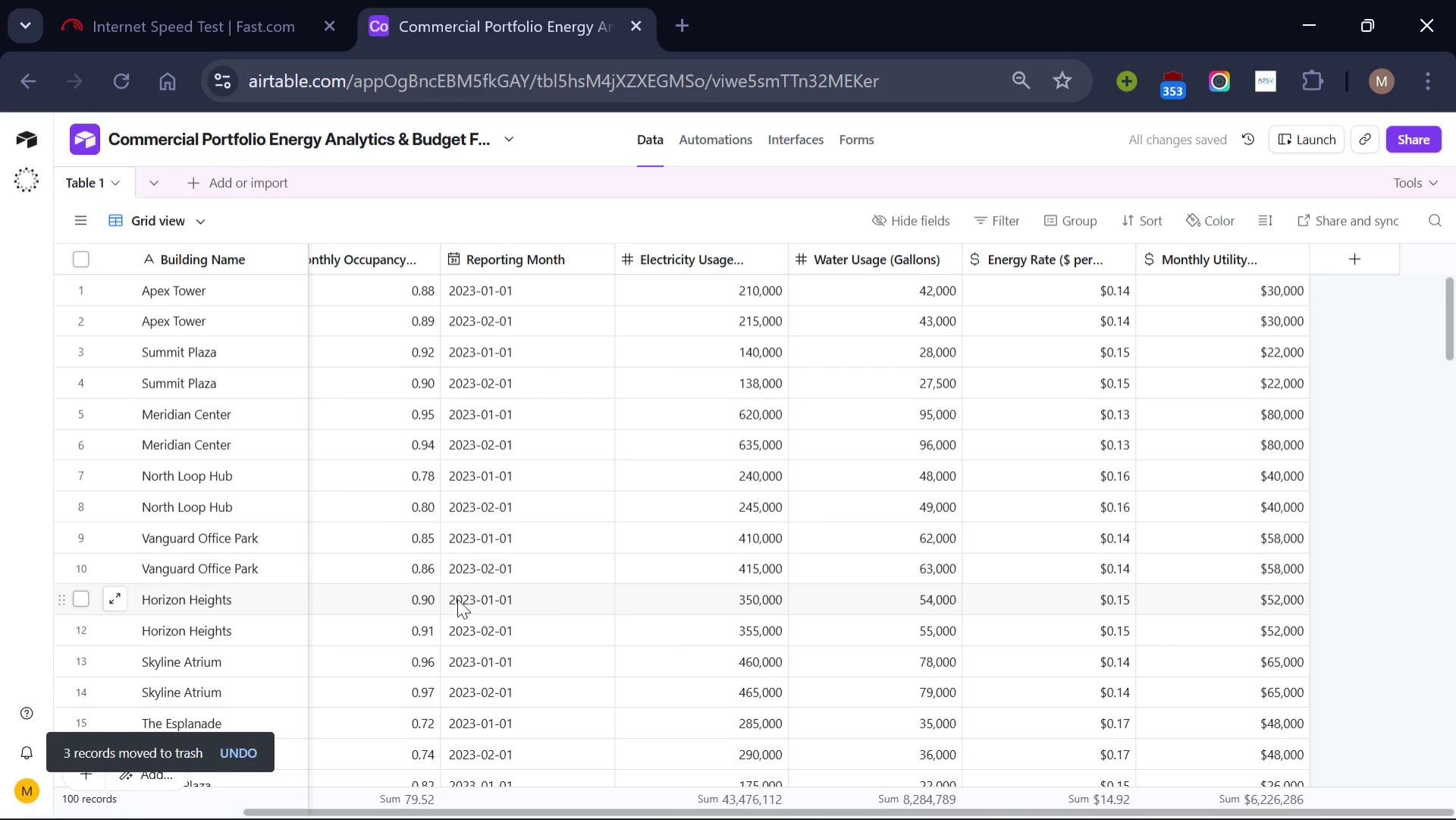 
scroll: coordinate [577, 611], scroll_direction: up, amount: 16.0
 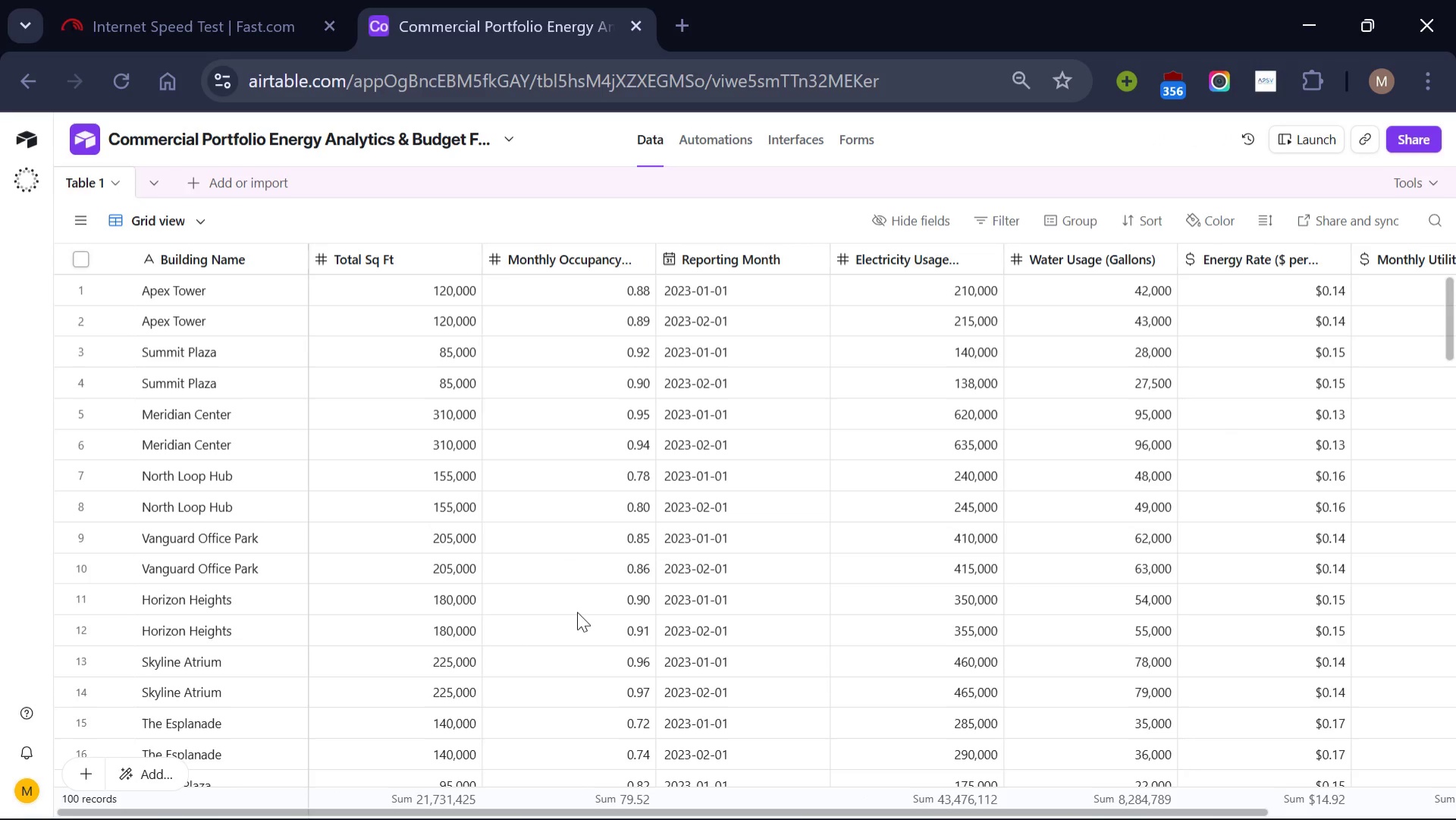 
wait(10.79)
 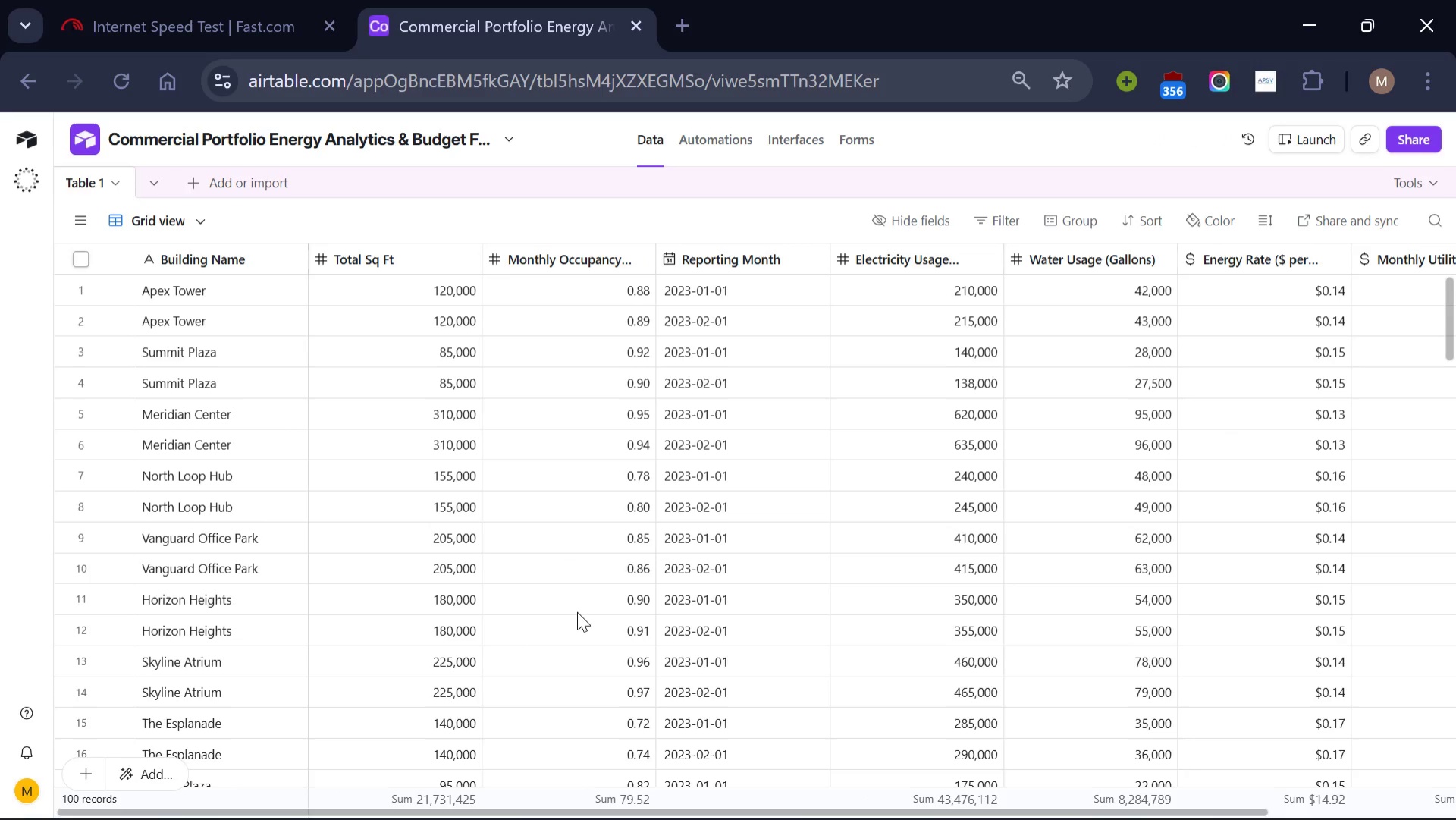 
scroll: coordinate [859, 605], scroll_direction: down, amount: 7.0
 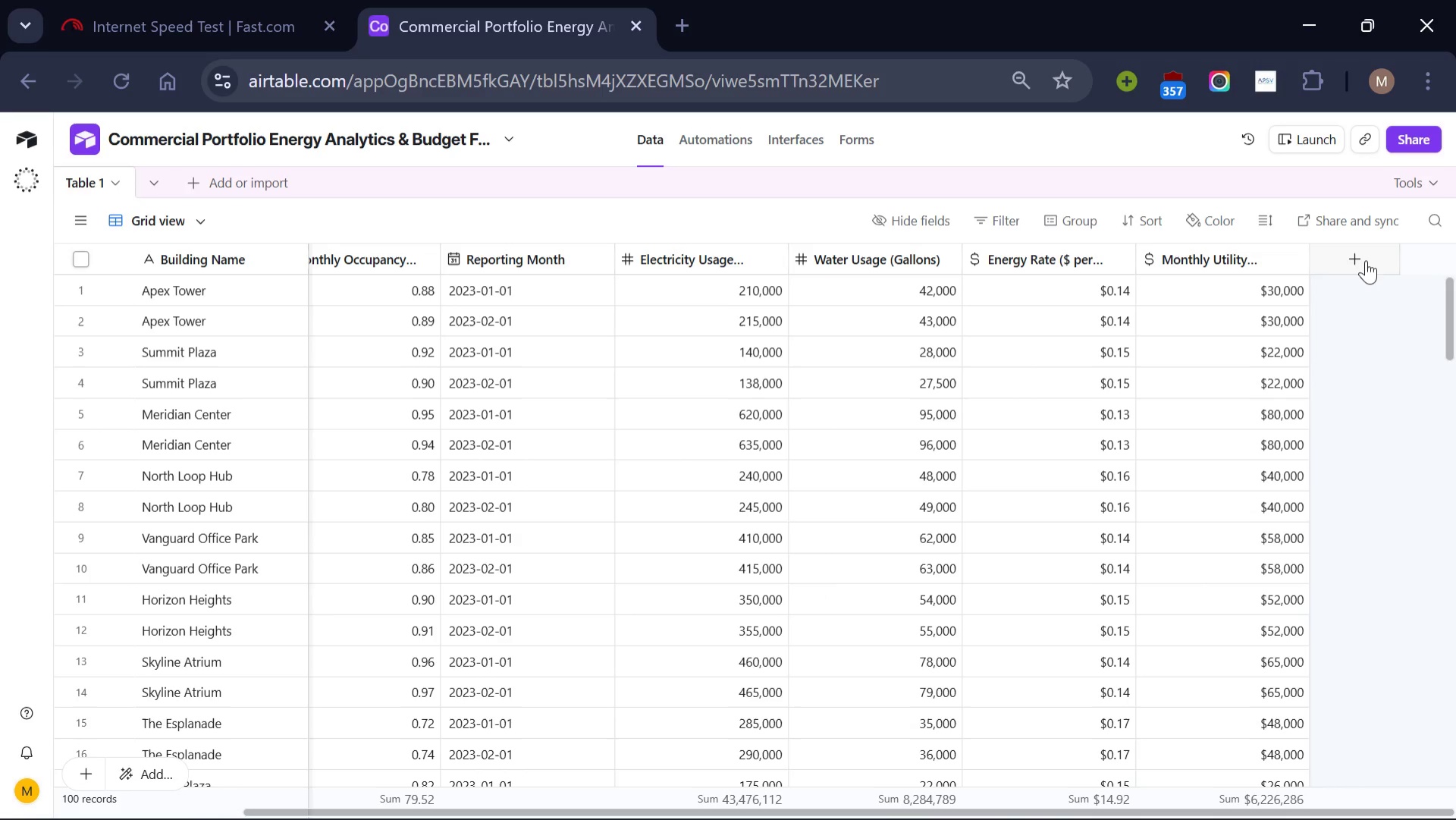 
left_click([1366, 260])
 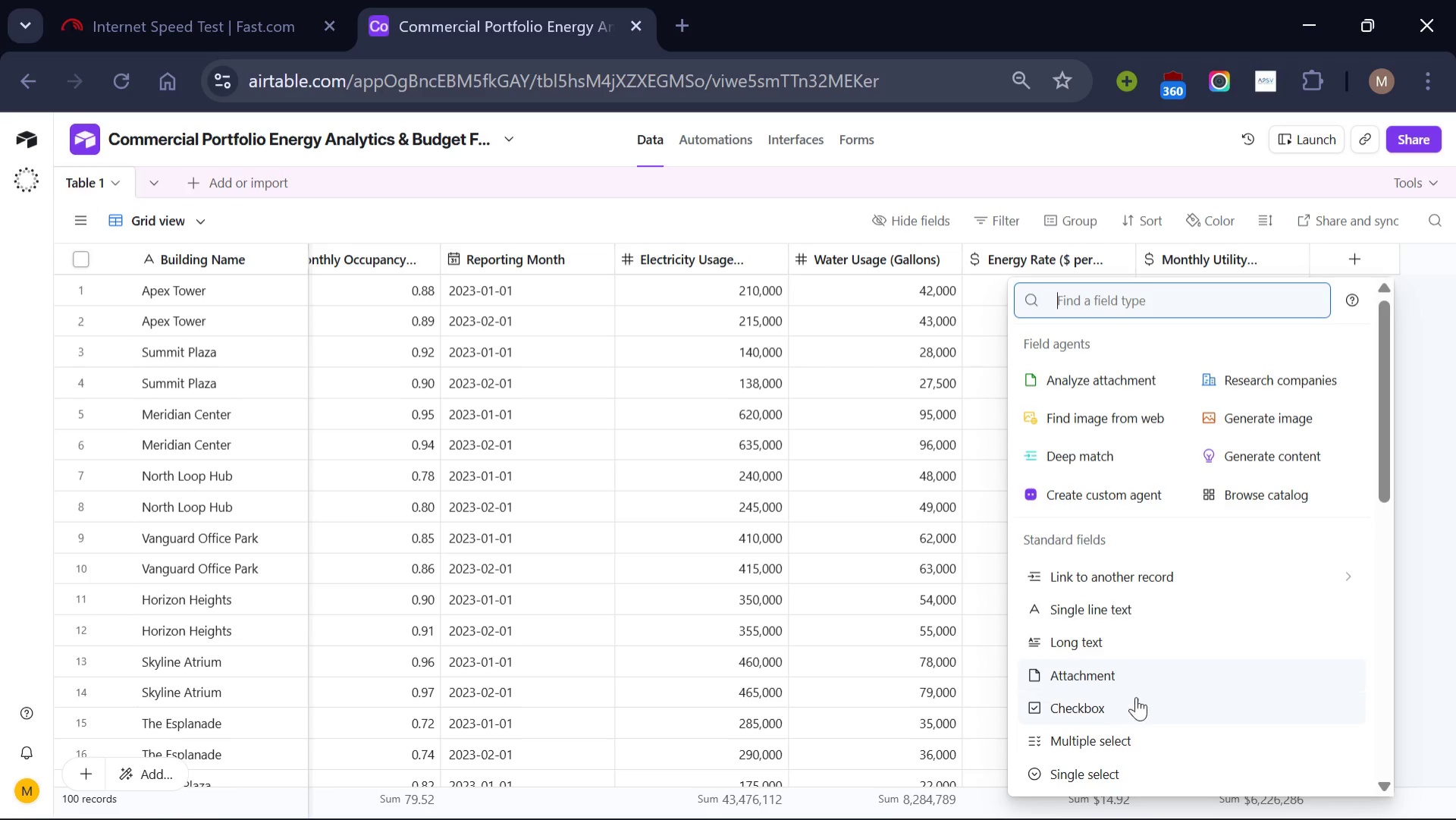 
scroll: coordinate [1141, 702], scroll_direction: none, amount: 0.0
 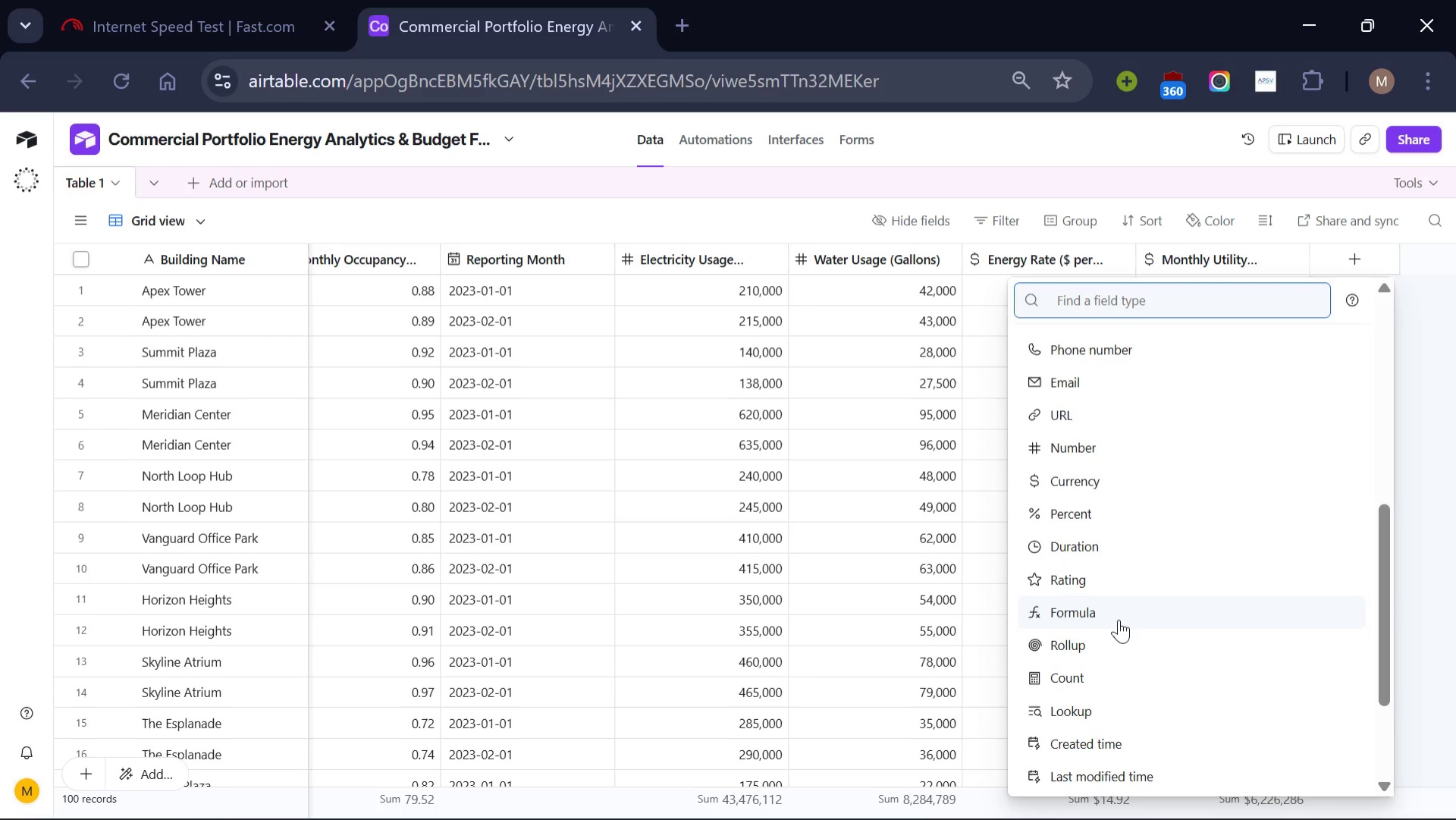 
left_click([1119, 619])
 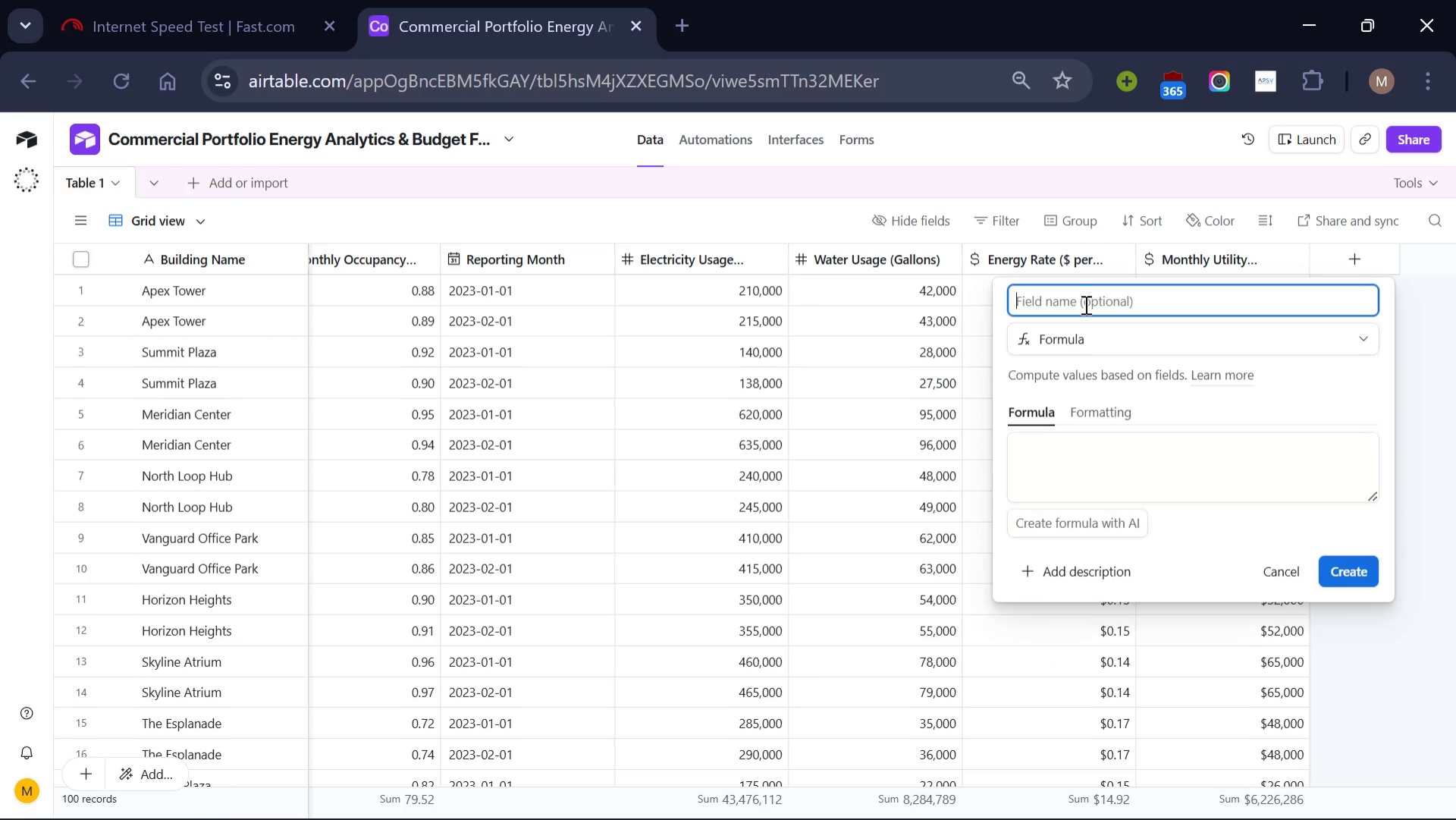 
left_click([1081, 302])
 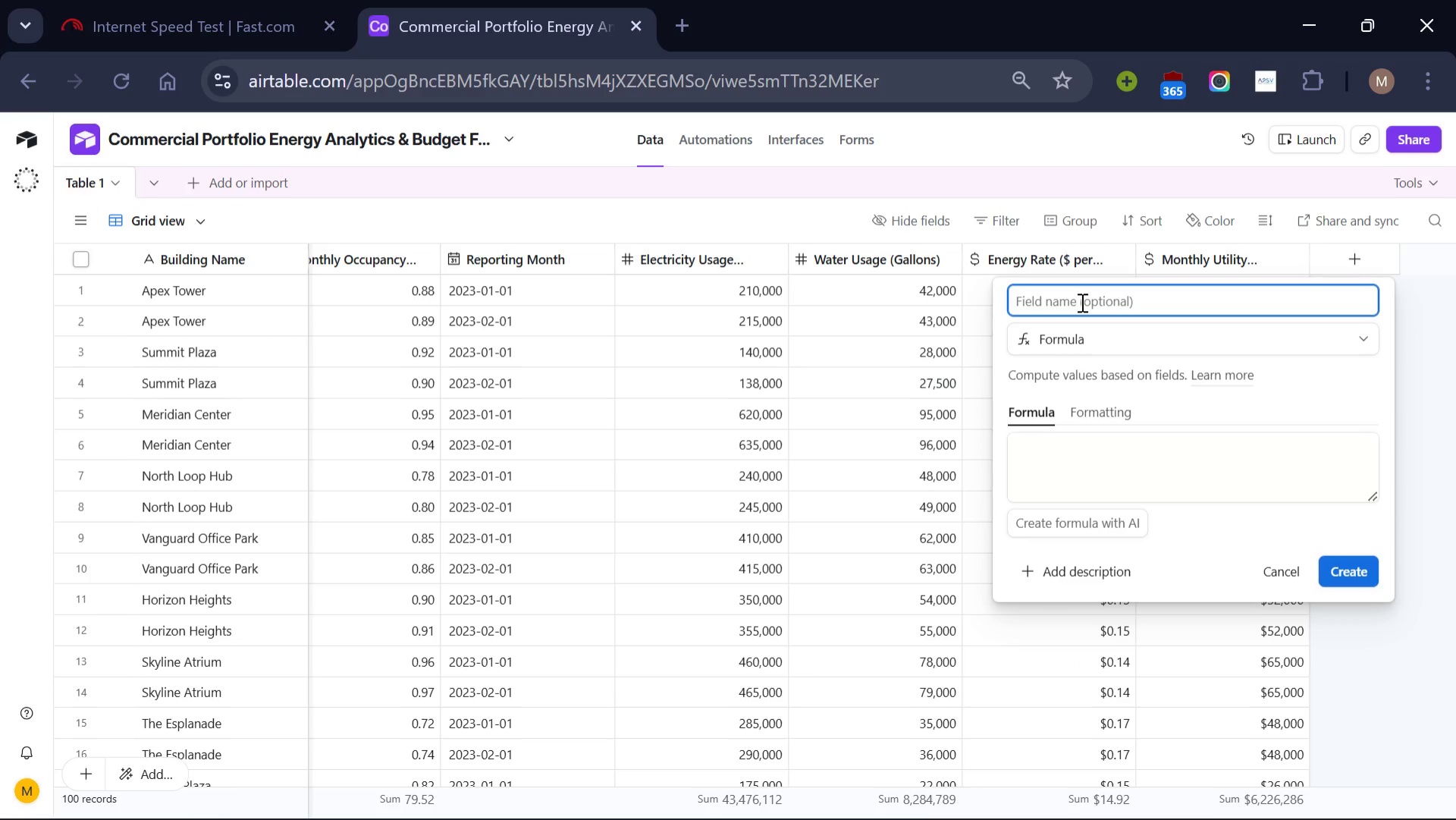 
type(Electricity )
key(Backspace)
type(Cost)
 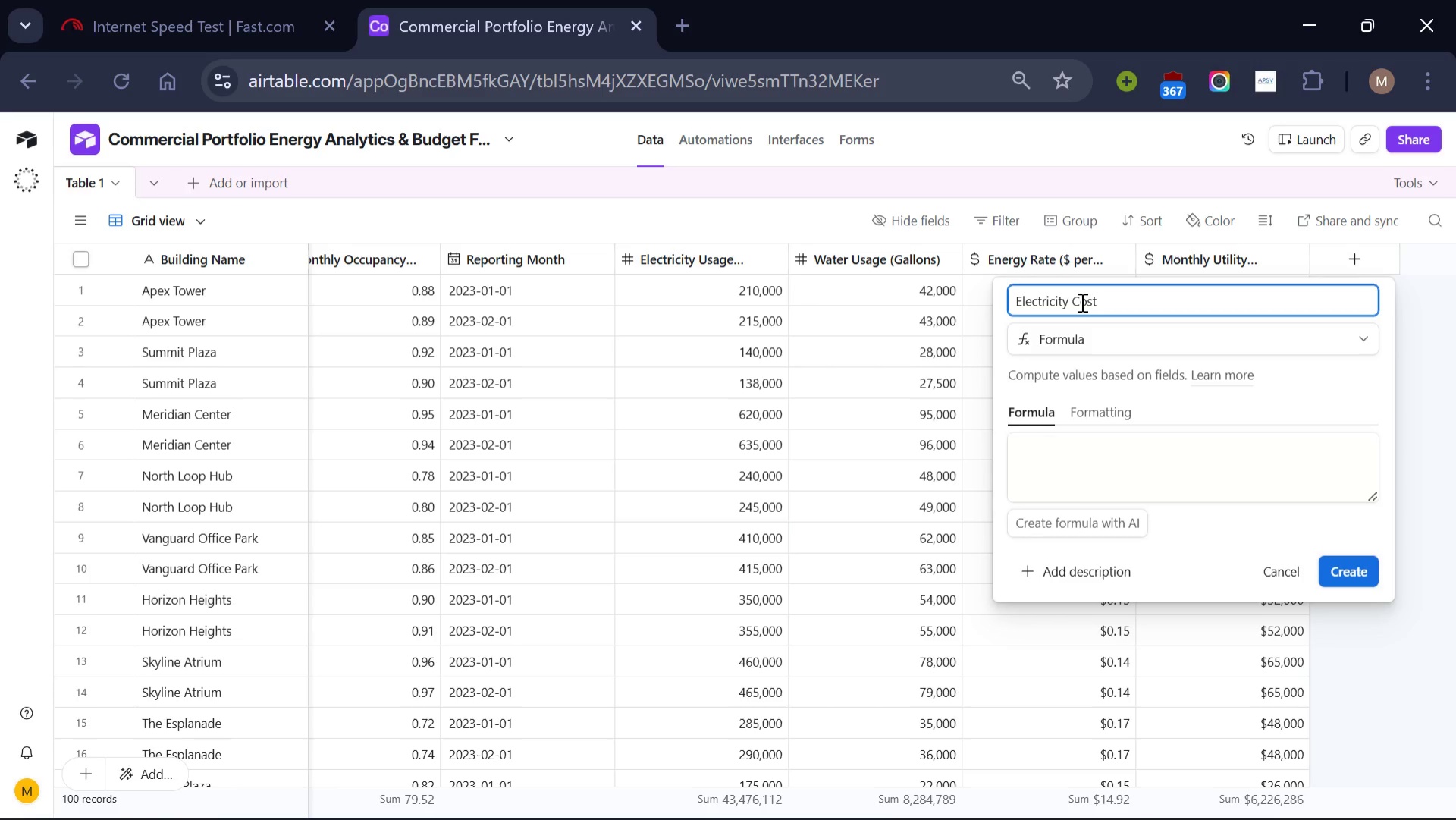 
left_click([1156, 459])
 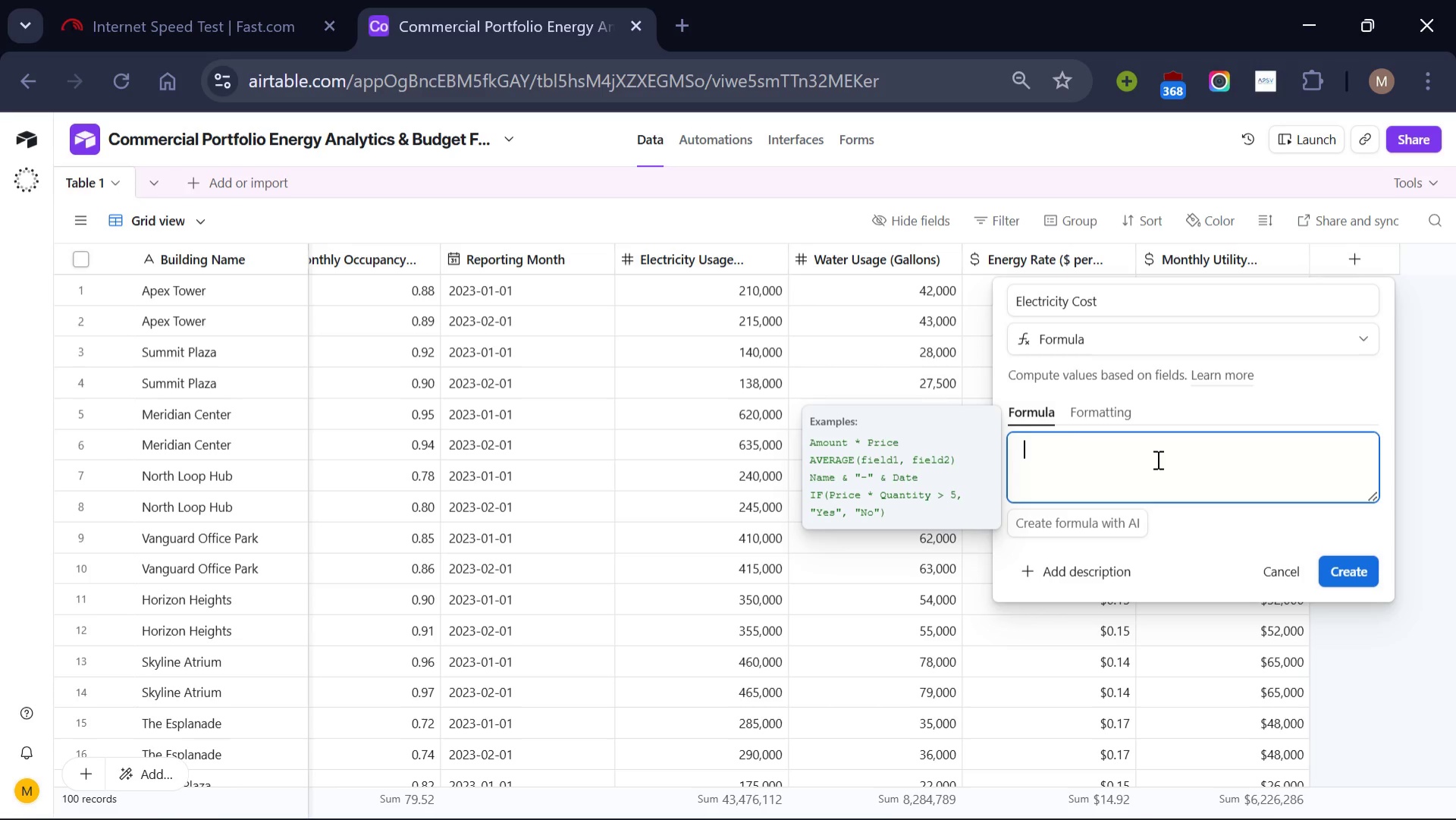 
wait(8.52)
 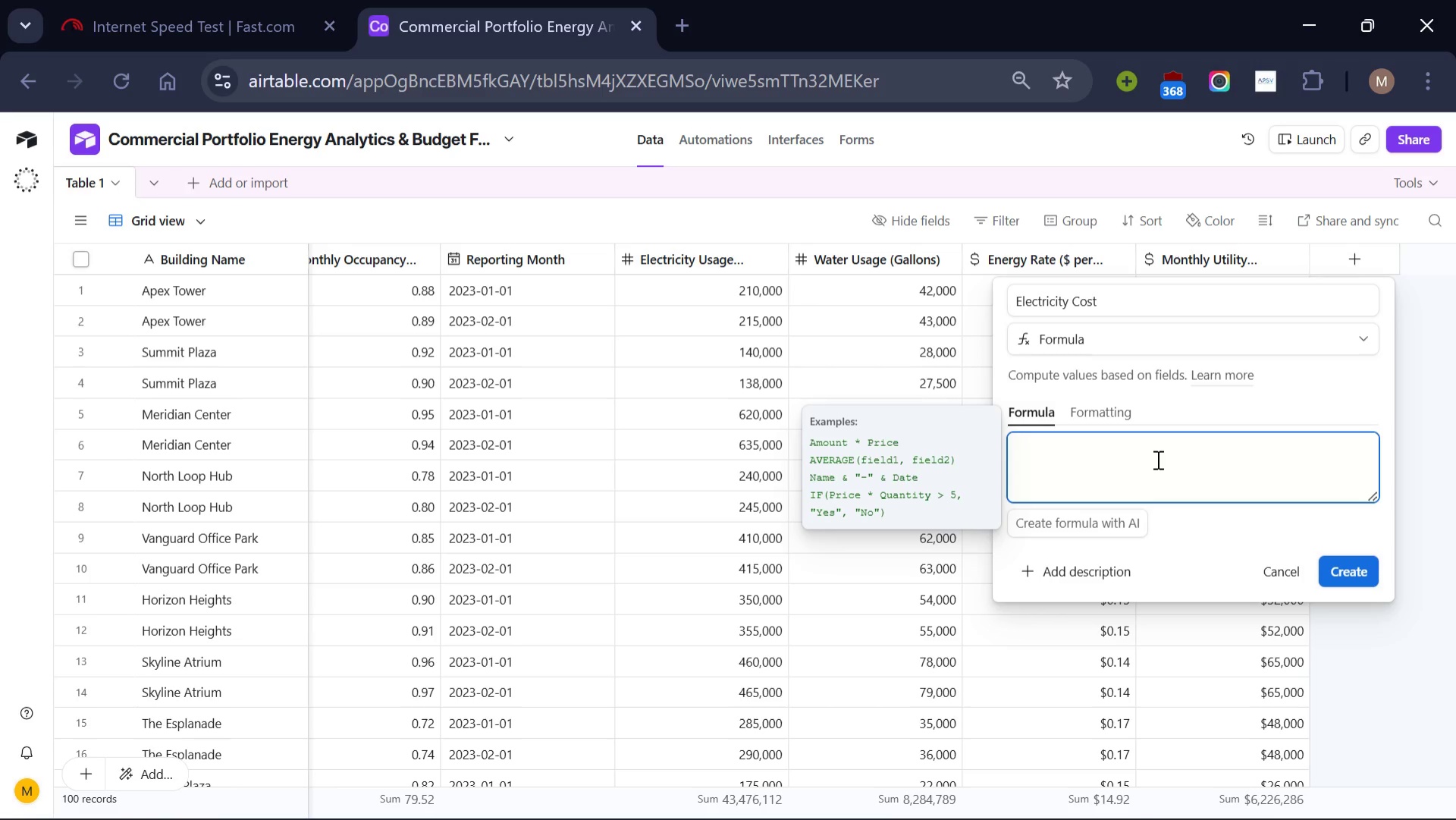 
type({El)
 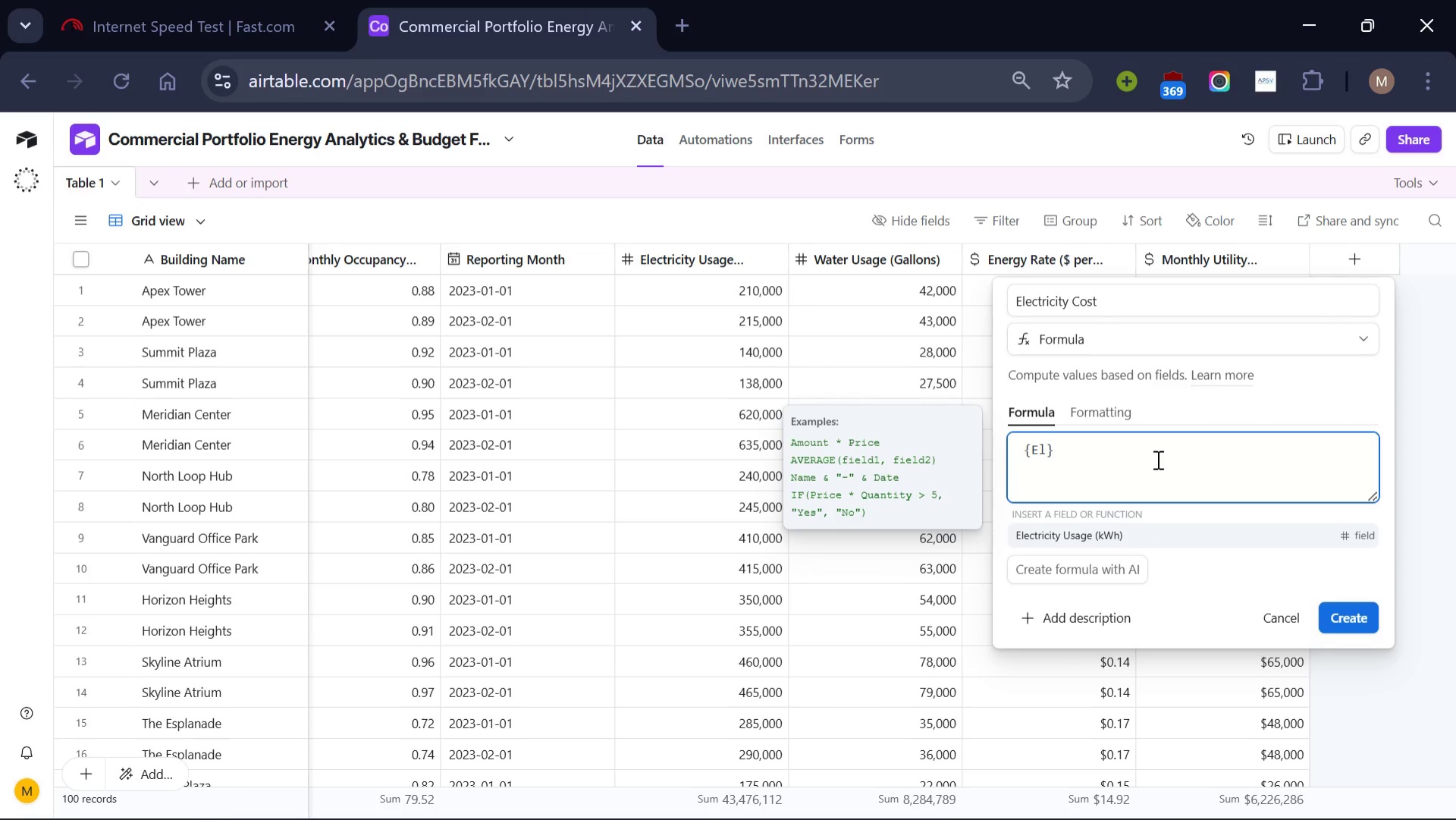 
left_click([1159, 533])
 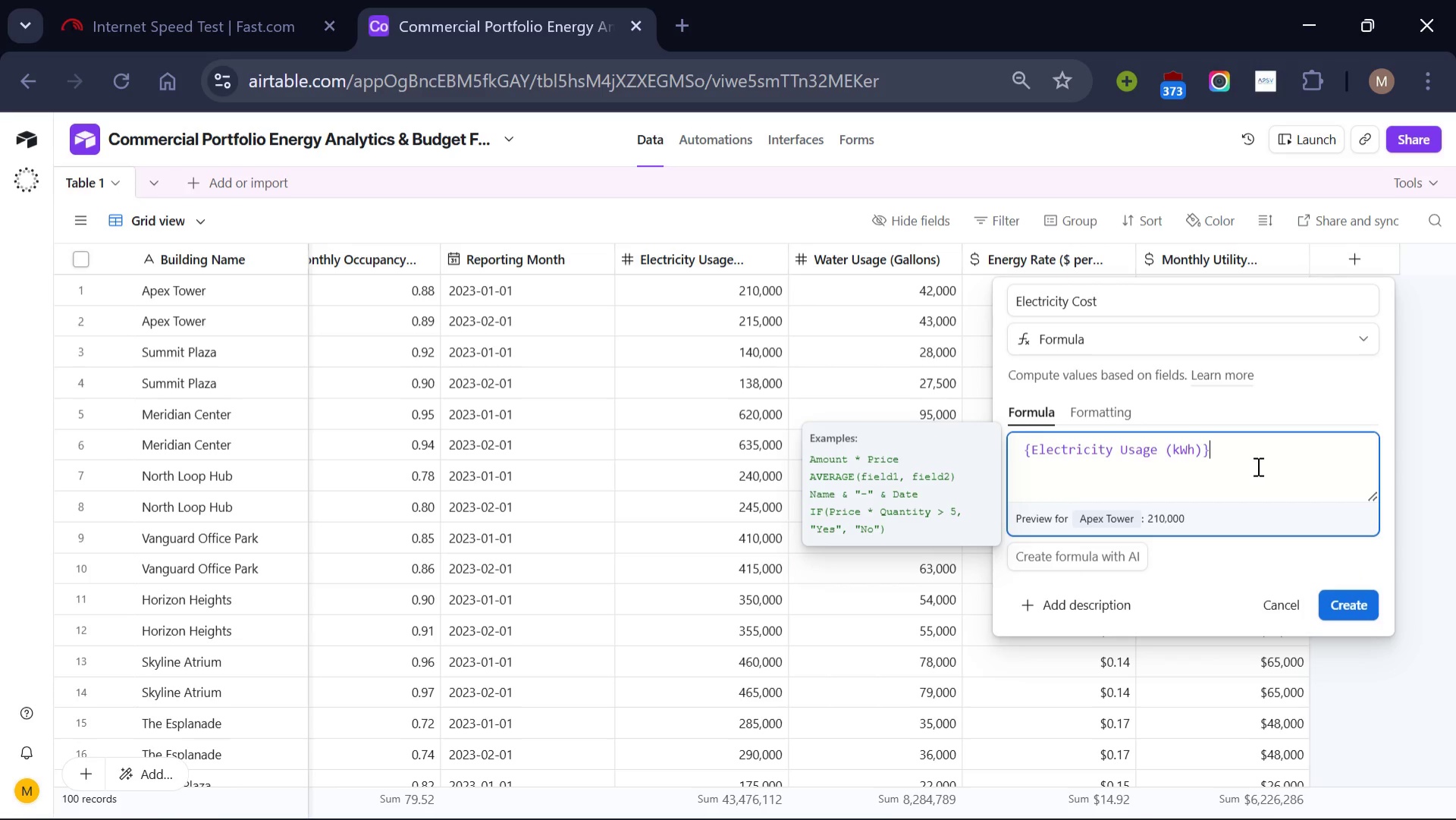 
wait(8.17)
 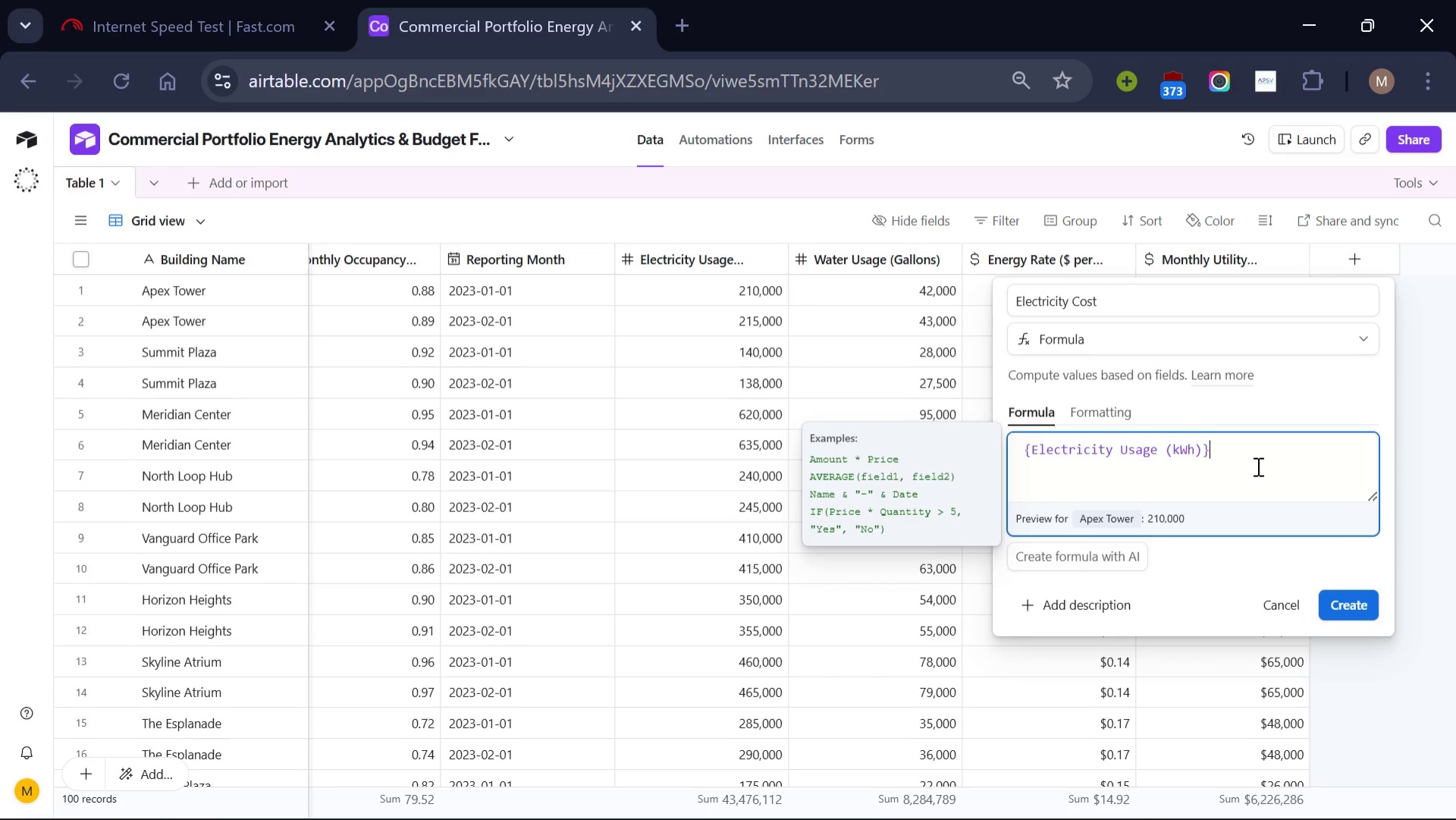 
key(Space)
 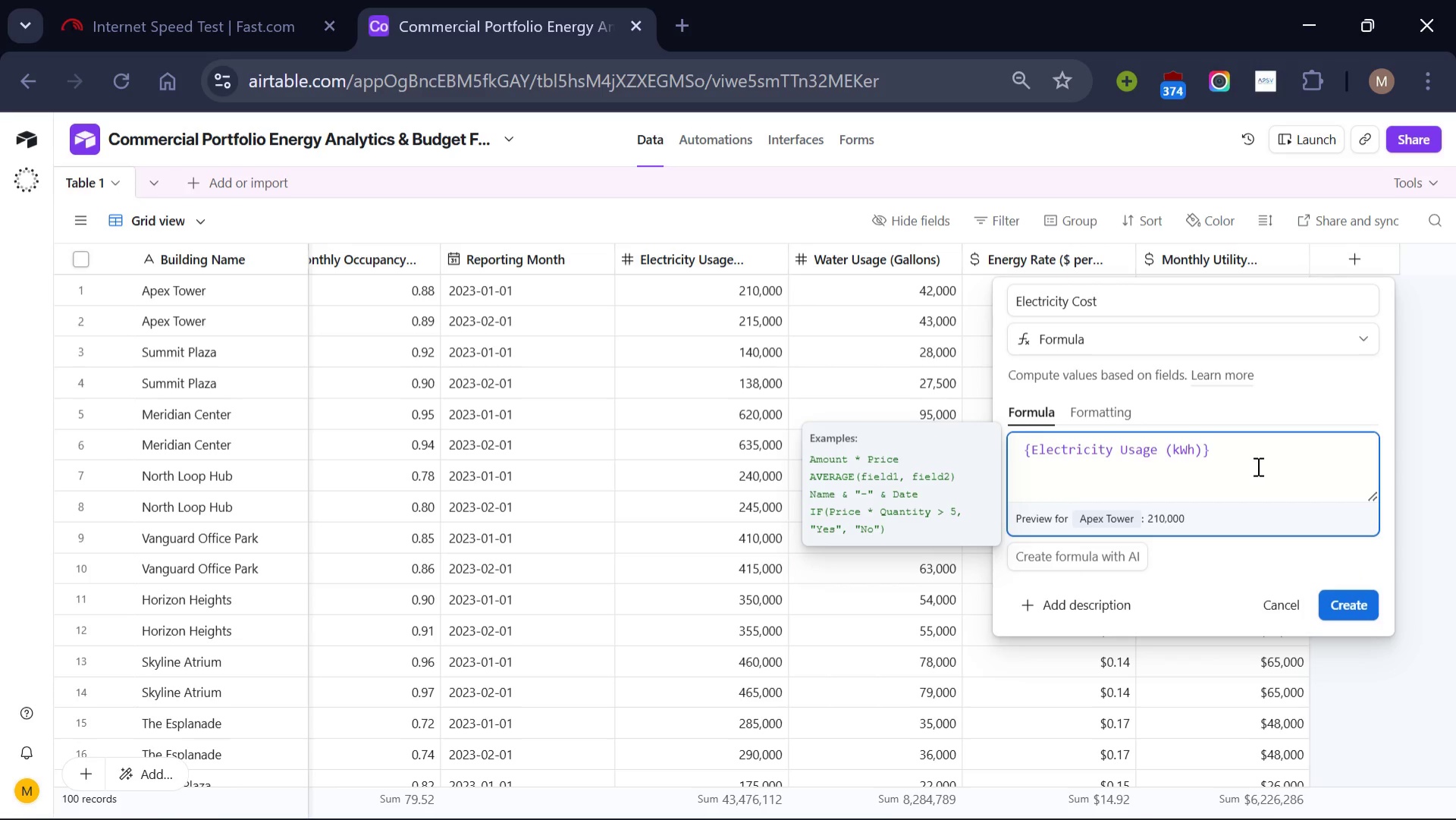 
key(Shift+8)
 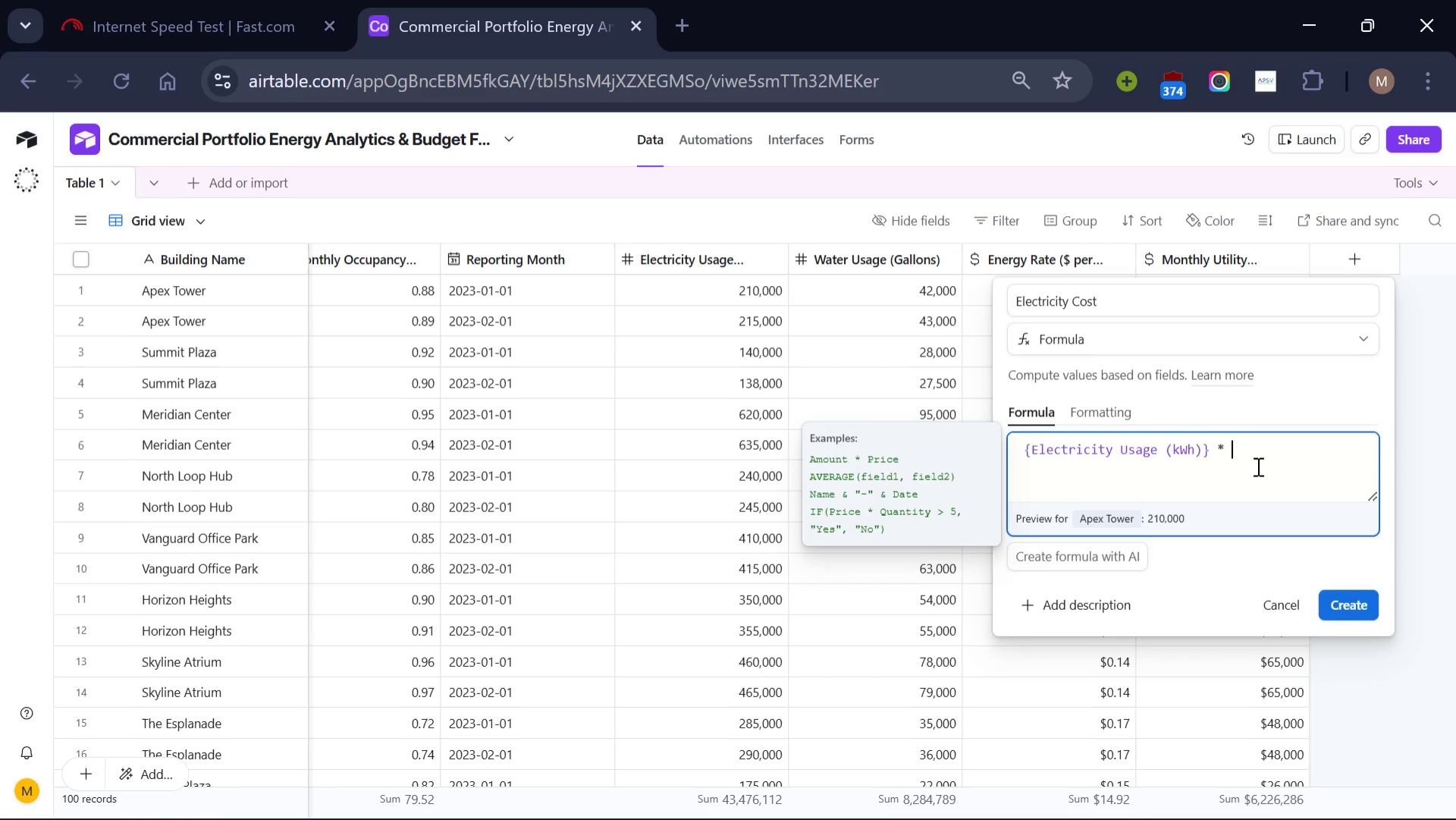 
key(Space)
 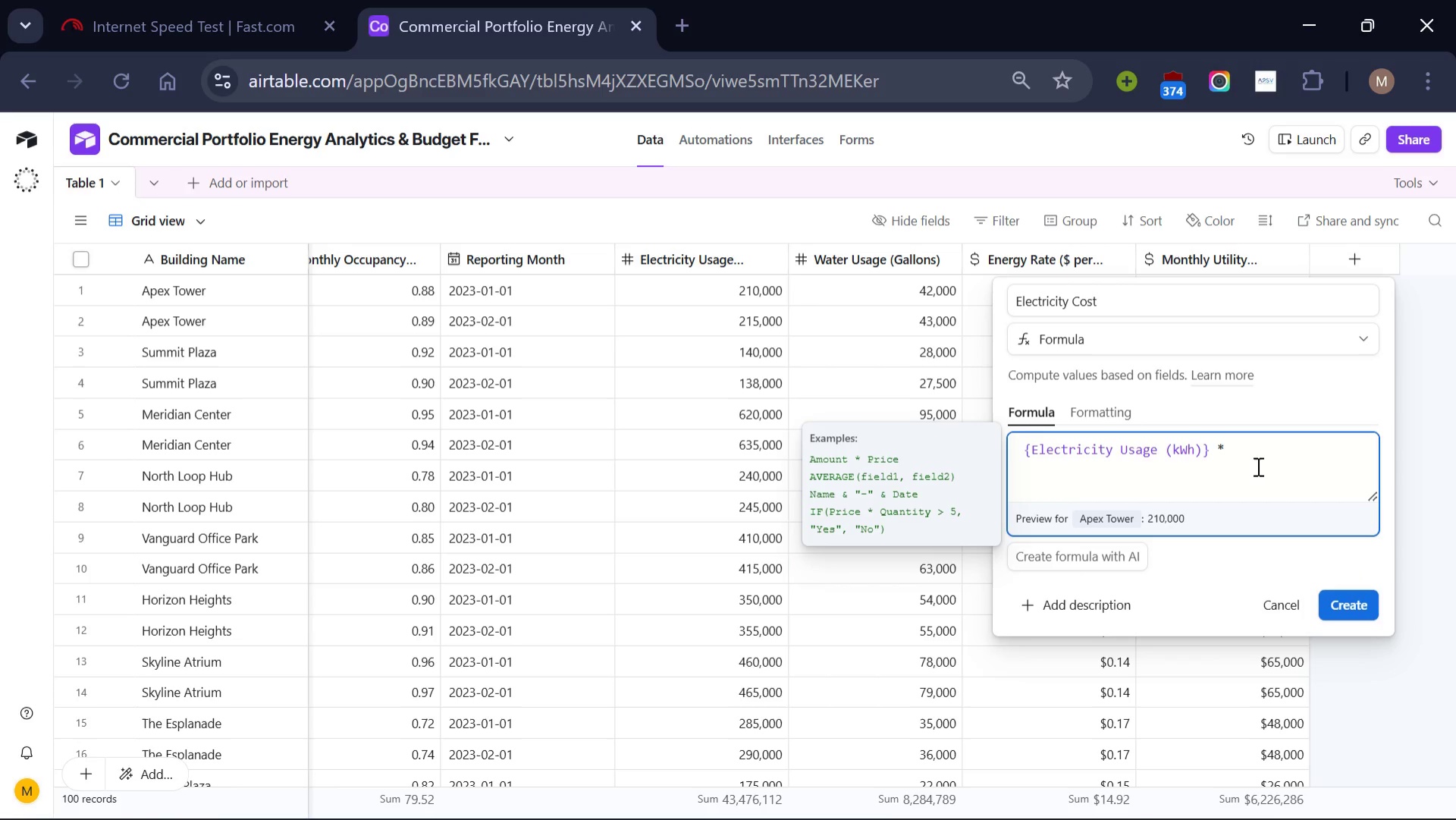 
key(Shift+BracketLeft)
 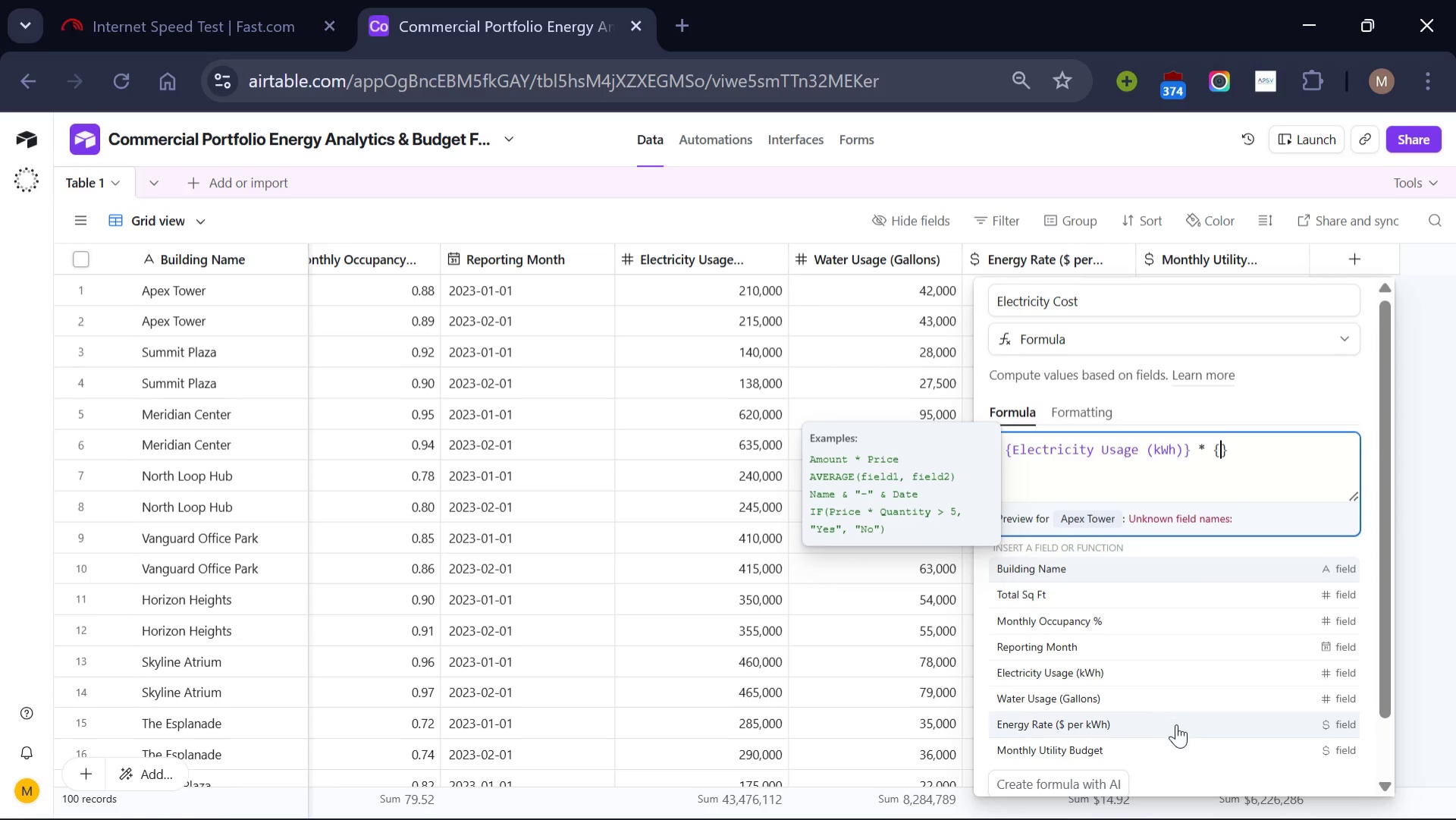 
left_click([1176, 724])
 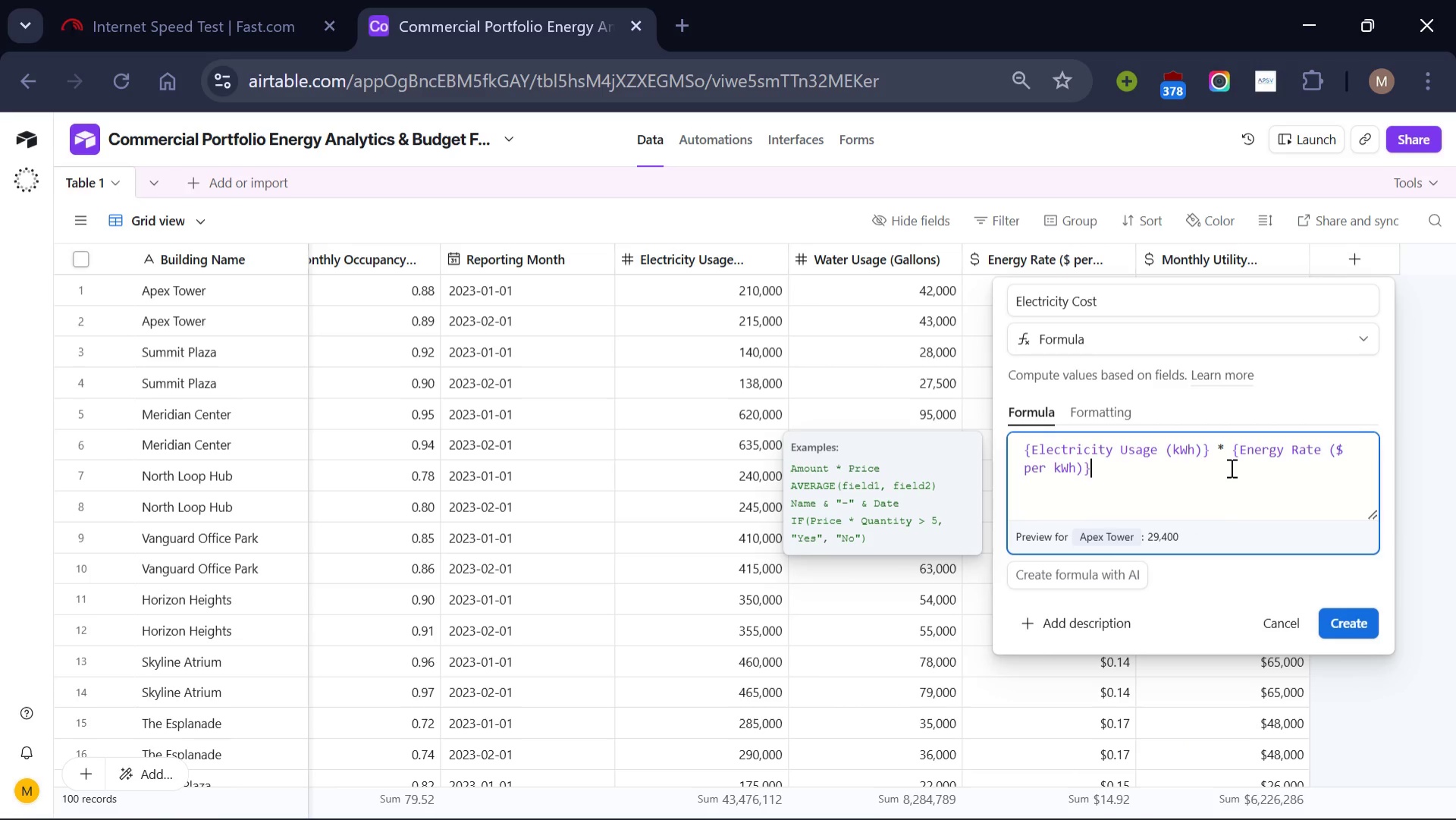 
wait(5.45)
 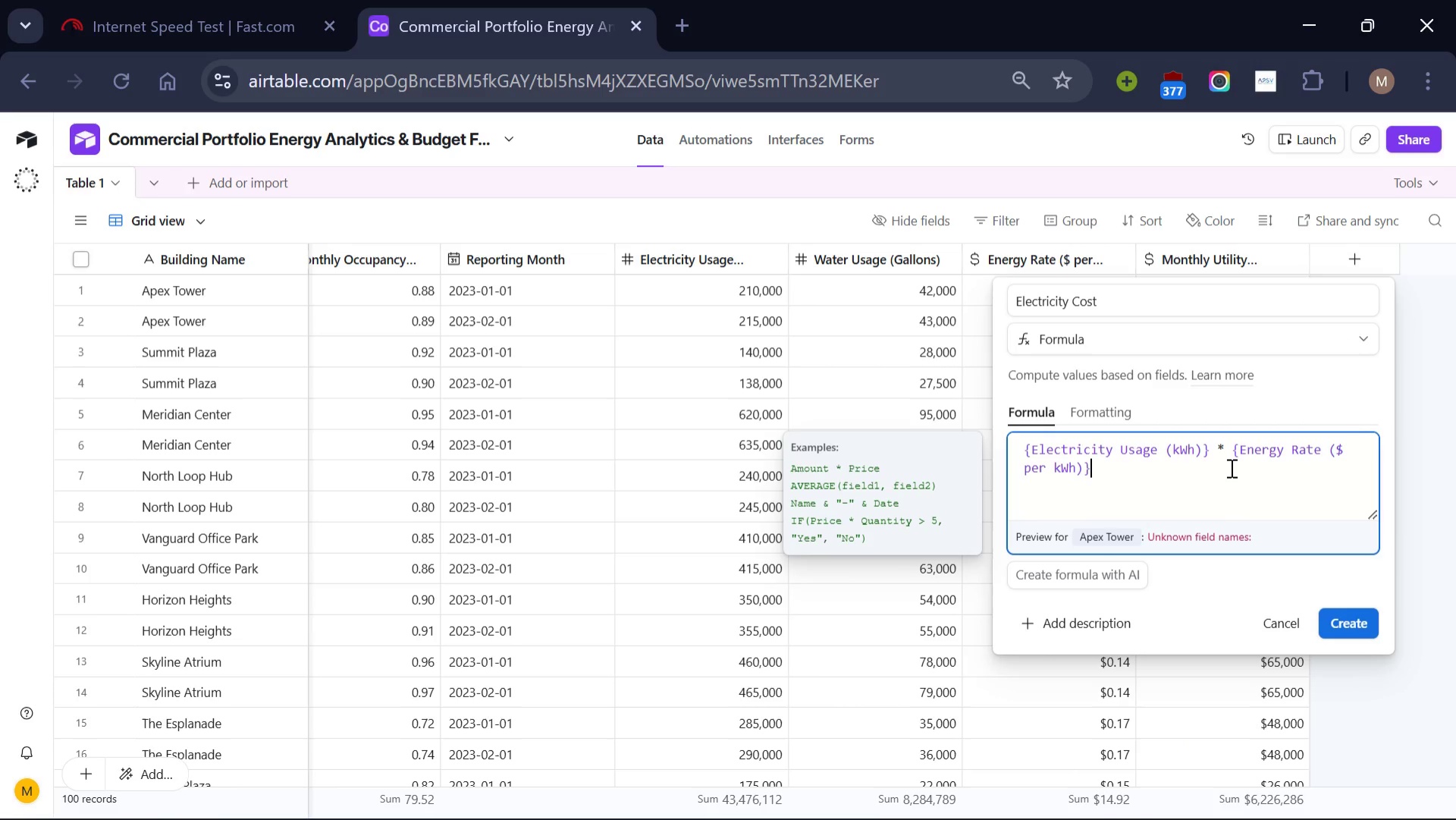 
left_click([1208, 479])
 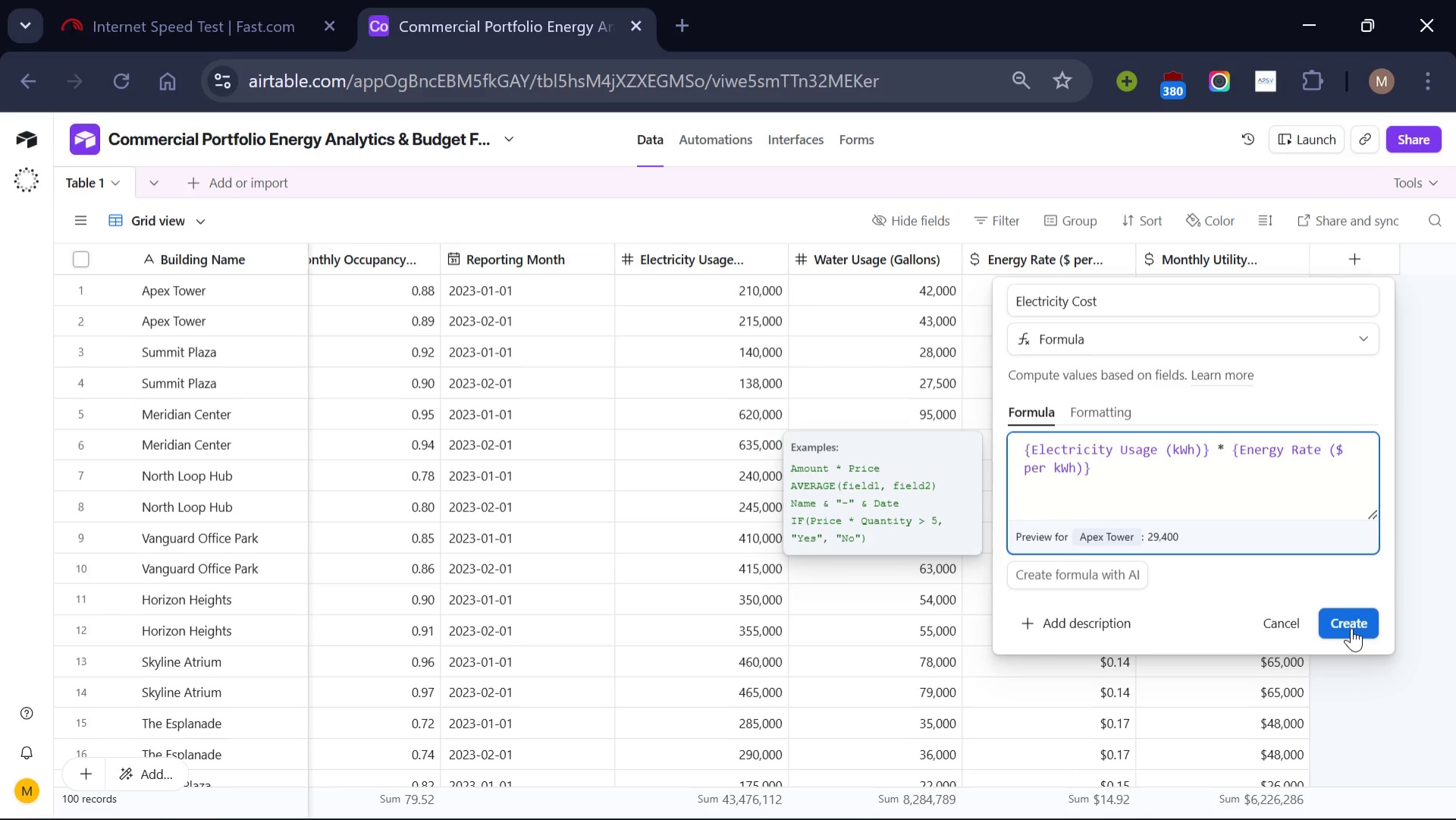 
left_click([1351, 627])
 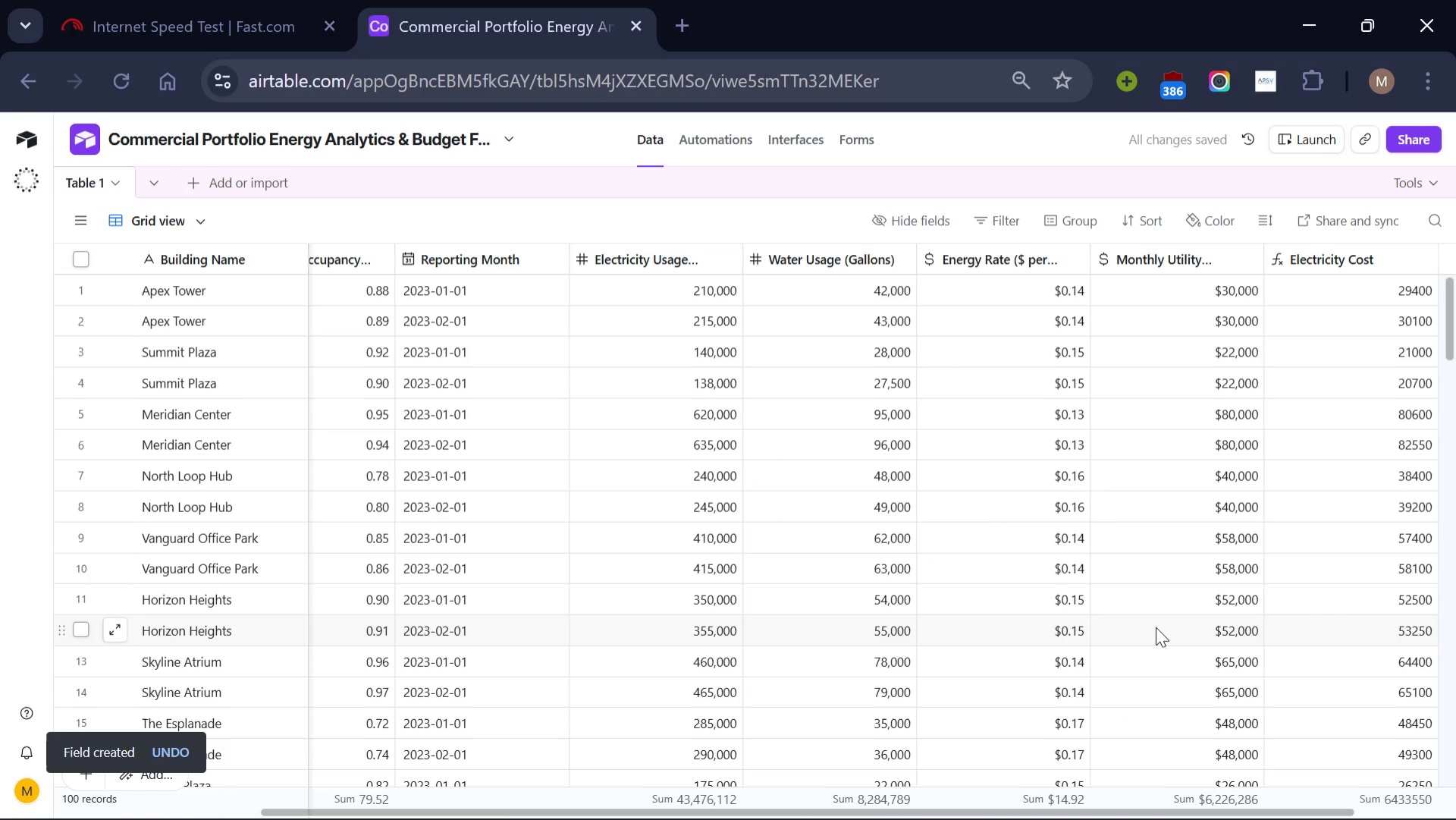 
scroll: coordinate [1156, 627], scroll_direction: down, amount: 5.0
 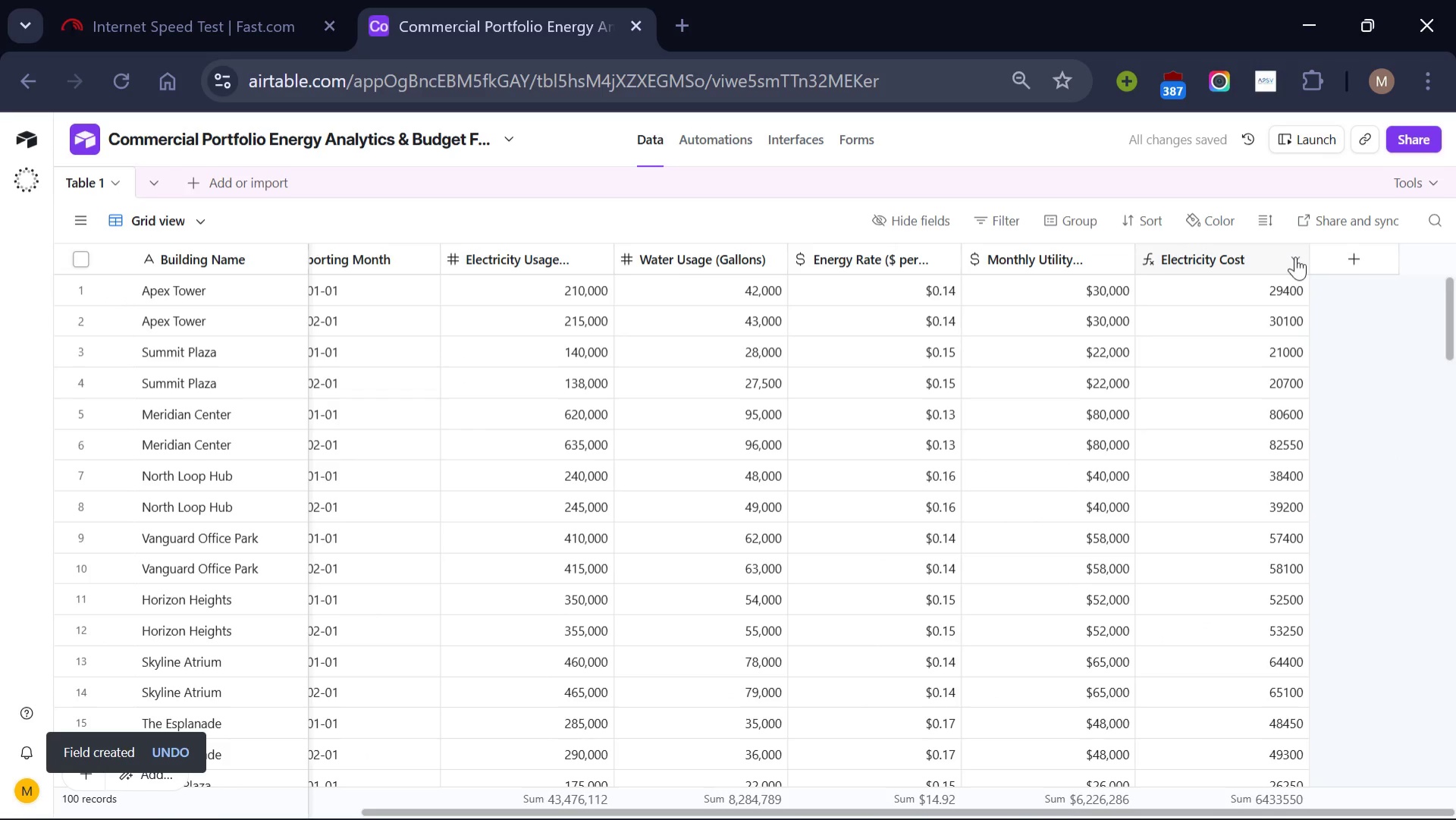 
left_click([1296, 256])
 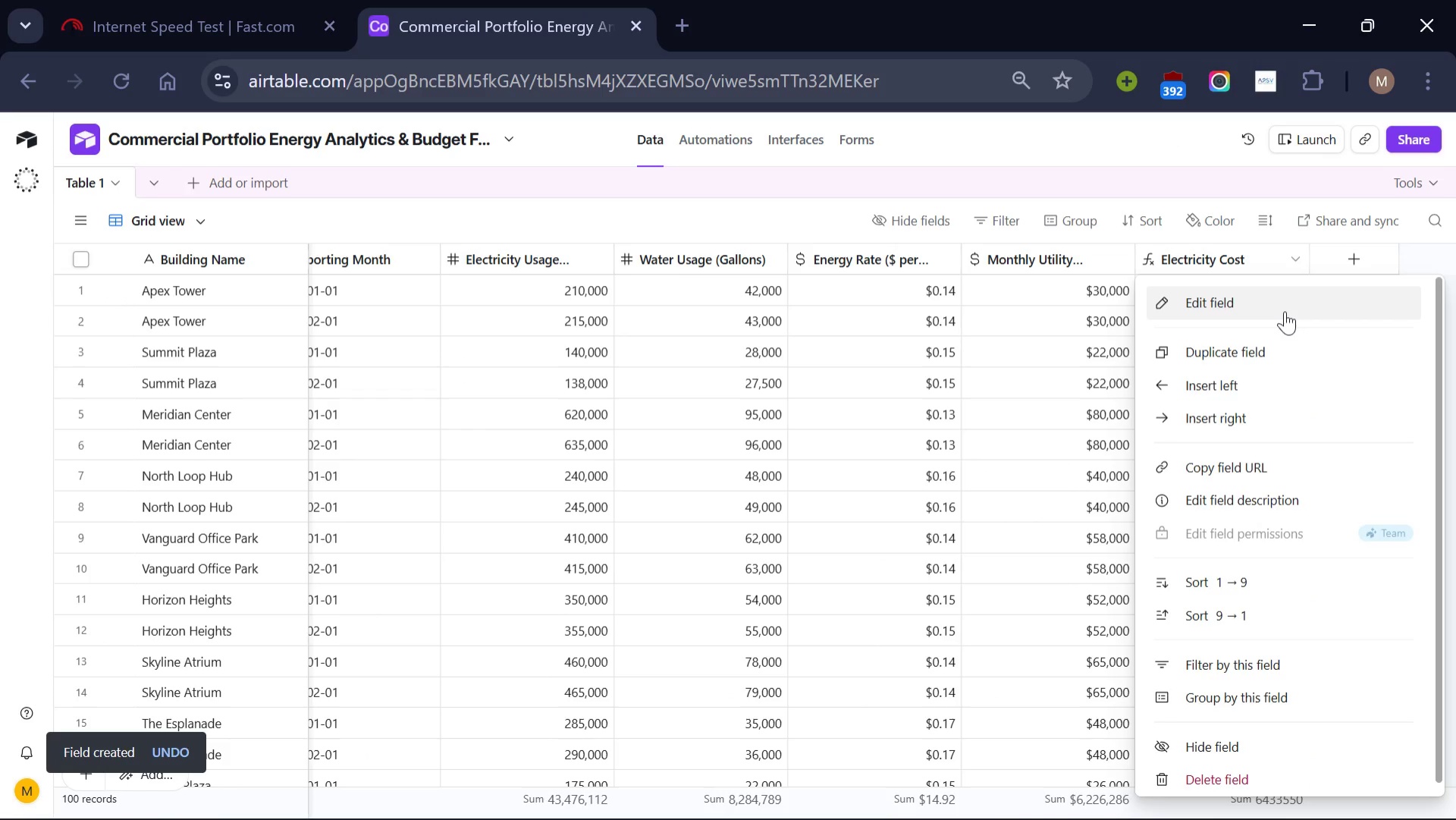 
left_click([1285, 311])
 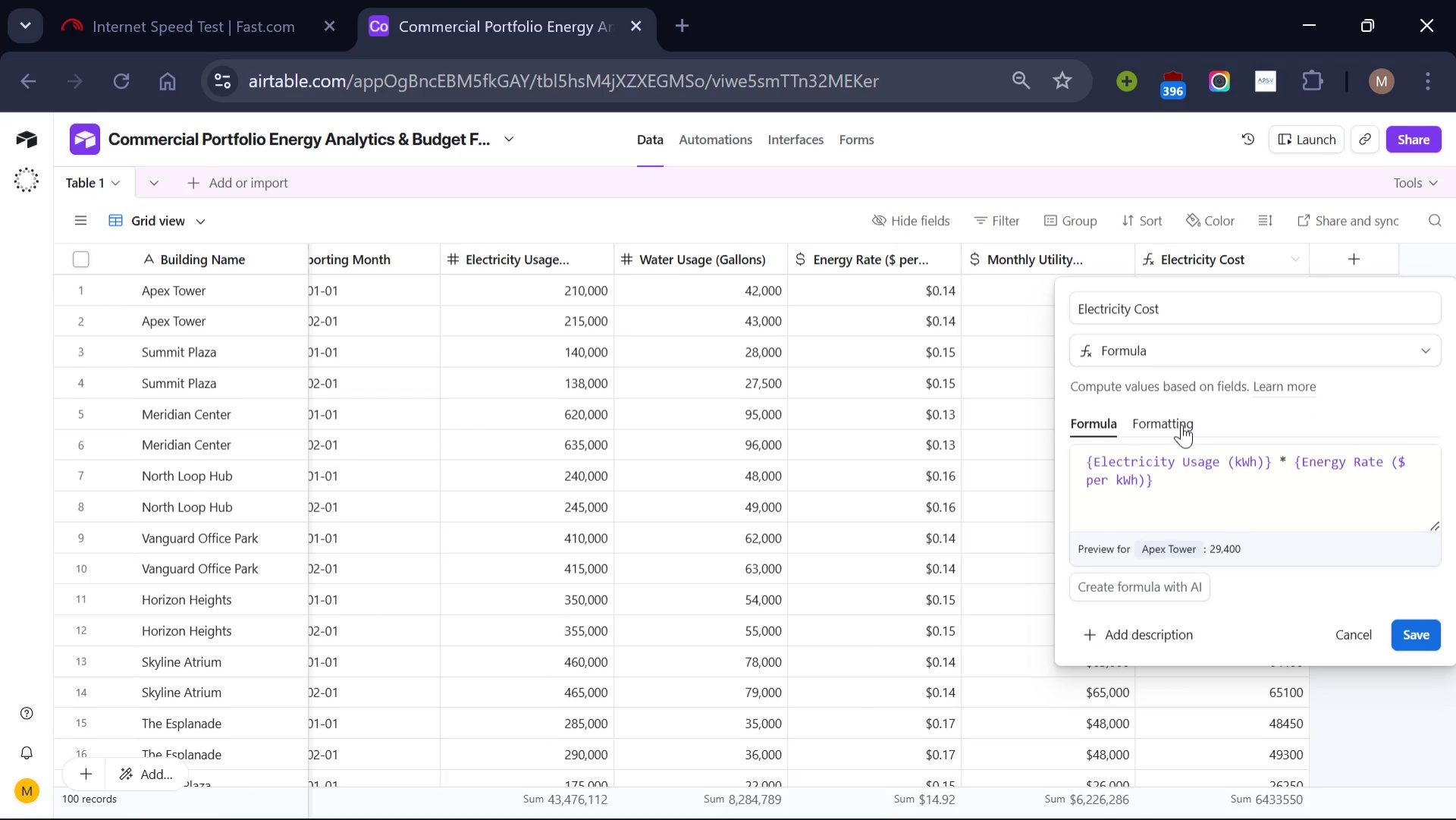 
left_click([1181, 424])
 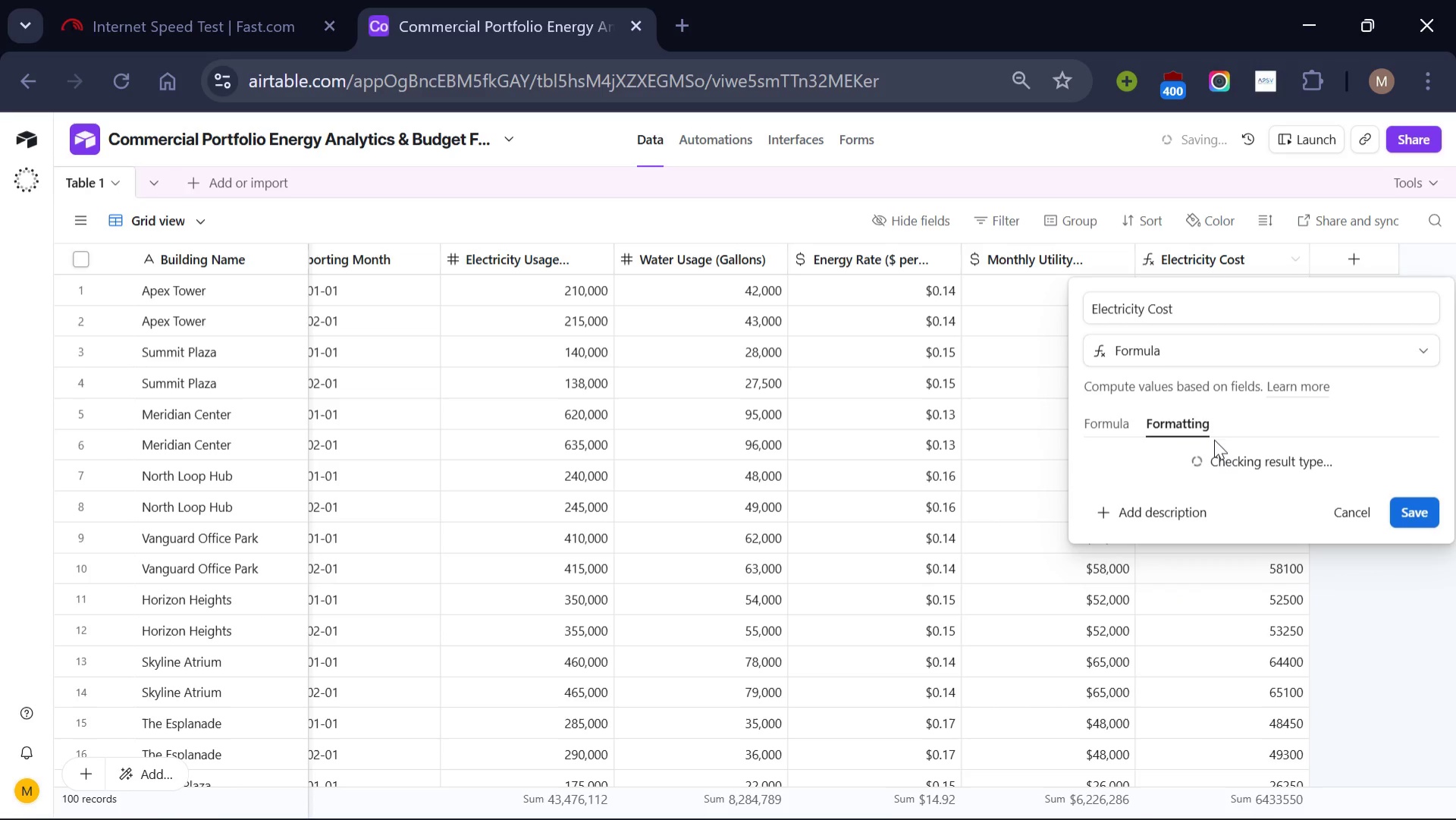 
mouse_move([1261, 460])
 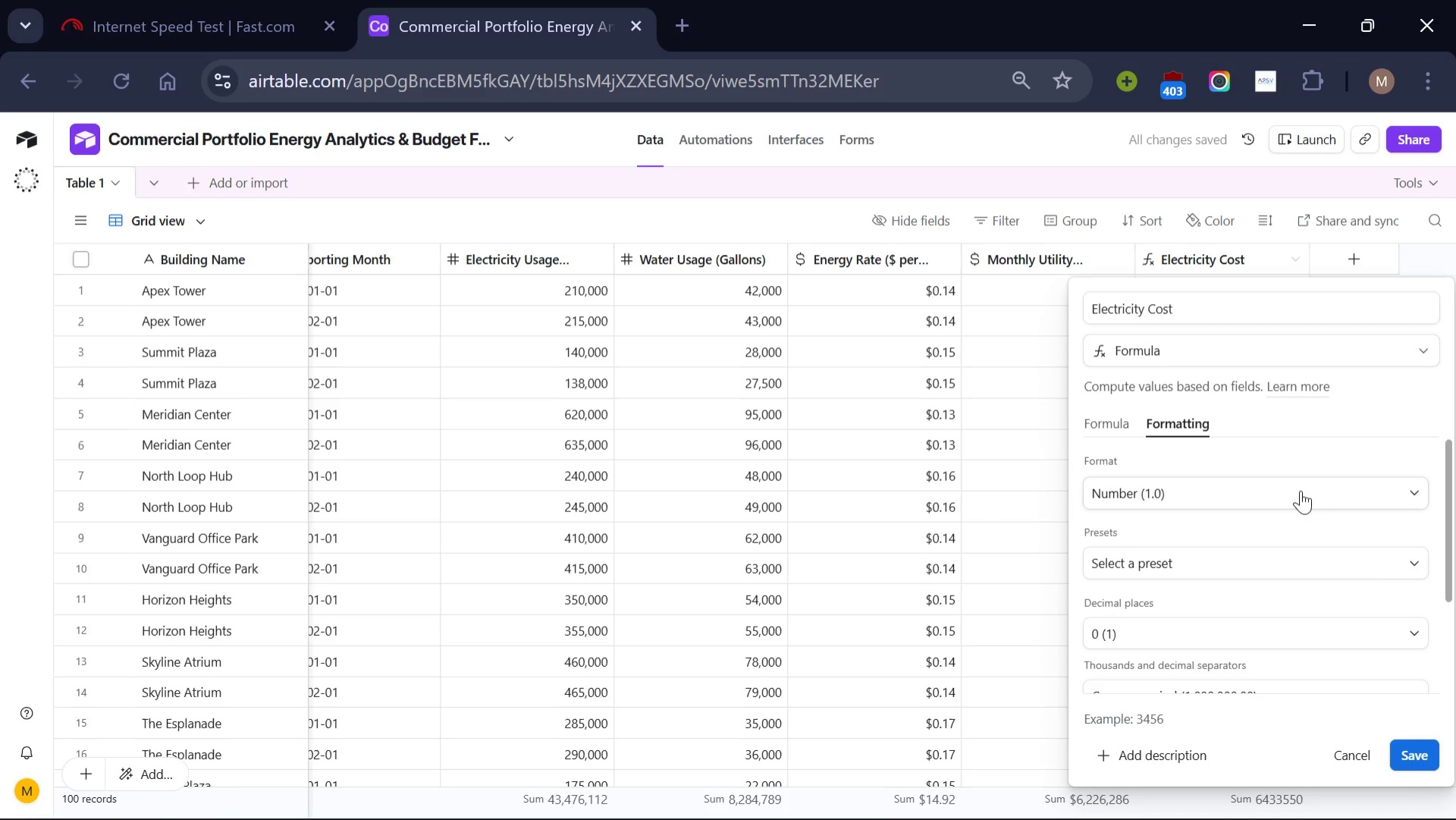 
left_click([1301, 490])
 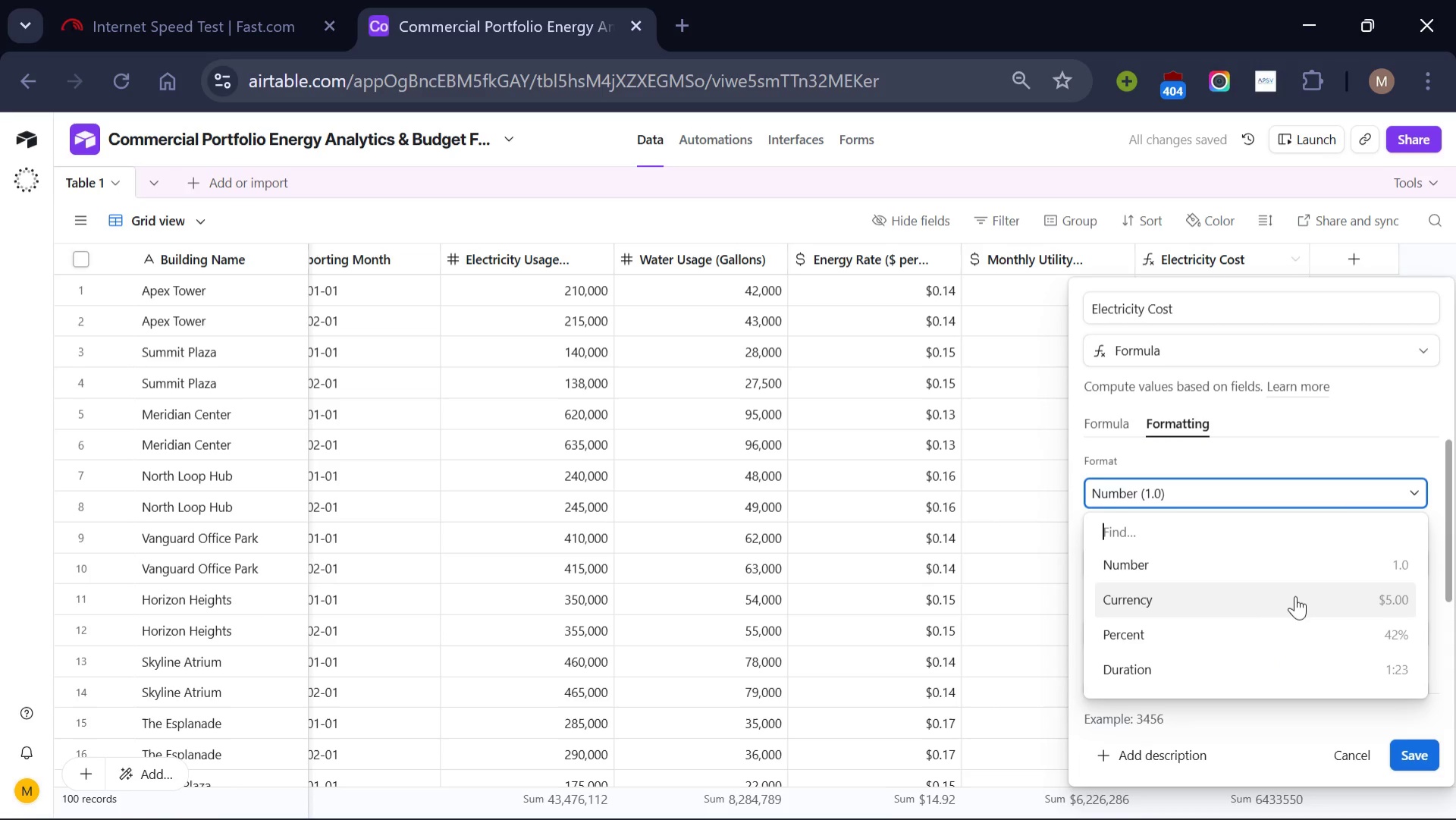 
left_click([1295, 595])
 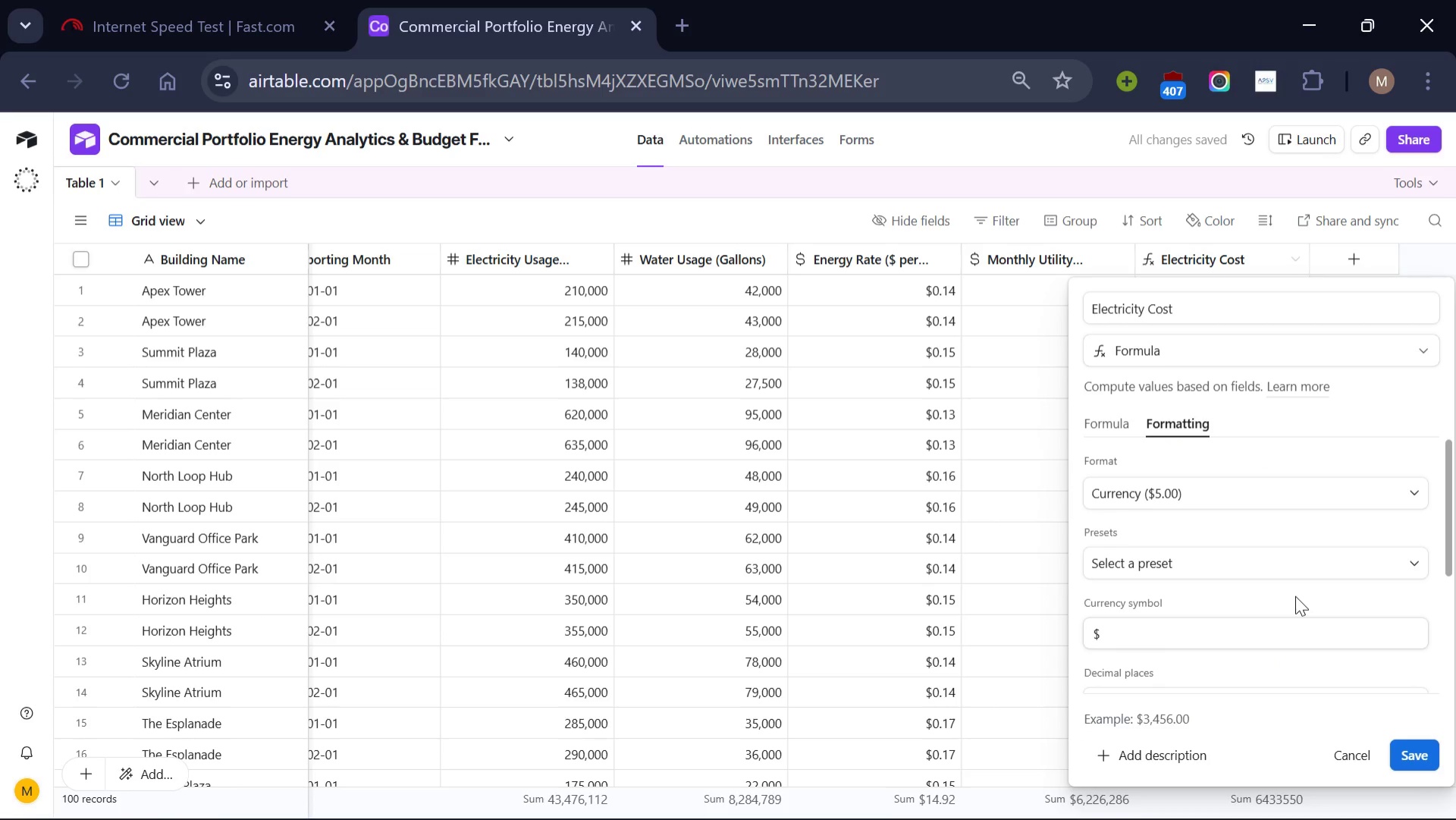 
scroll: coordinate [1295, 595], scroll_direction: down, amount: 1.0
 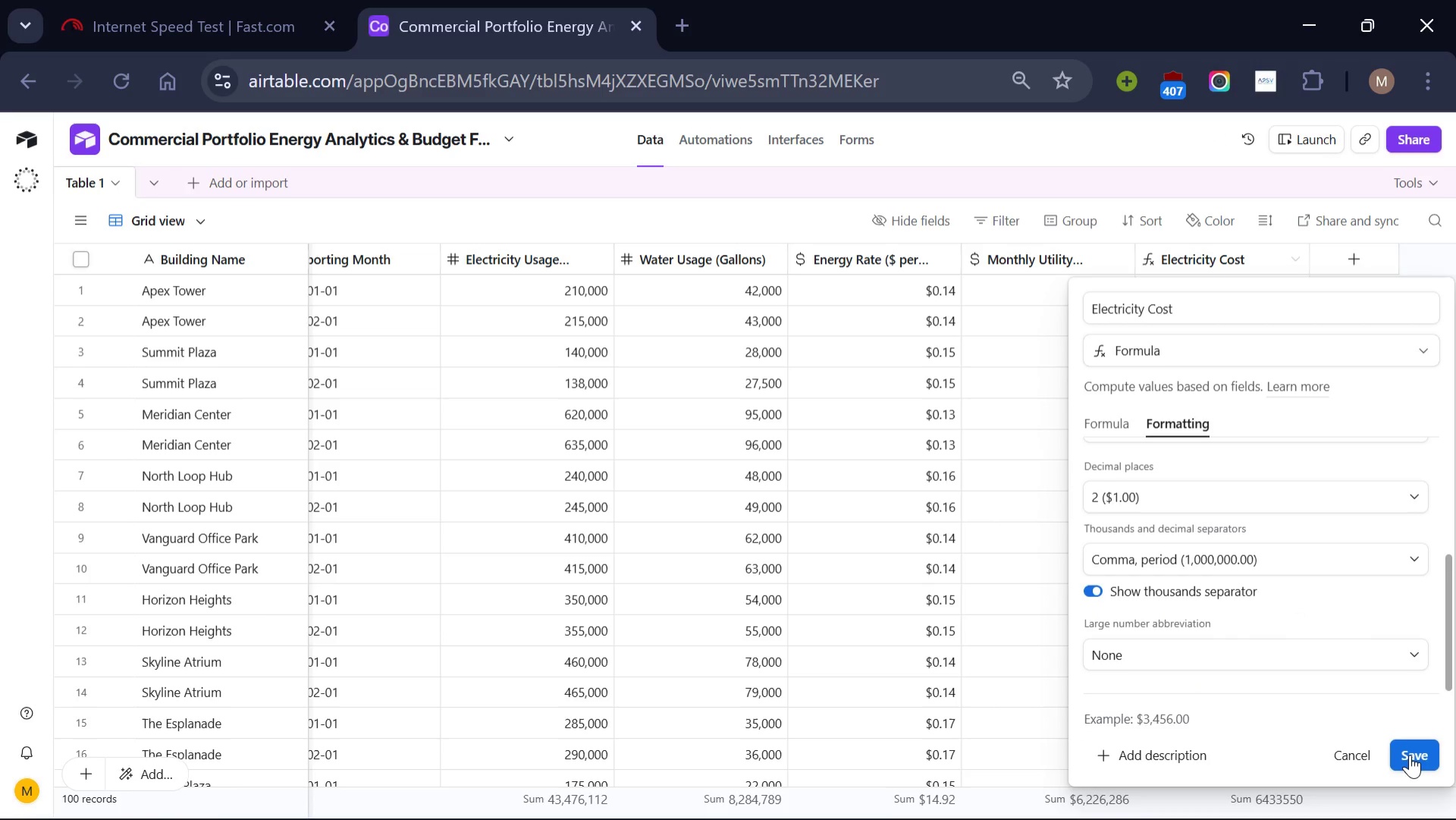 
left_click([1410, 754])
 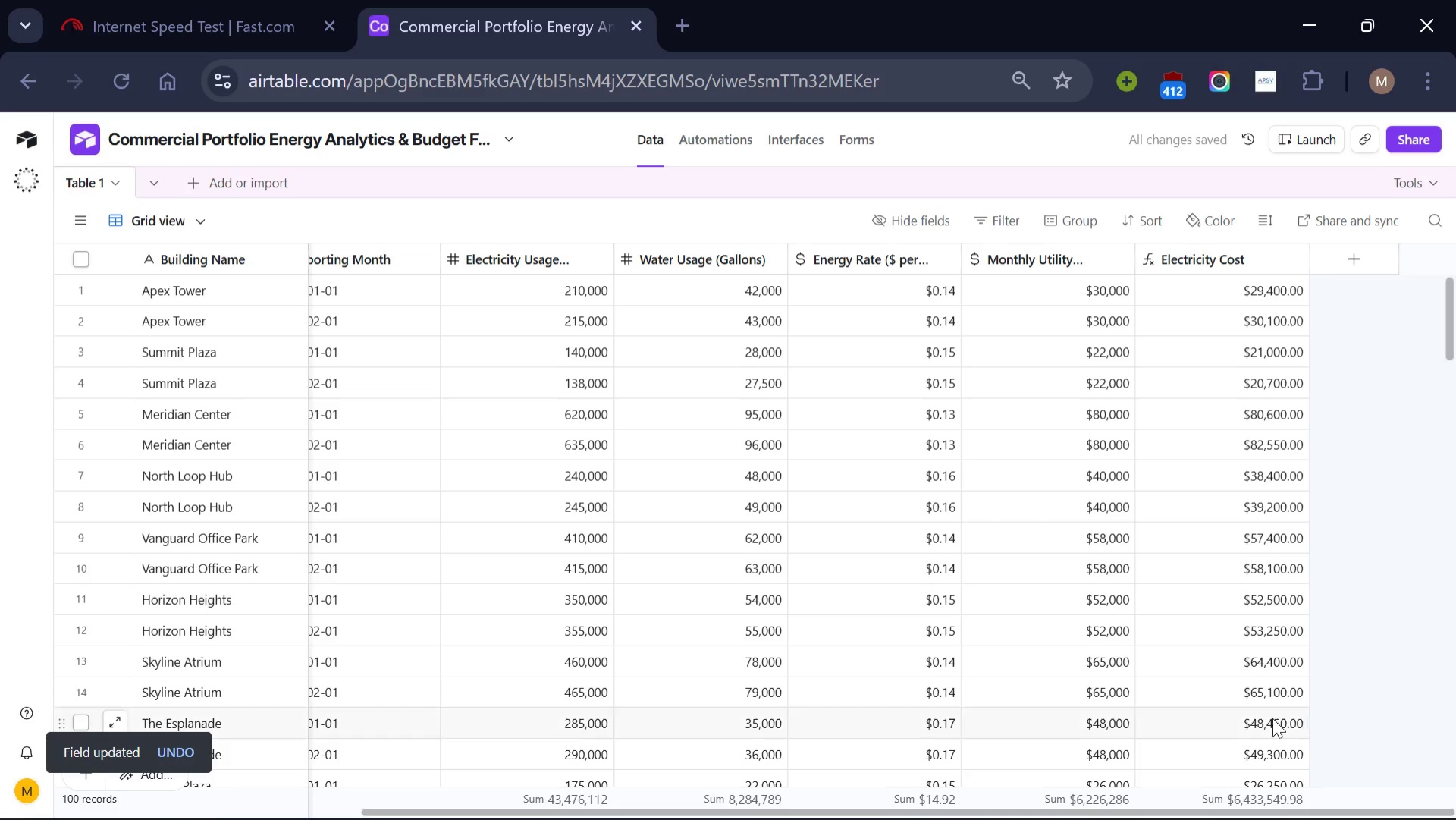 
scroll: coordinate [1245, 717], scroll_direction: down, amount: 10.0
 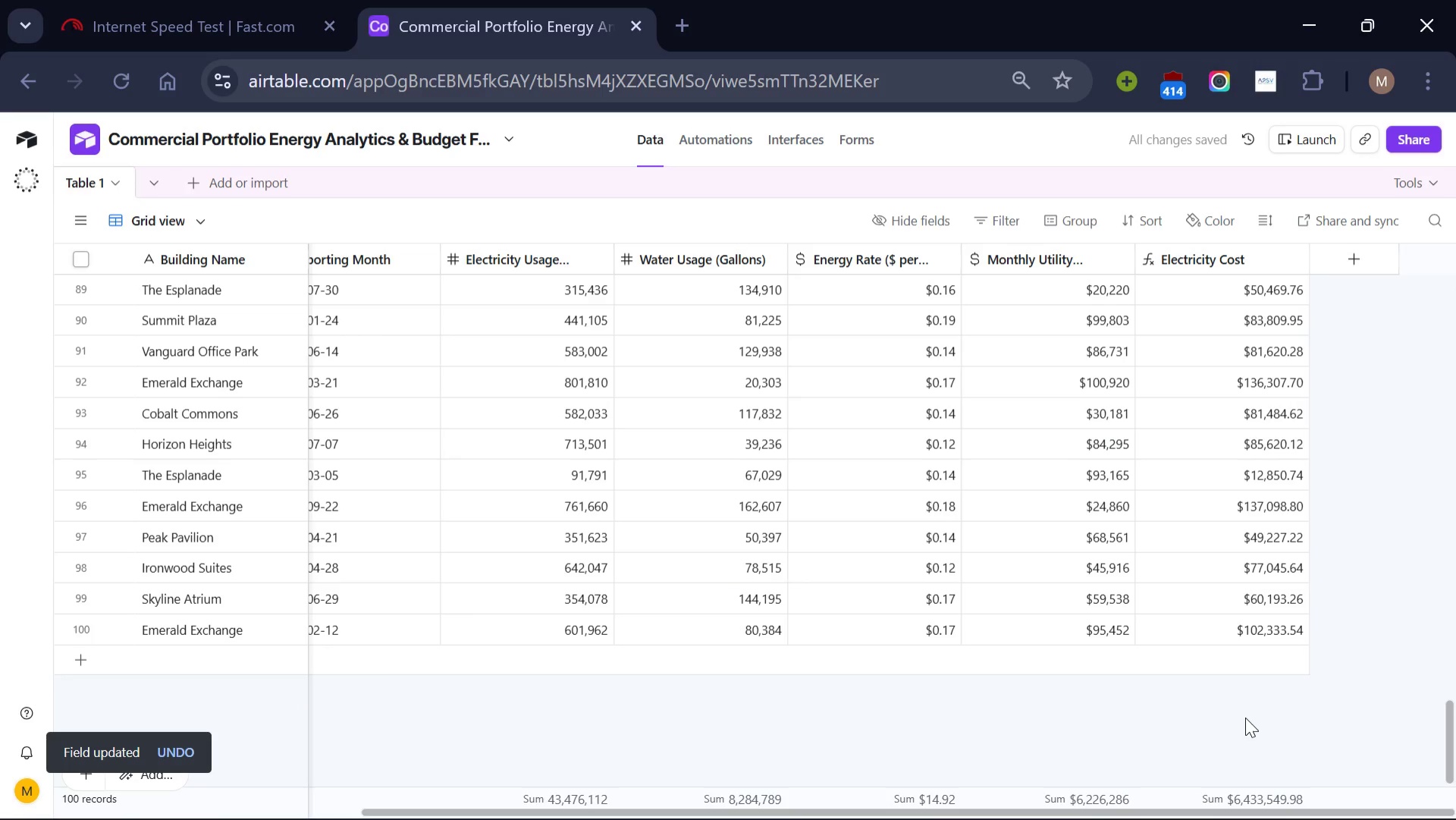 
scroll: coordinate [1245, 717], scroll_direction: up, amount: 19.0
 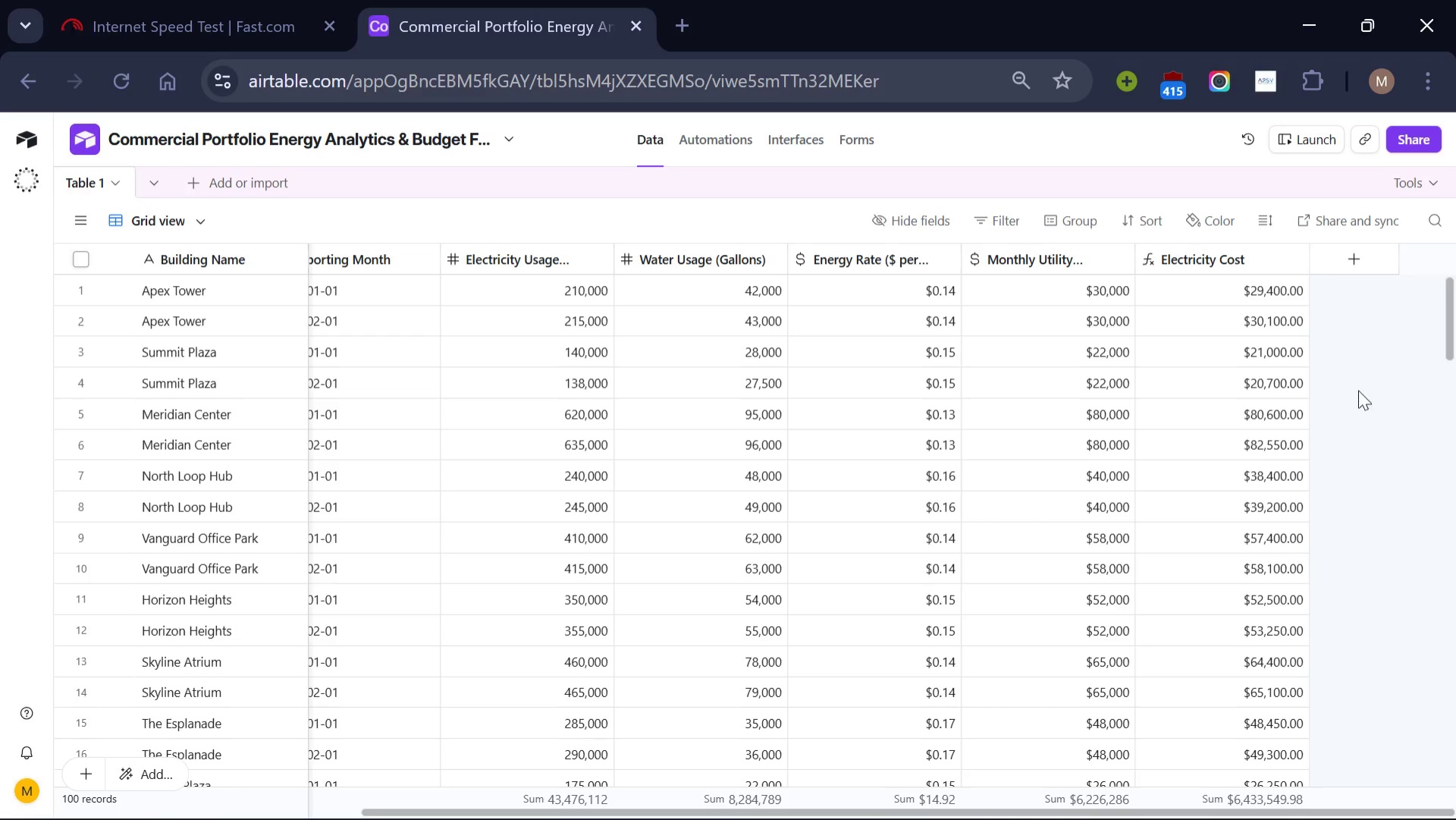 
left_click([1353, 263])
 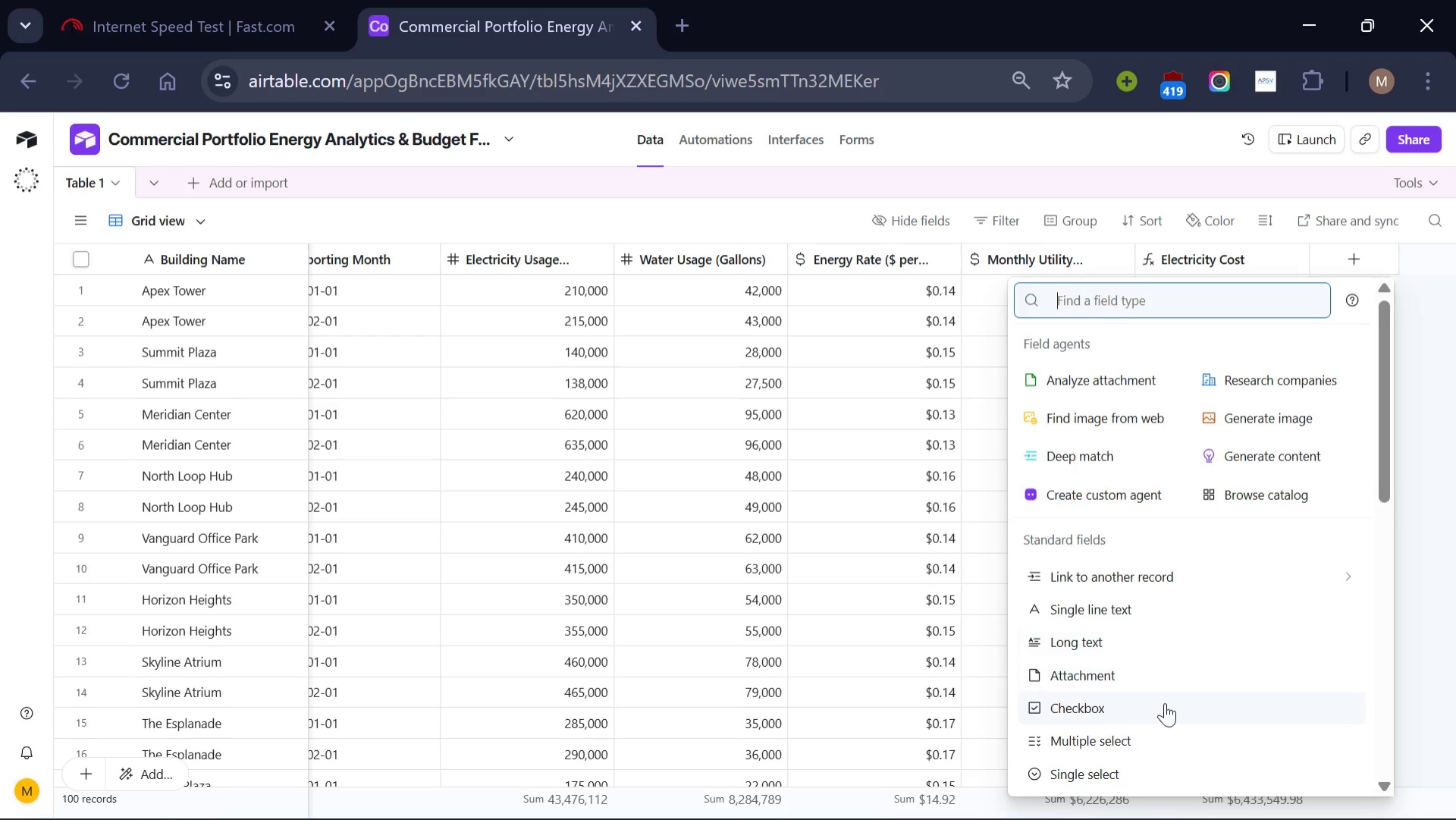 
scroll: coordinate [1165, 702], scroll_direction: down, amount: 5.0
 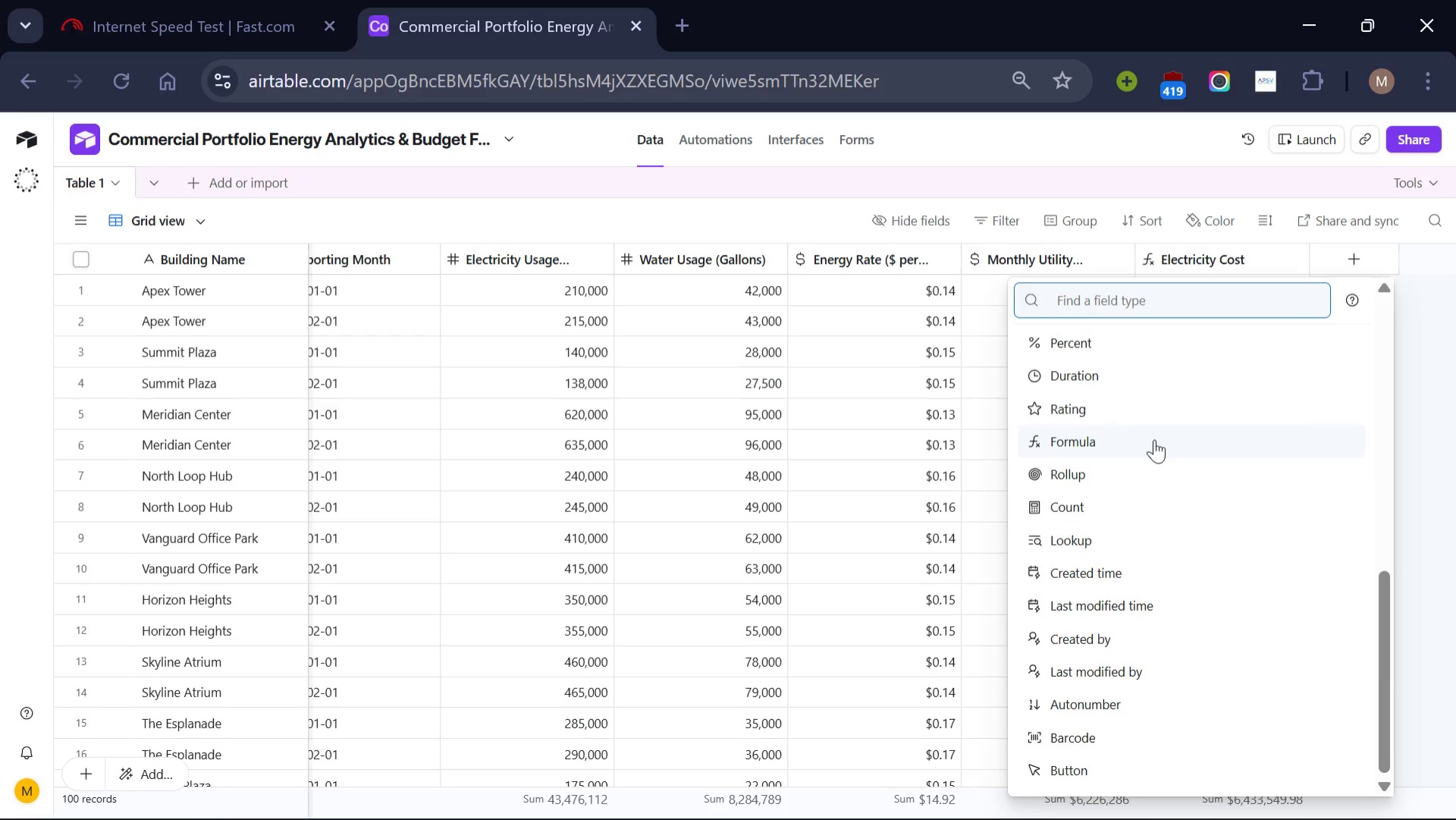 
left_click([1154, 439])
 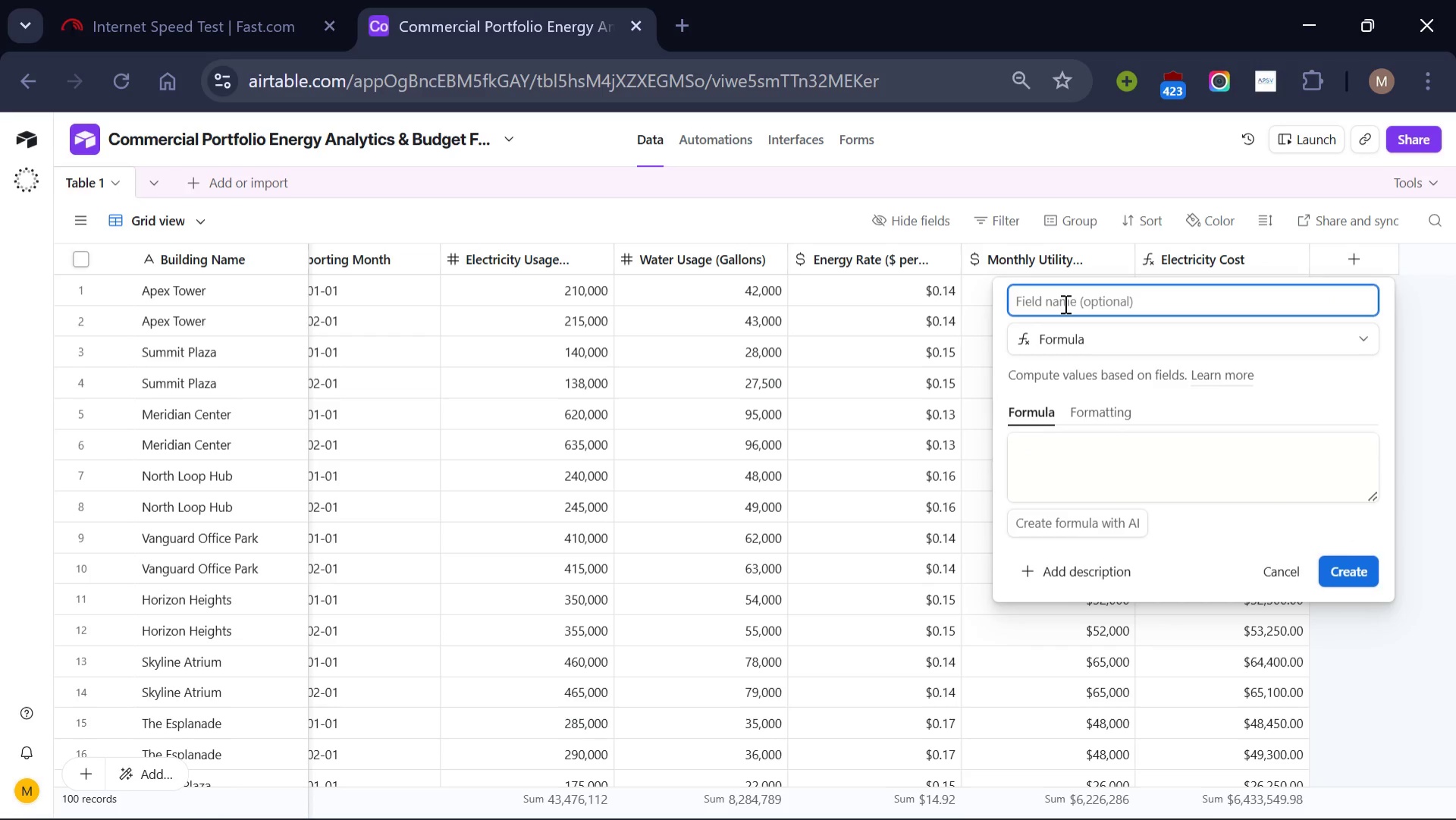 
type(Cost Variance)
 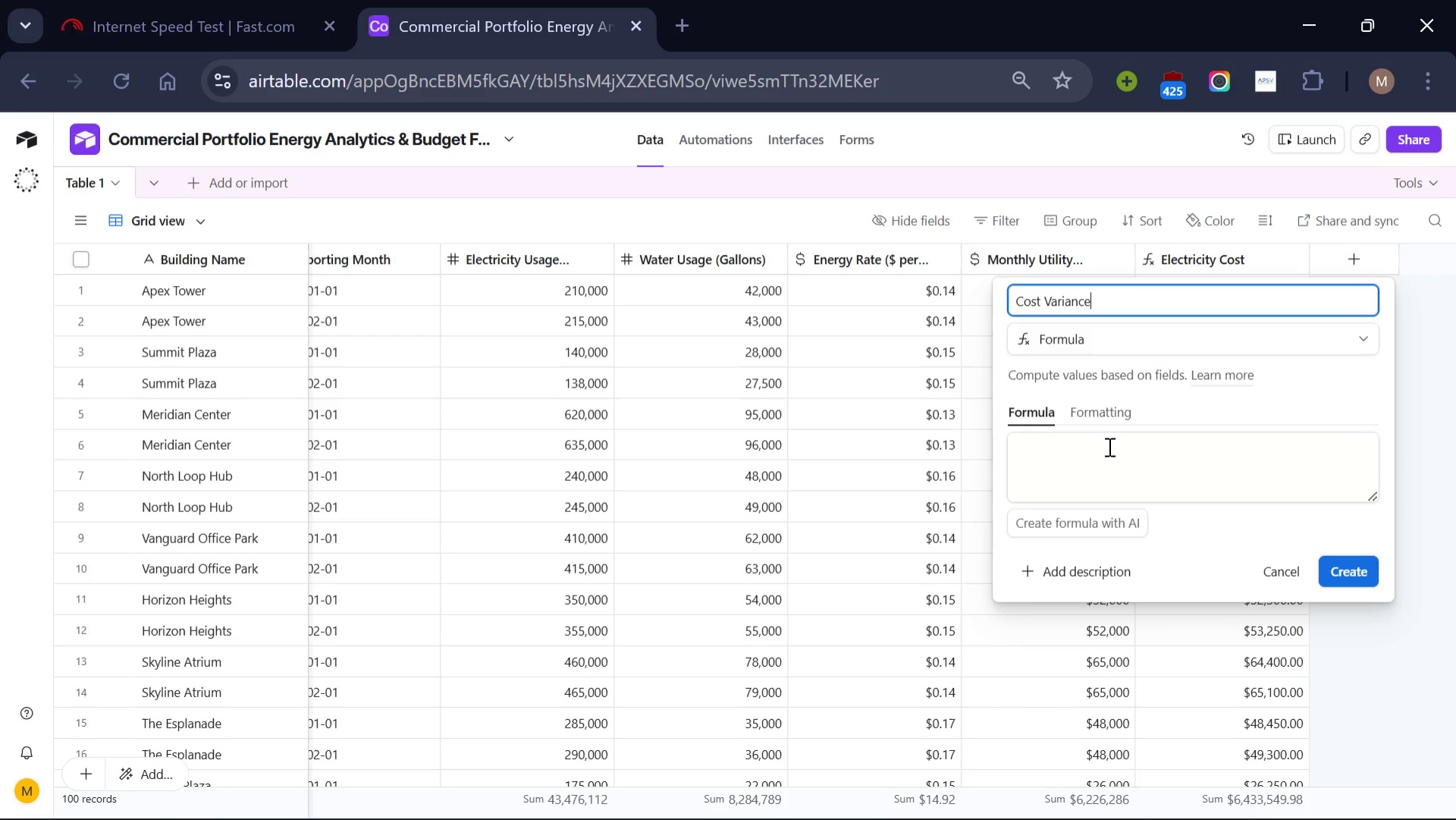 
left_click([1108, 446])
 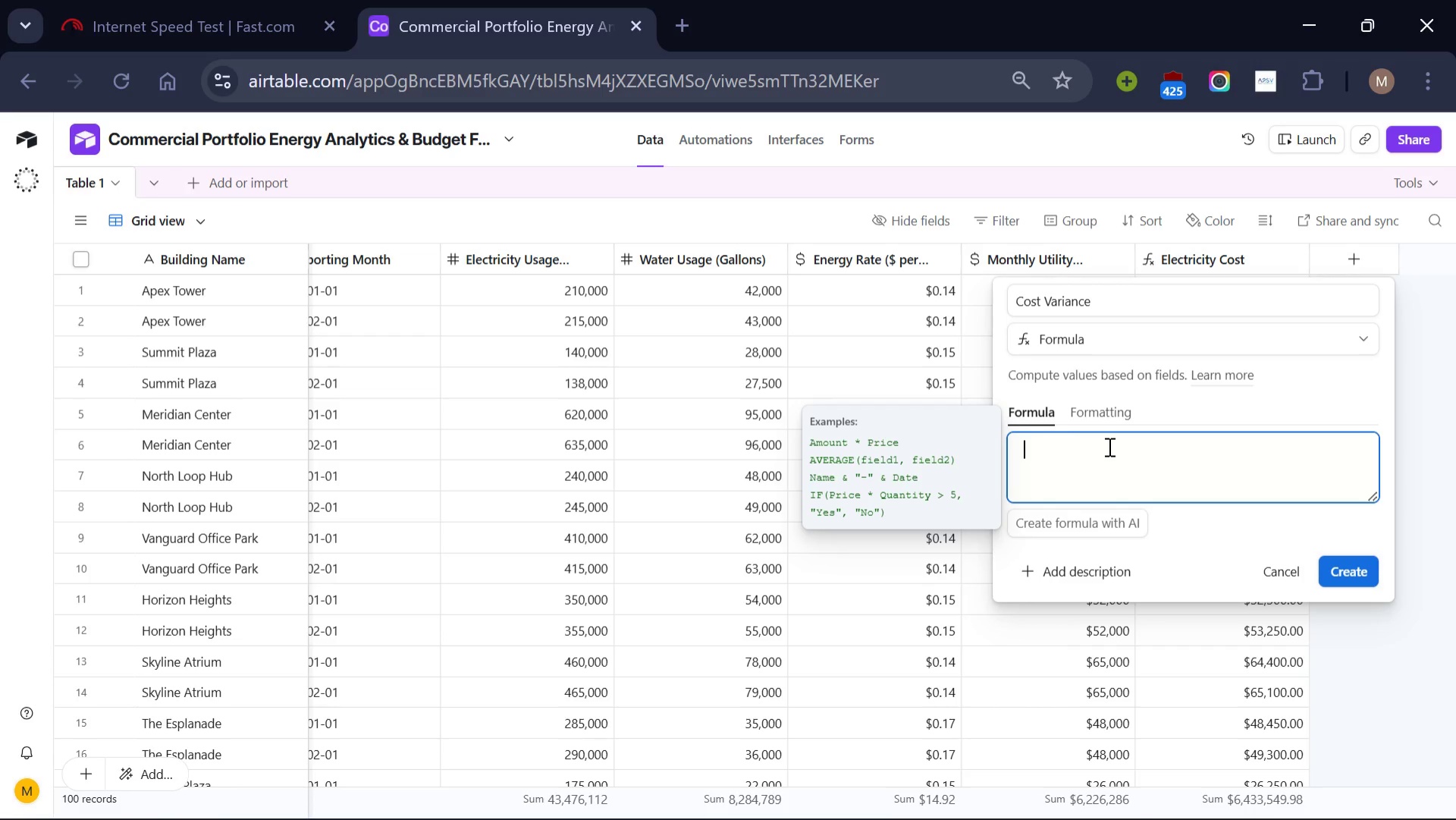 
wait(7.09)
 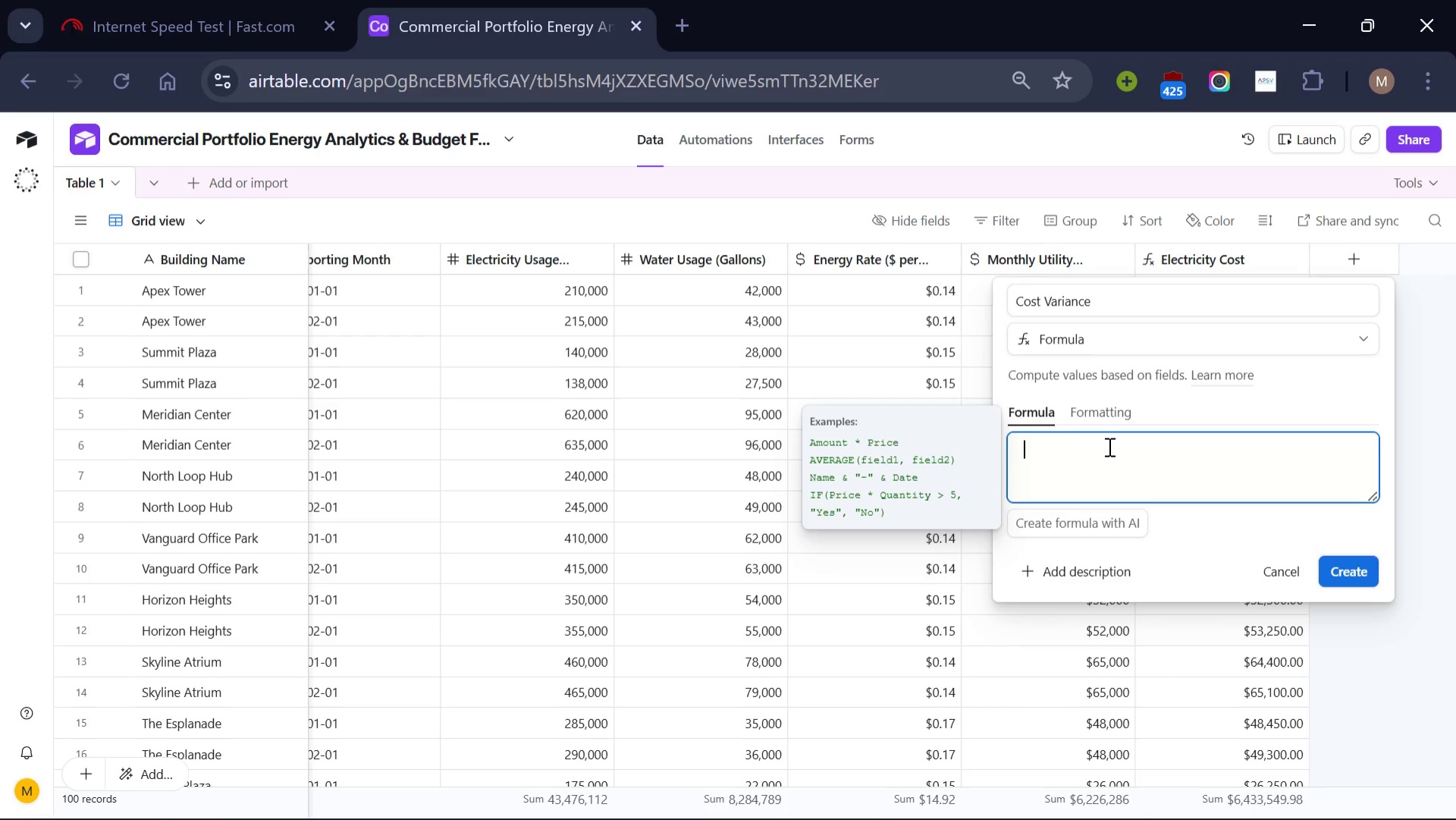 
key(Shift+BracketLeft)
 